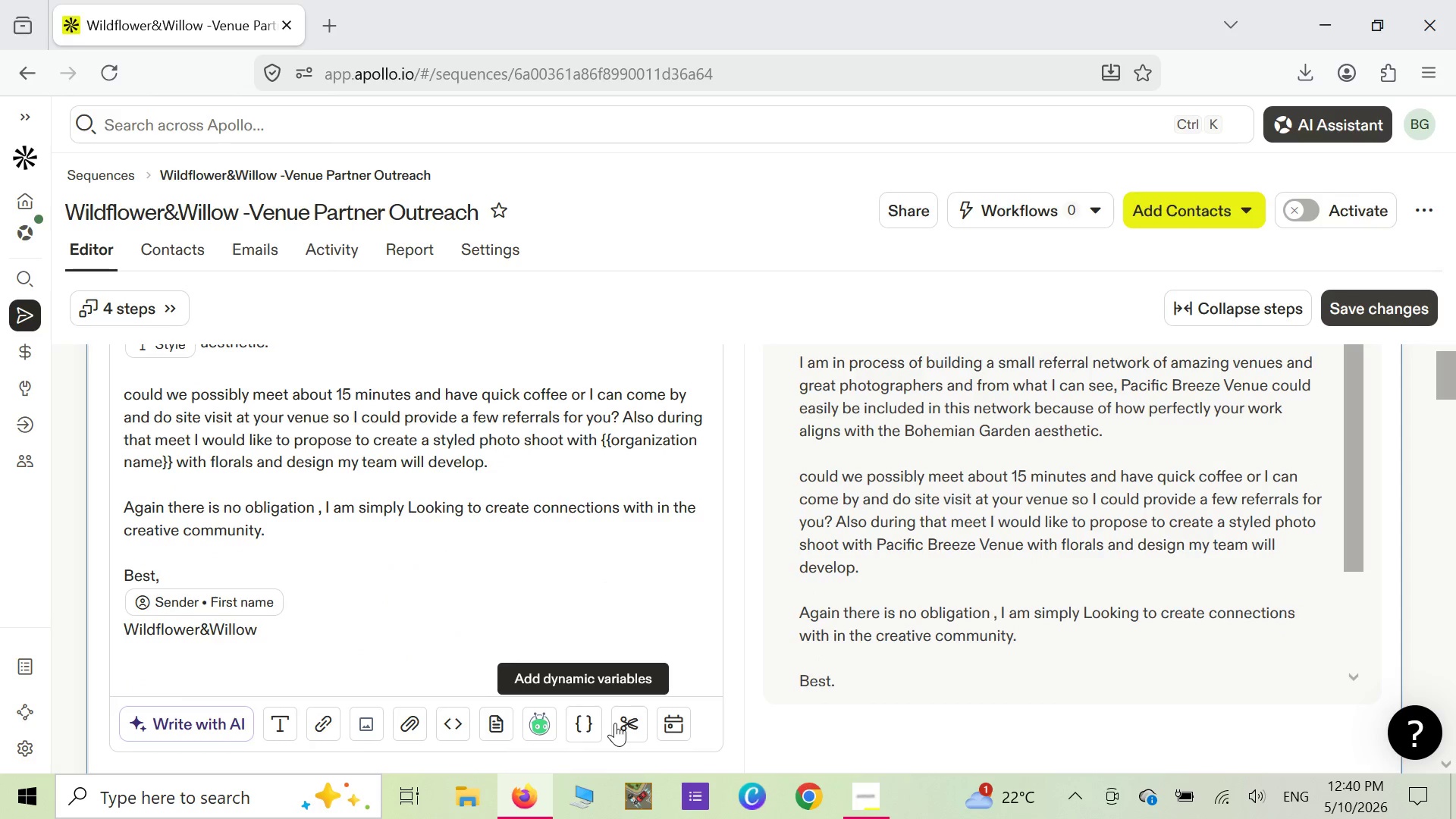 
left_click([617, 722])
 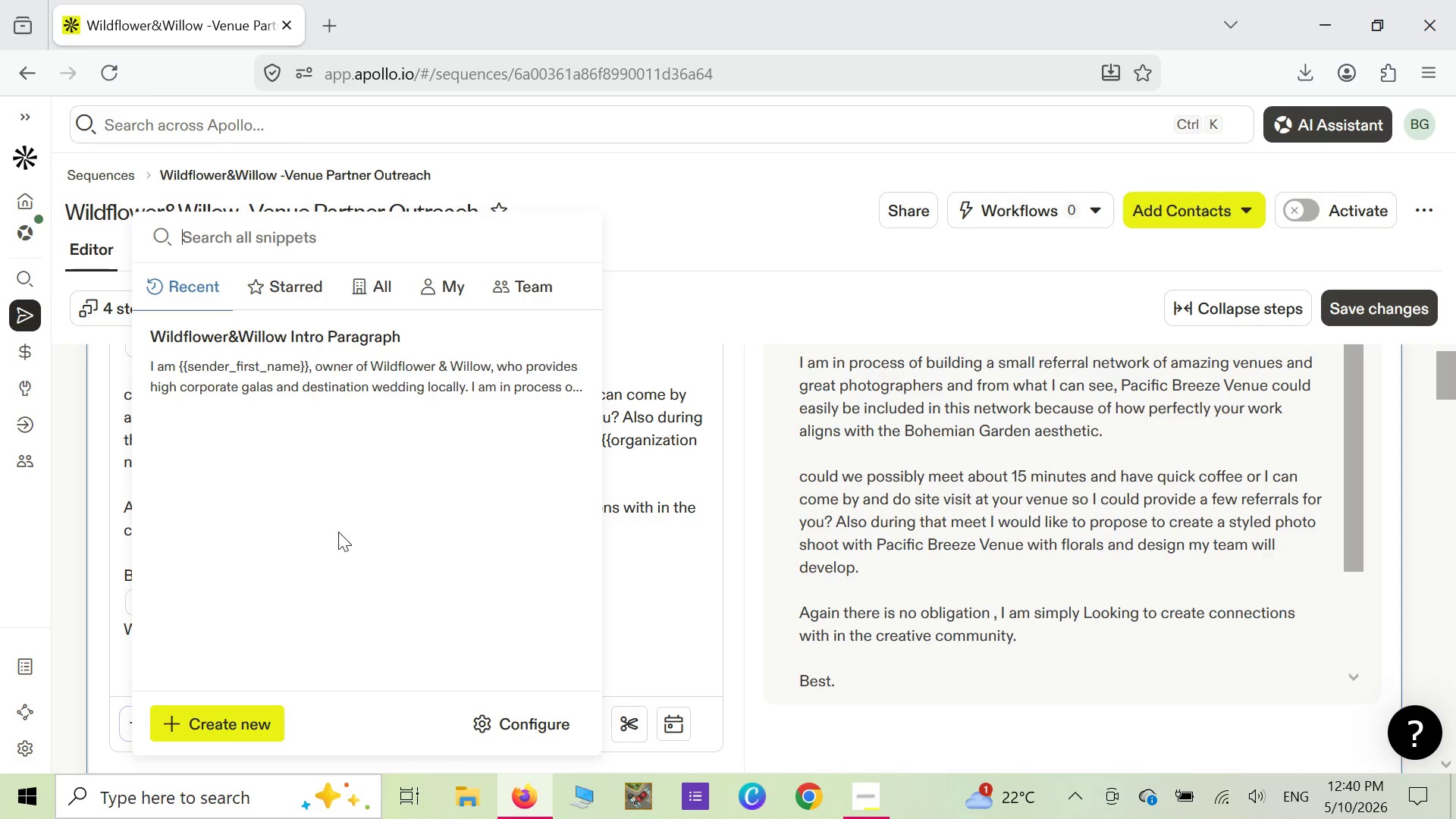 
left_click([283, 363])
 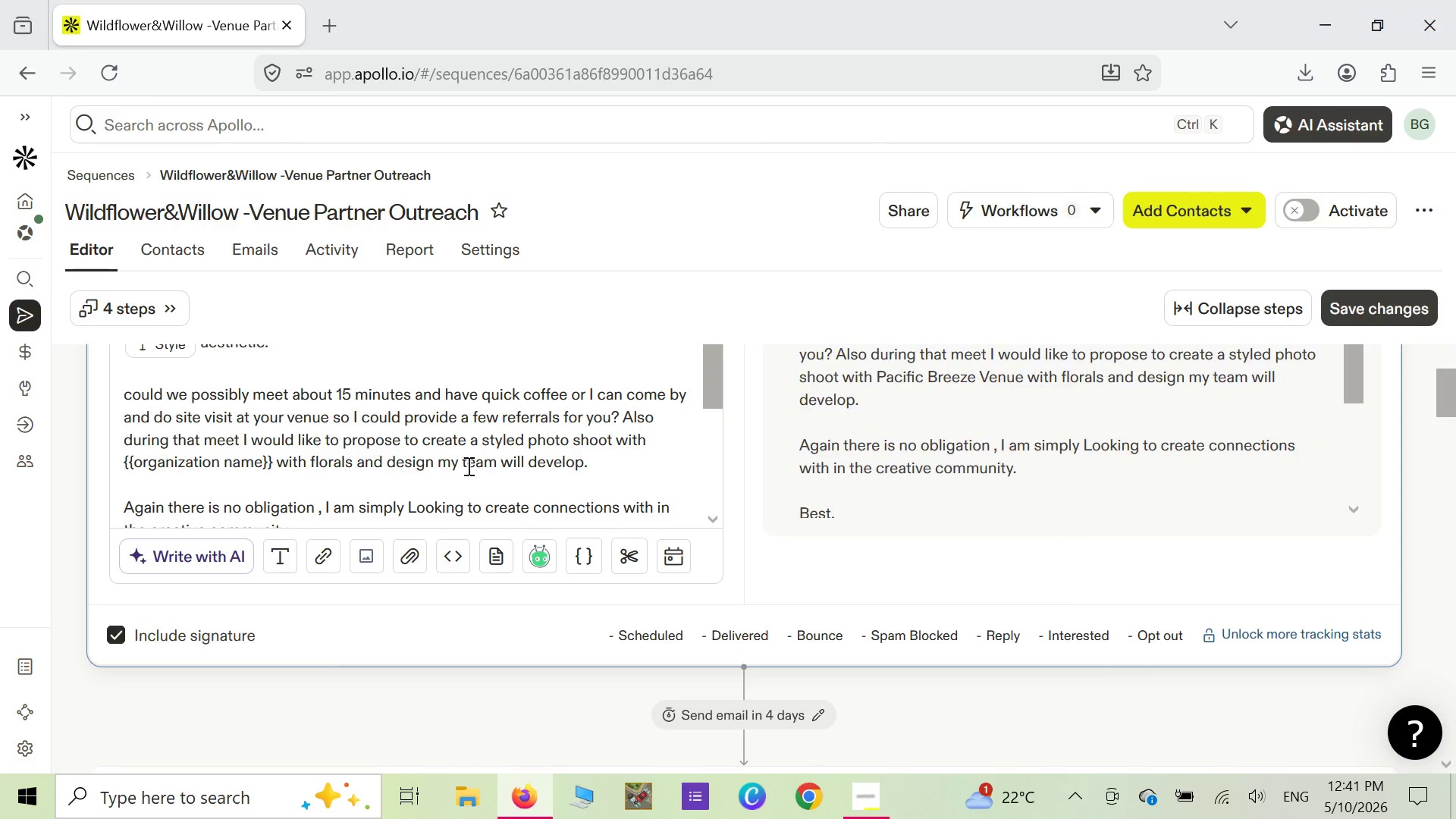 
scroll: coordinate [639, 479], scroll_direction: down, amount: 2.0
 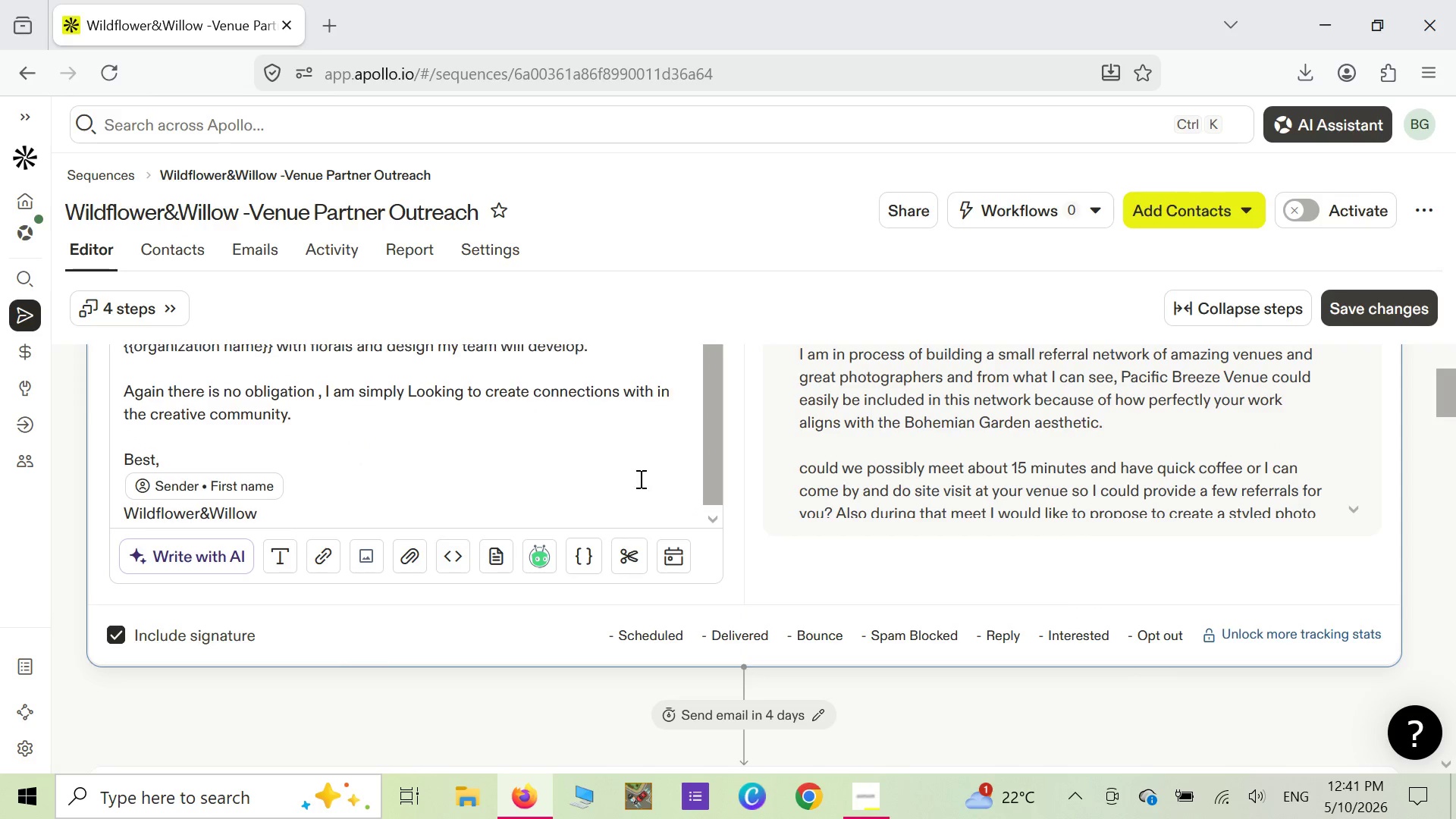 
scroll: coordinate [795, 582], scroll_direction: up, amount: 7.0
 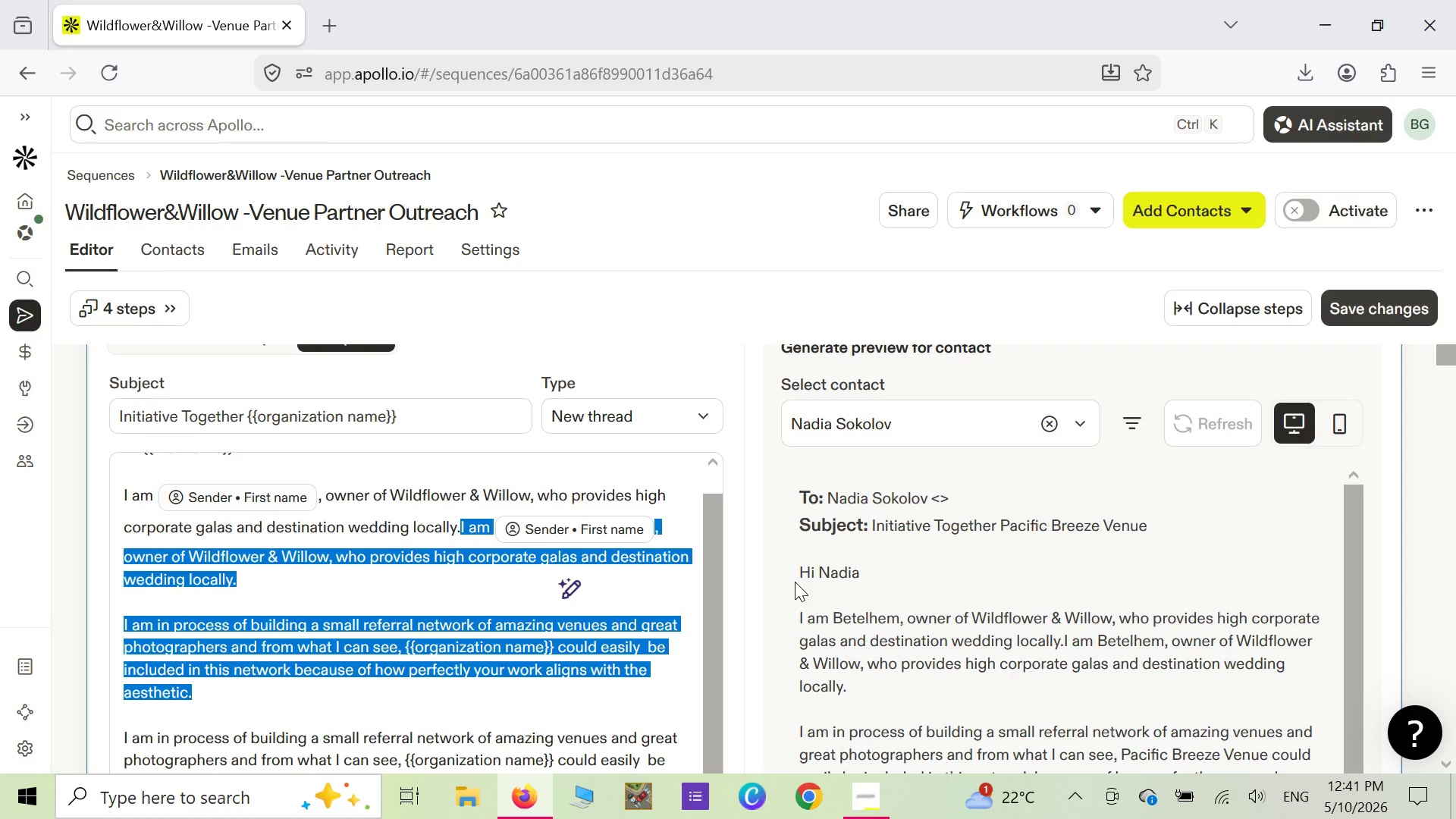 
wait(11.67)
 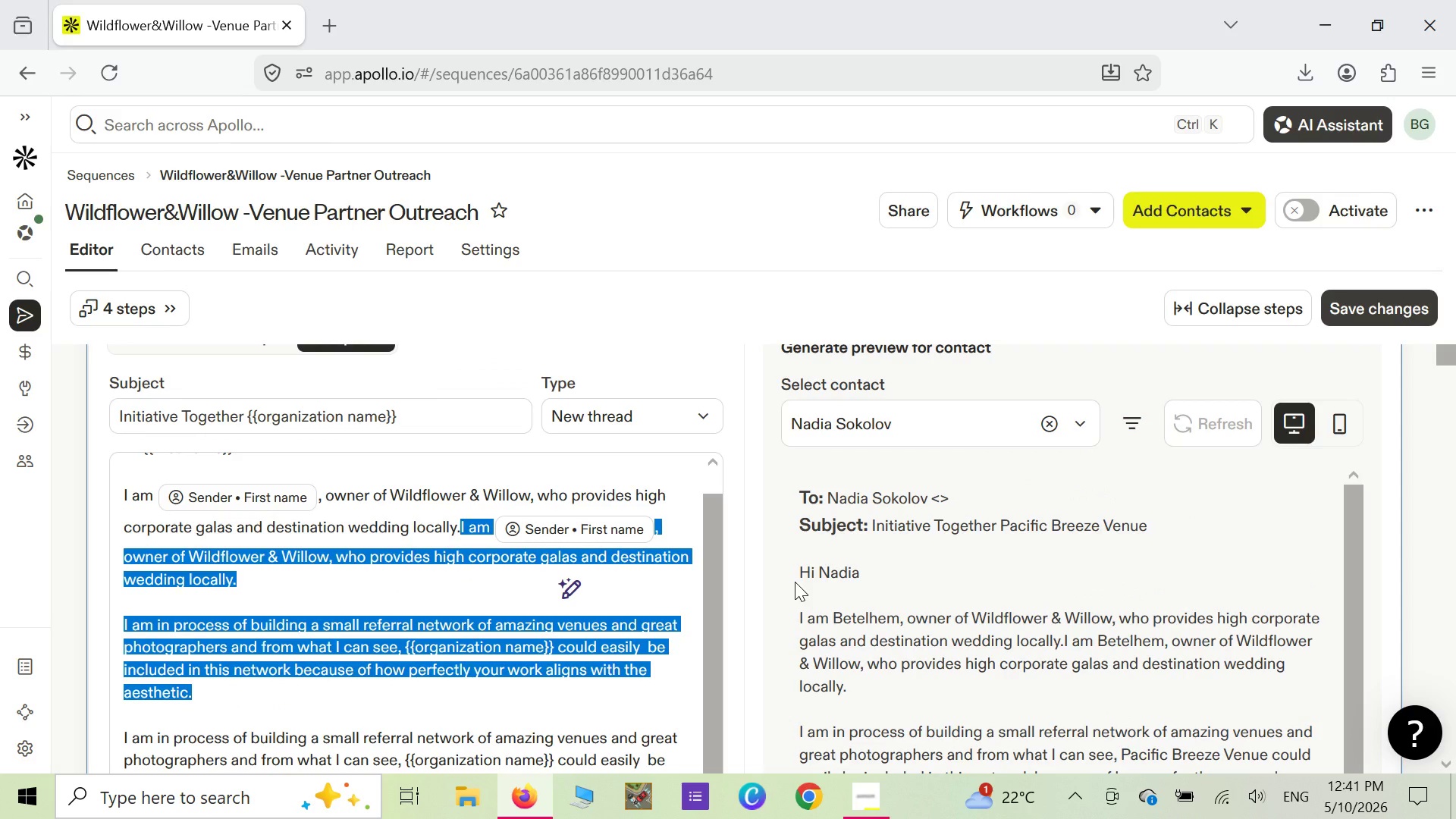 
scroll: coordinate [653, 630], scroll_direction: down, amount: 16.0
 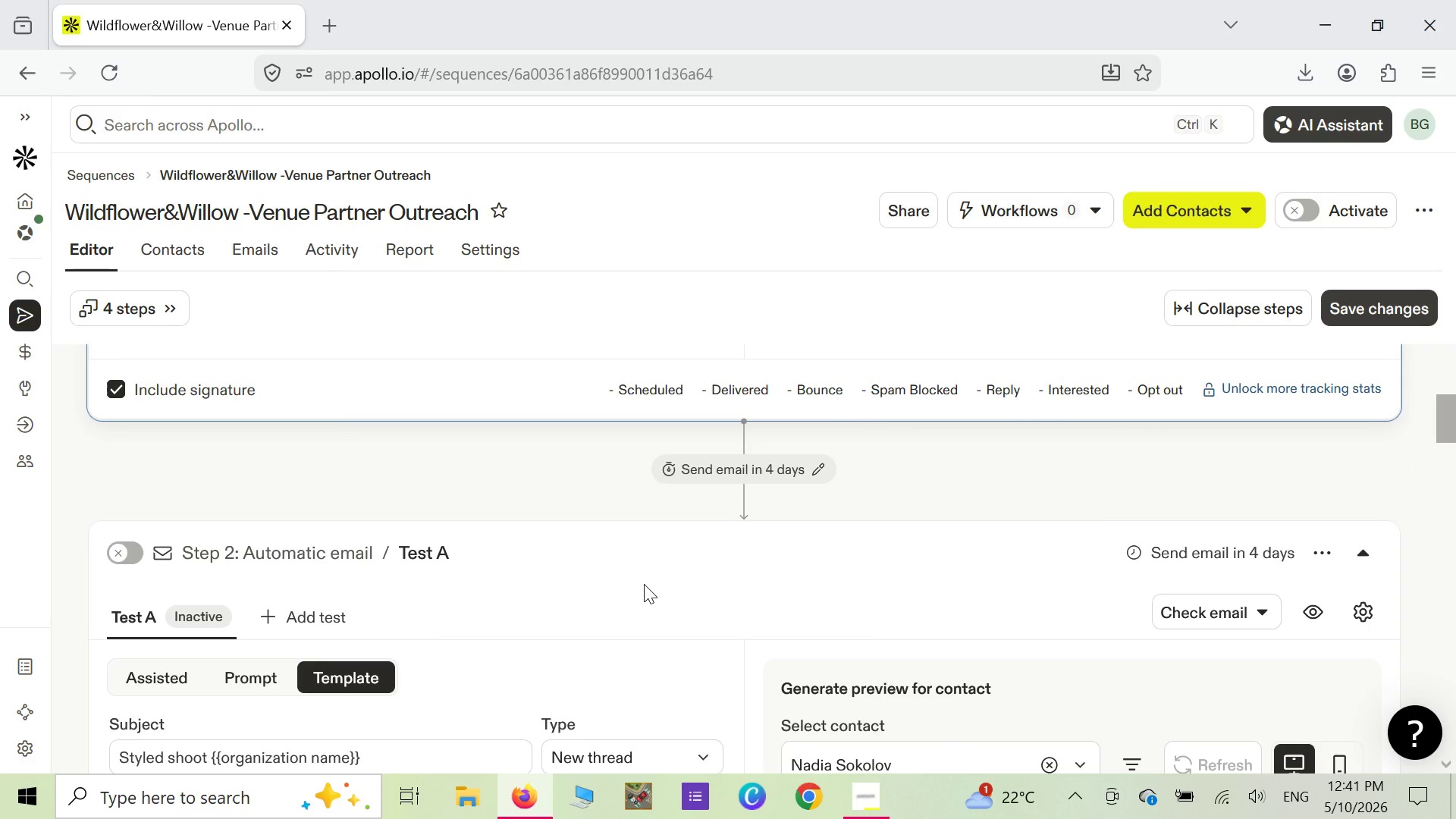 
scroll: coordinate [400, 521], scroll_direction: up, amount: 12.0
 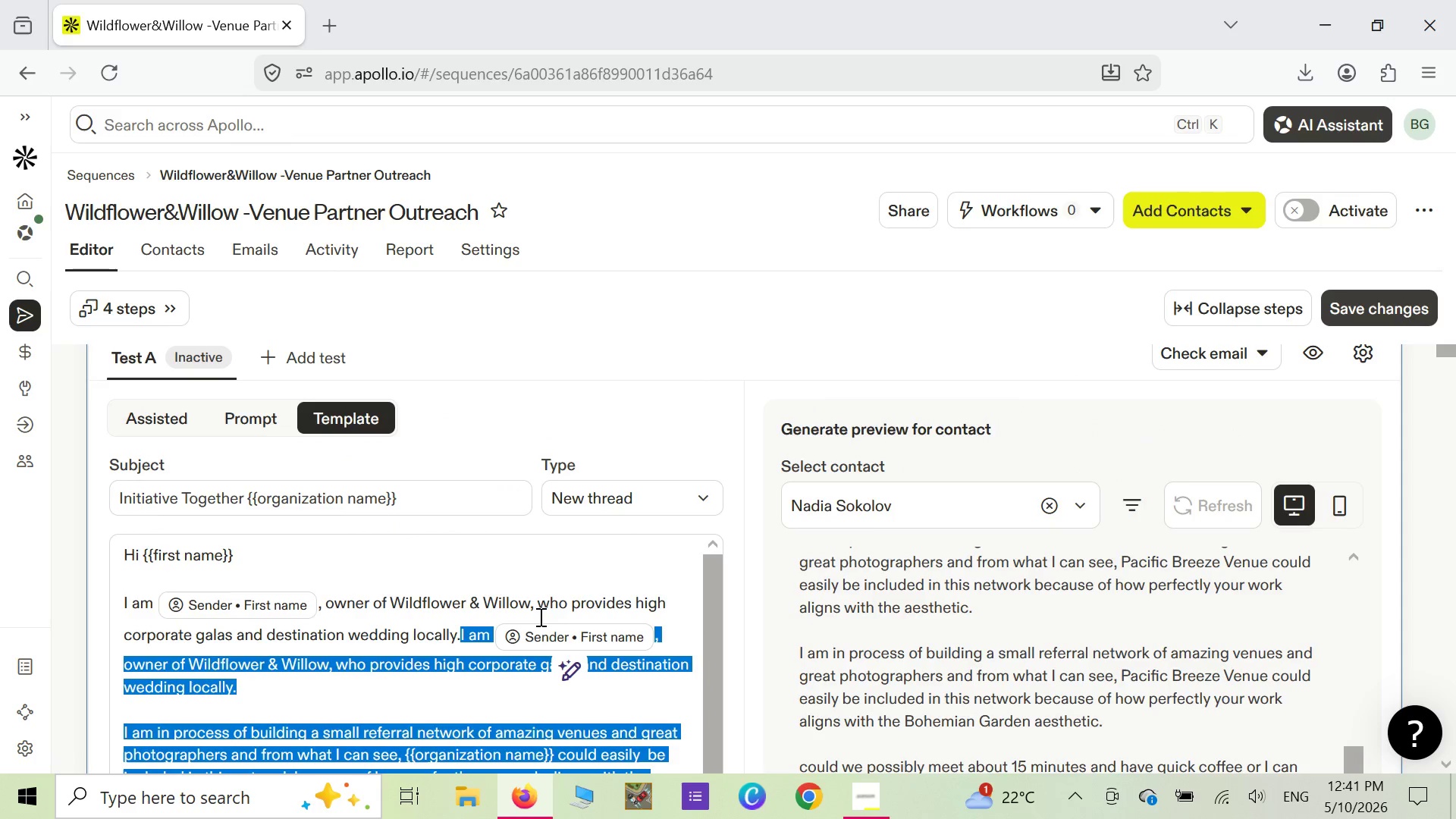 
scroll: coordinate [521, 687], scroll_direction: down, amount: 1.0
 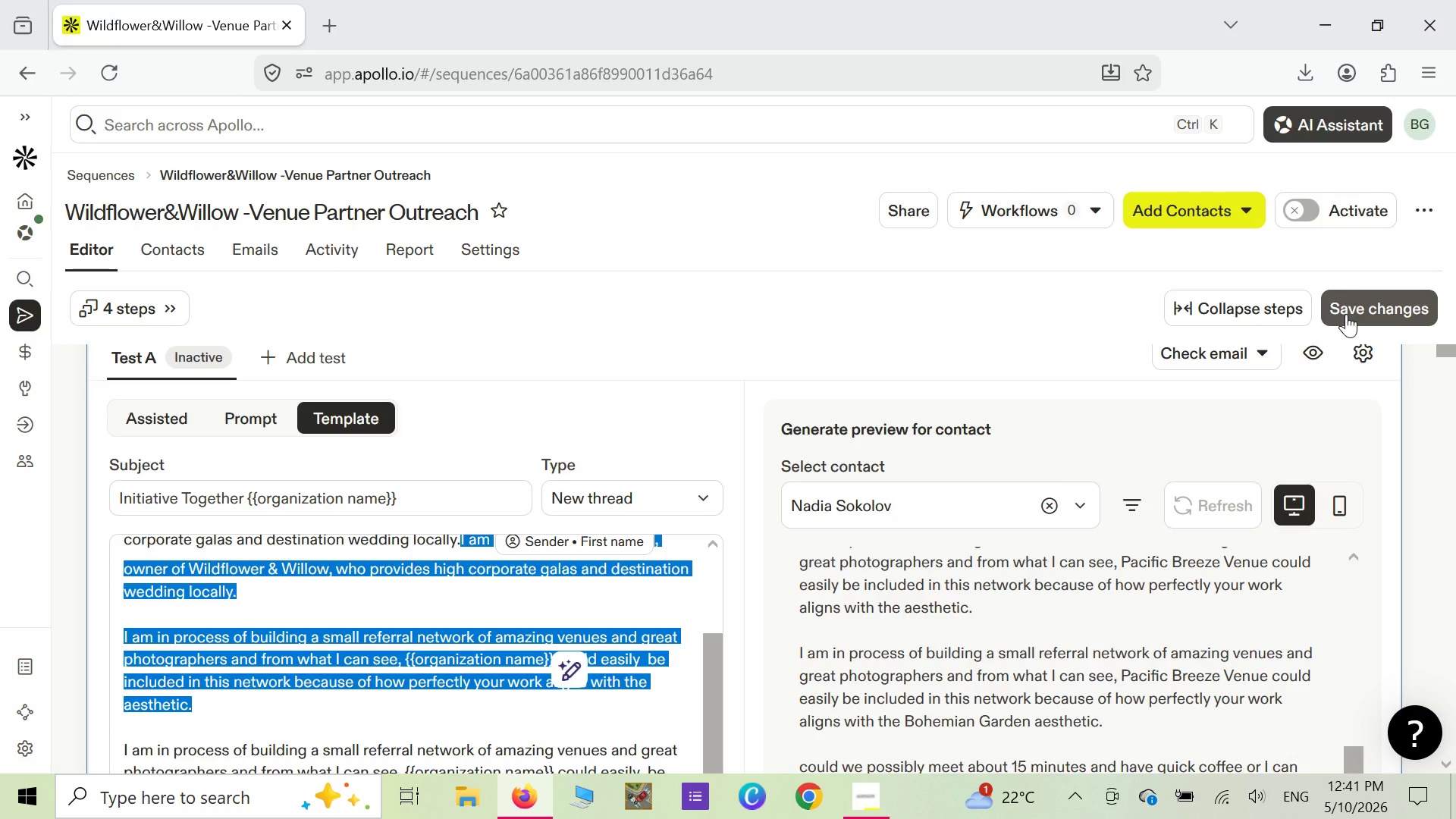 
wait(5.45)
 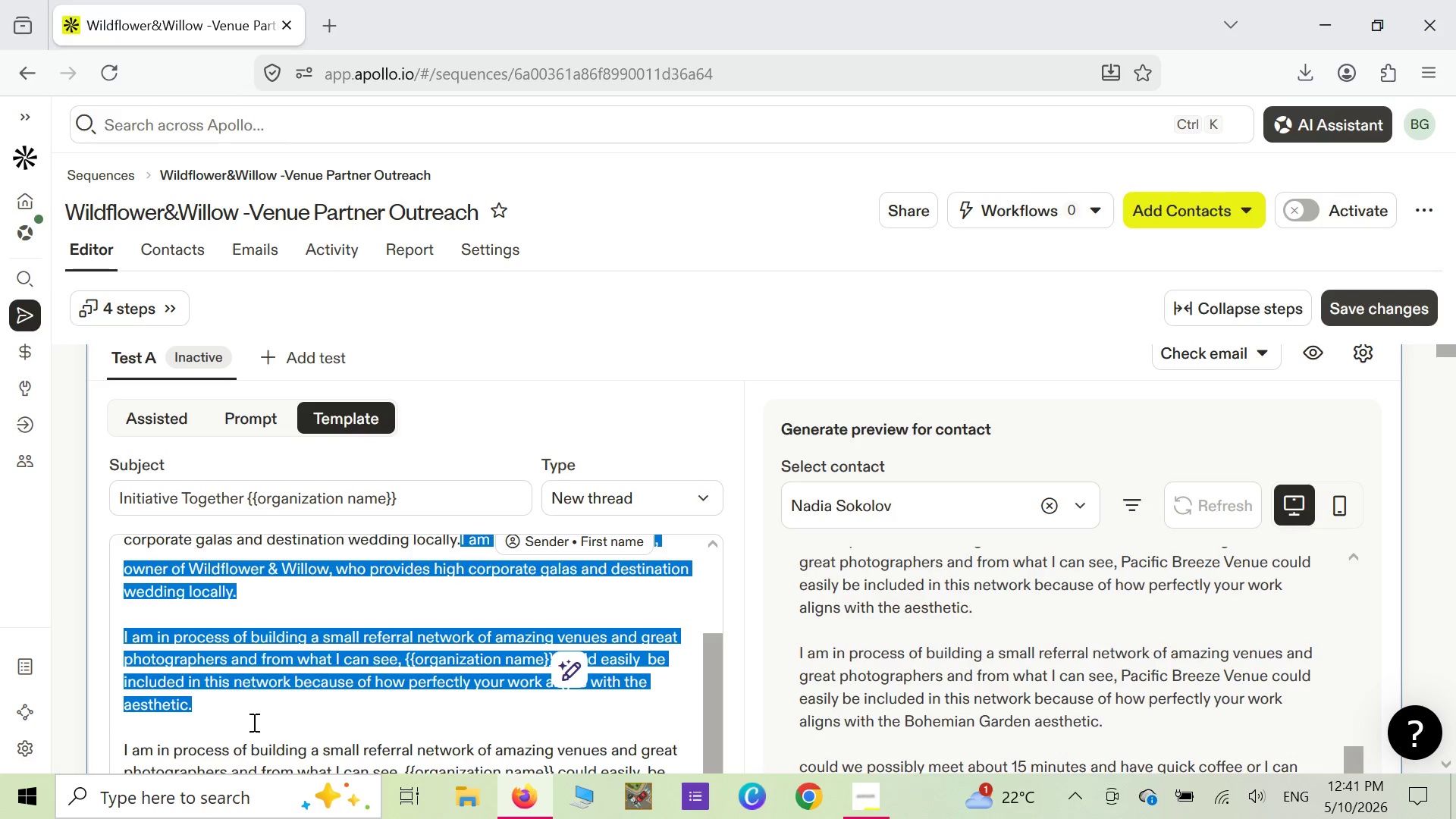 
left_click([1346, 314])
 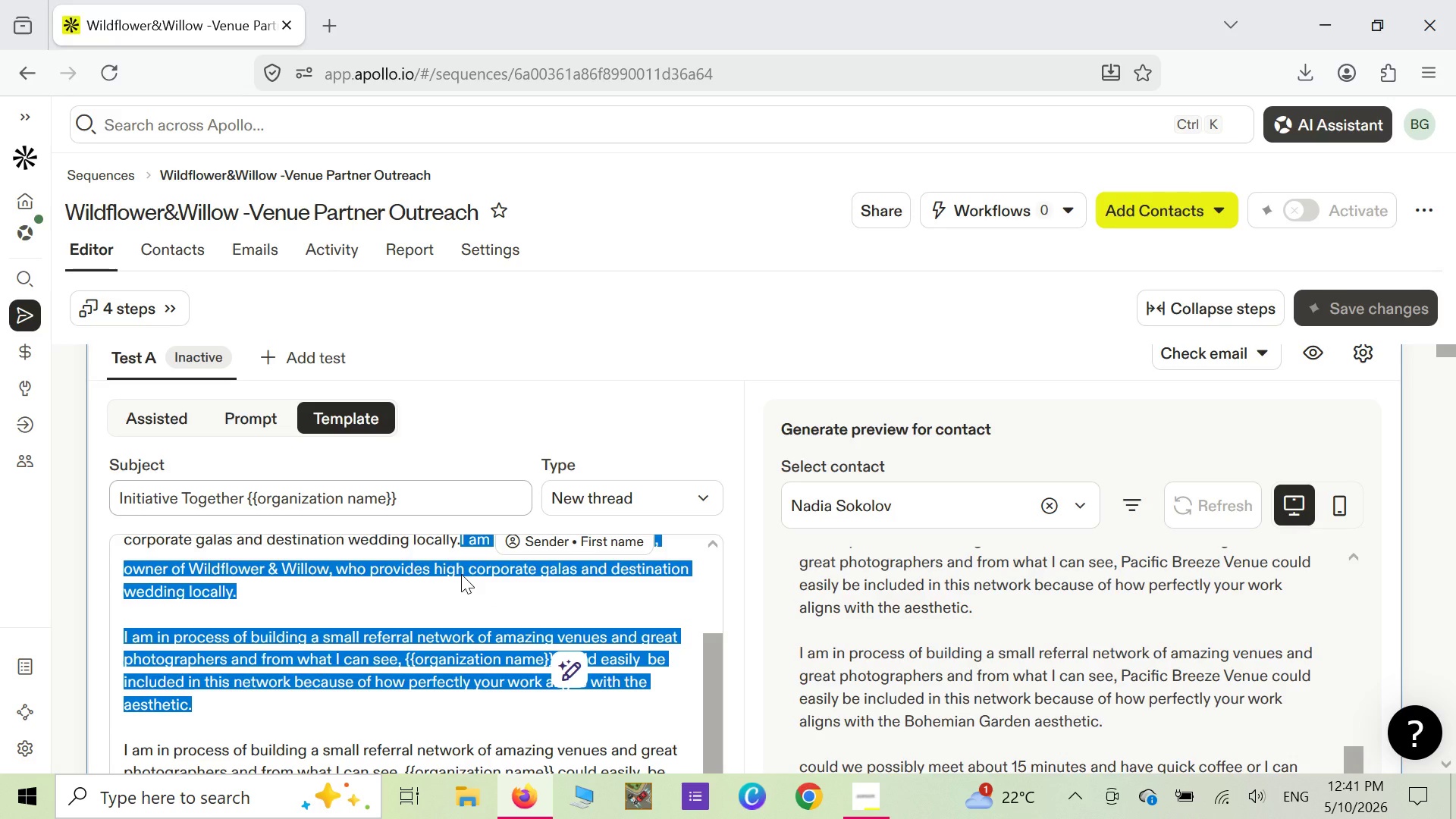 
wait(6.8)
 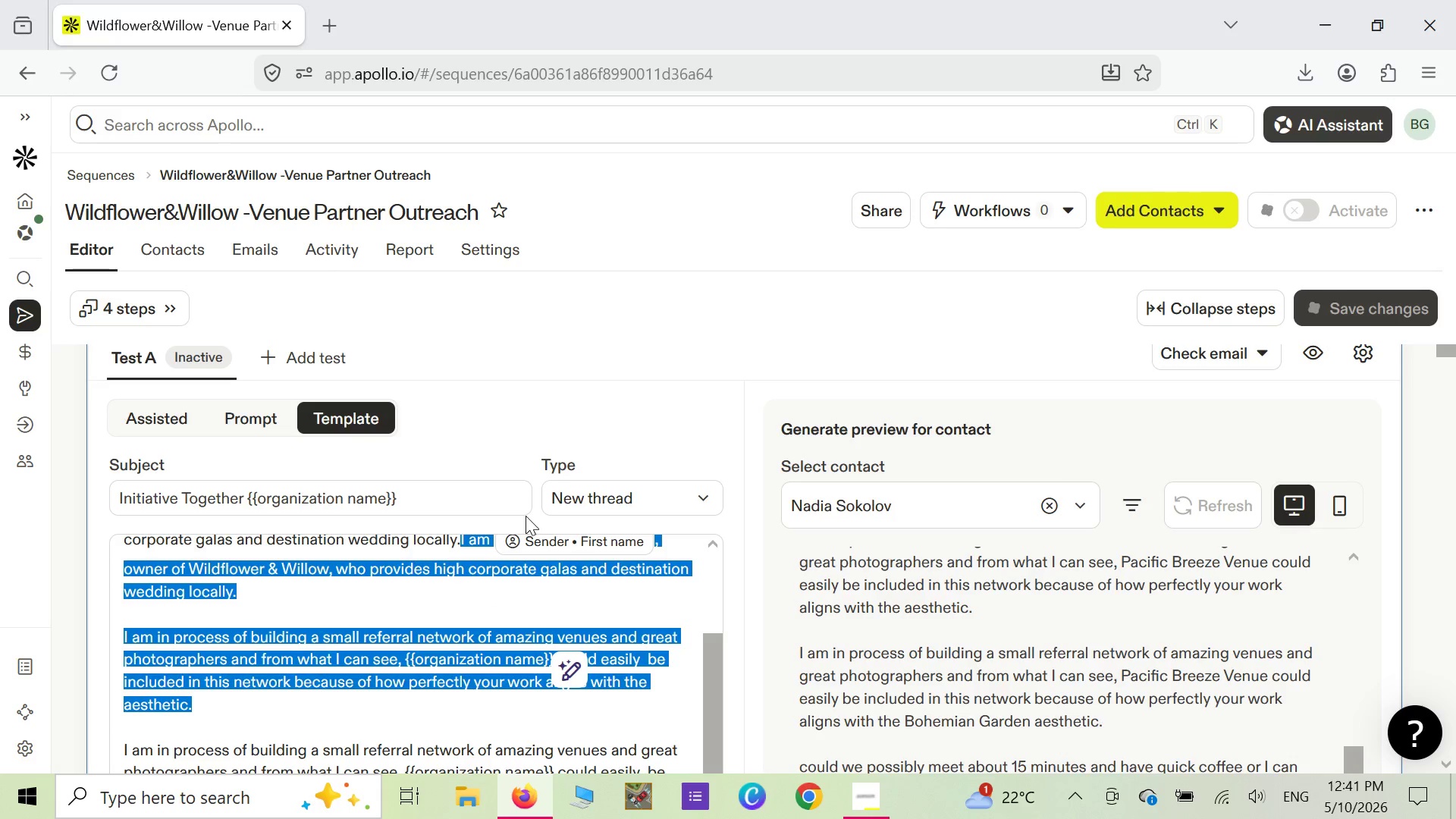 
scroll: coordinate [429, 598], scroll_direction: down, amount: 5.0
 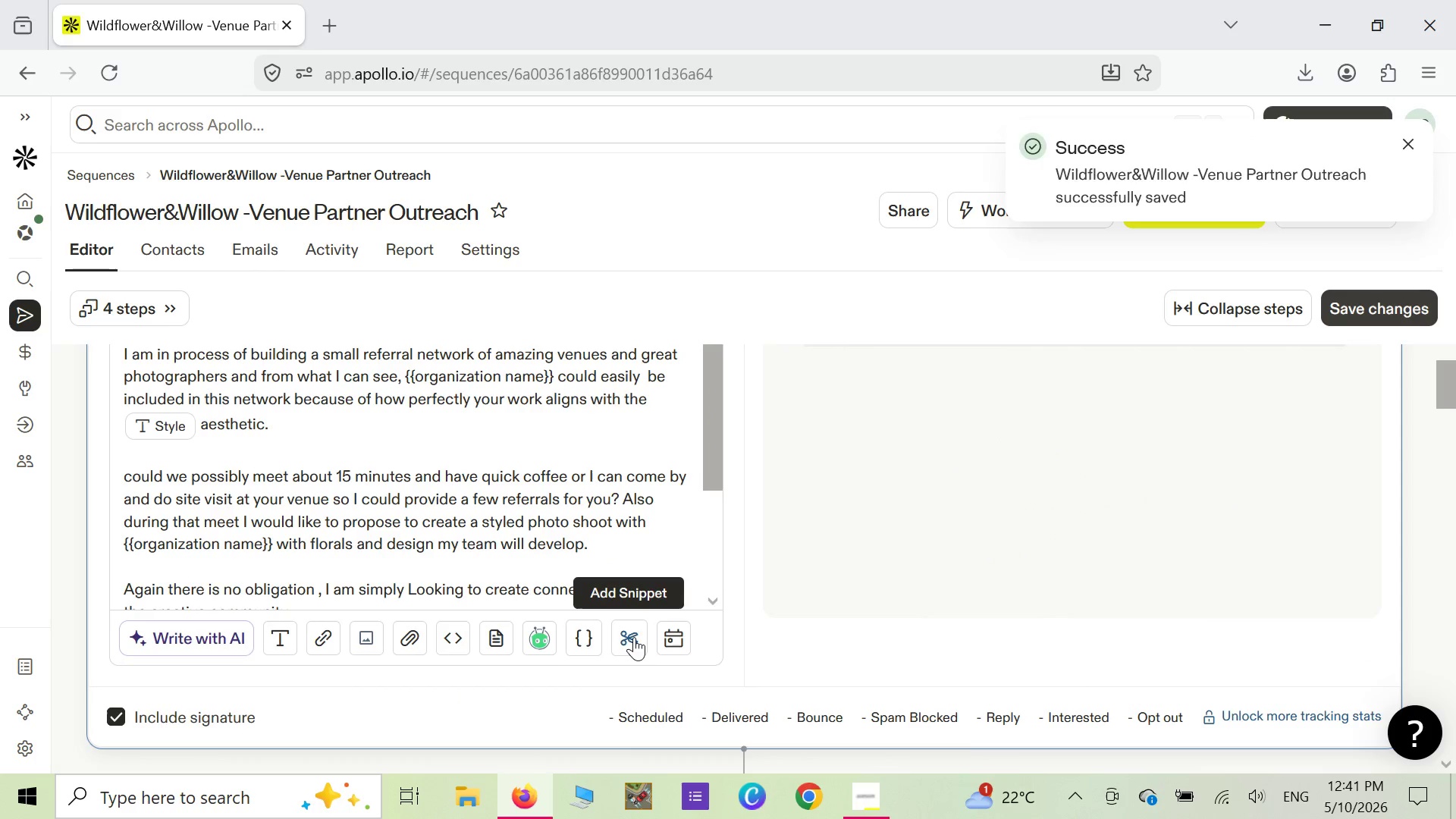 
scroll: coordinate [650, 530], scroll_direction: up, amount: 4.0
 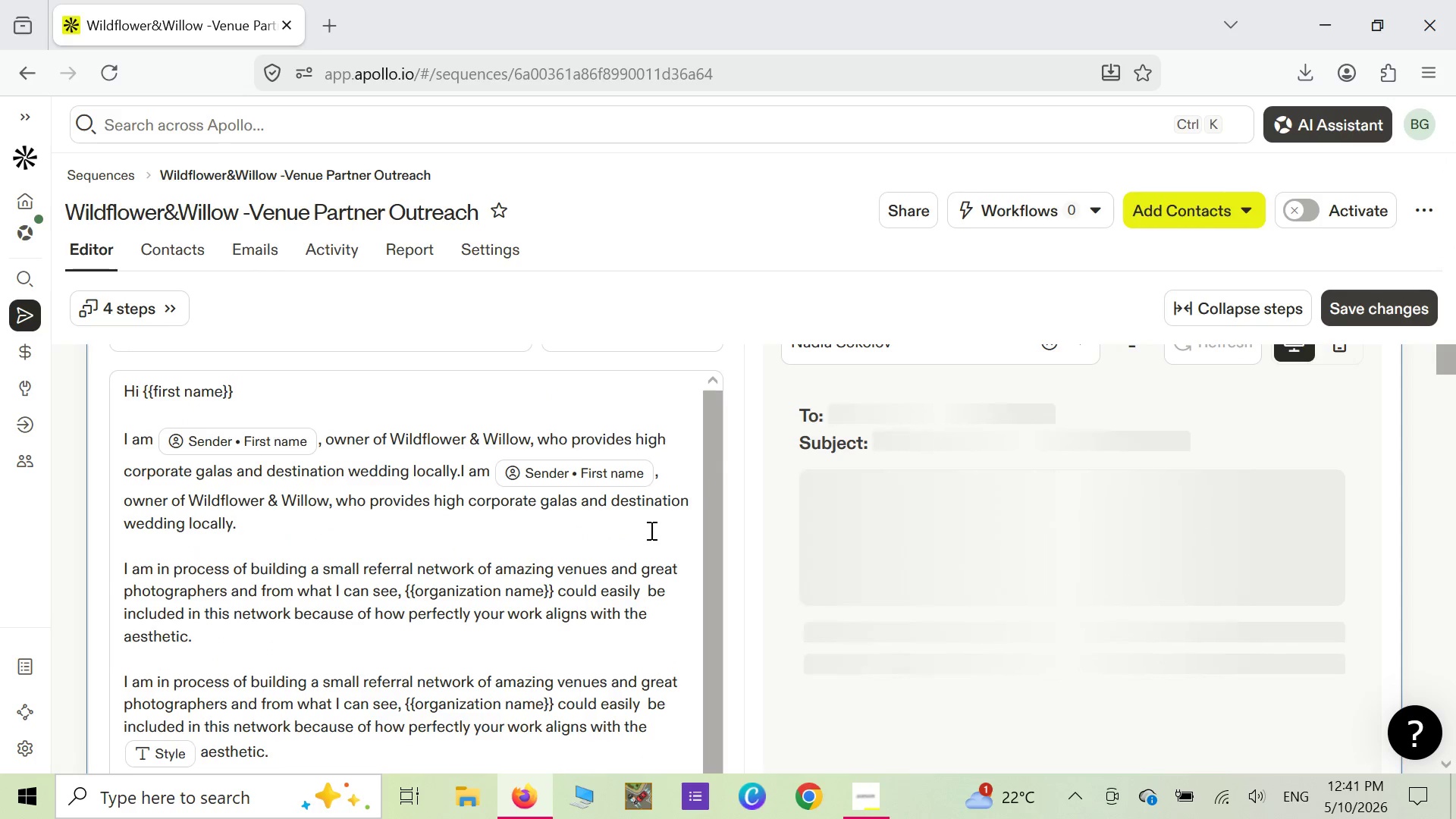 
scroll: coordinate [604, 705], scroll_direction: down, amount: 4.0
 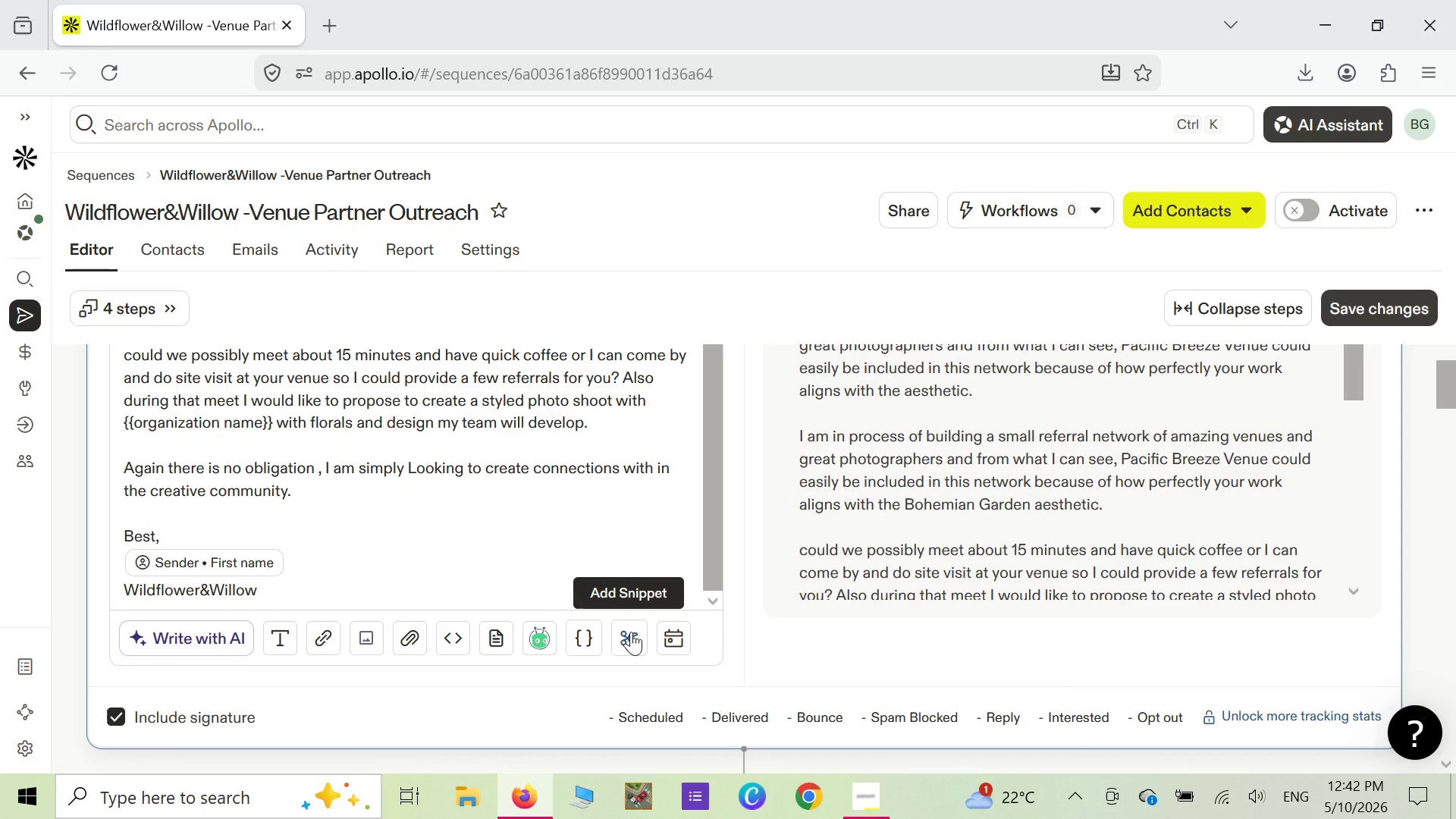 
wait(7.29)
 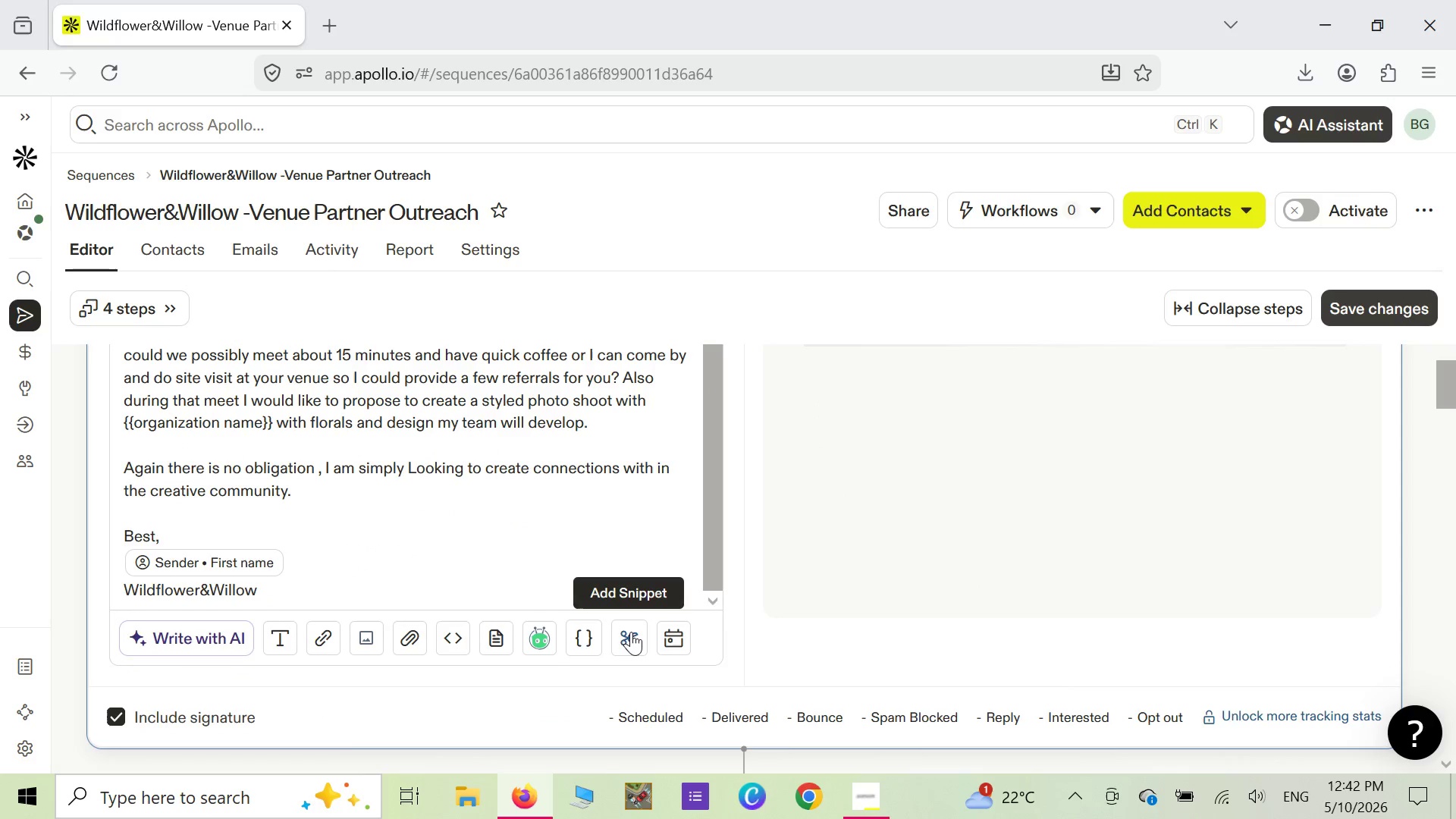 
mouse_move([852, 764])
 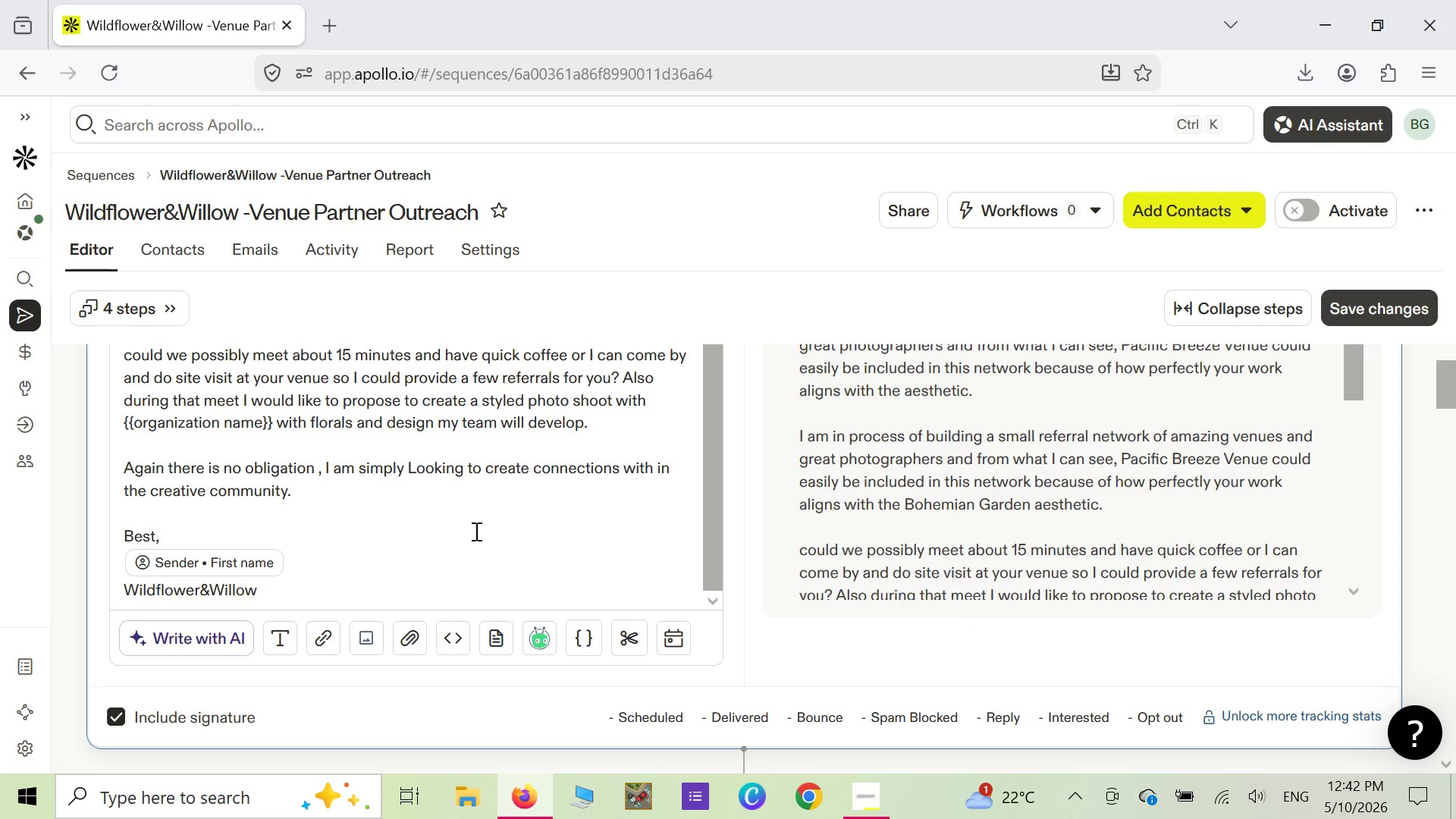 
wait(13.43)
 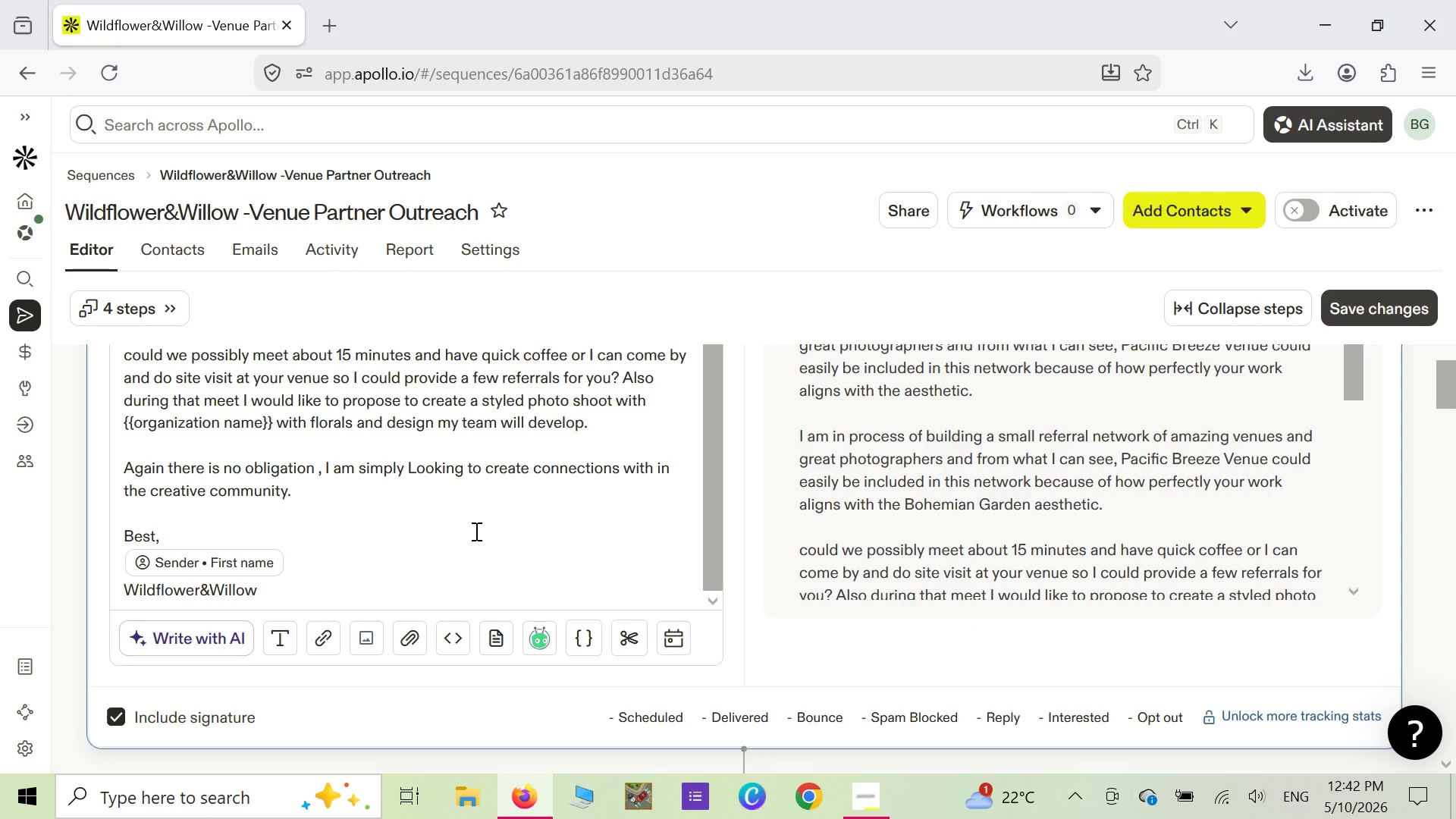 
left_click([620, 639])
 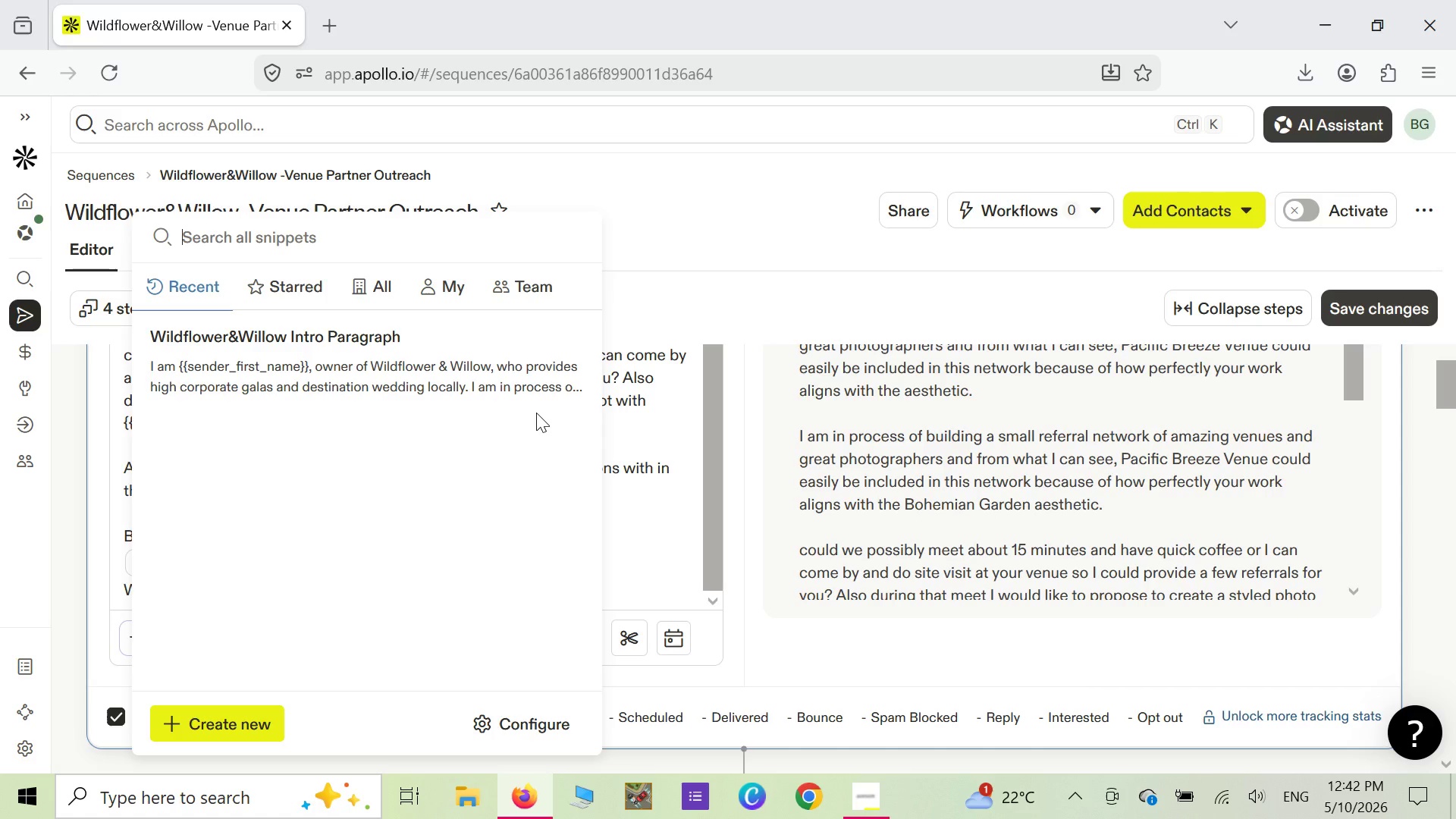 
wait(21.53)
 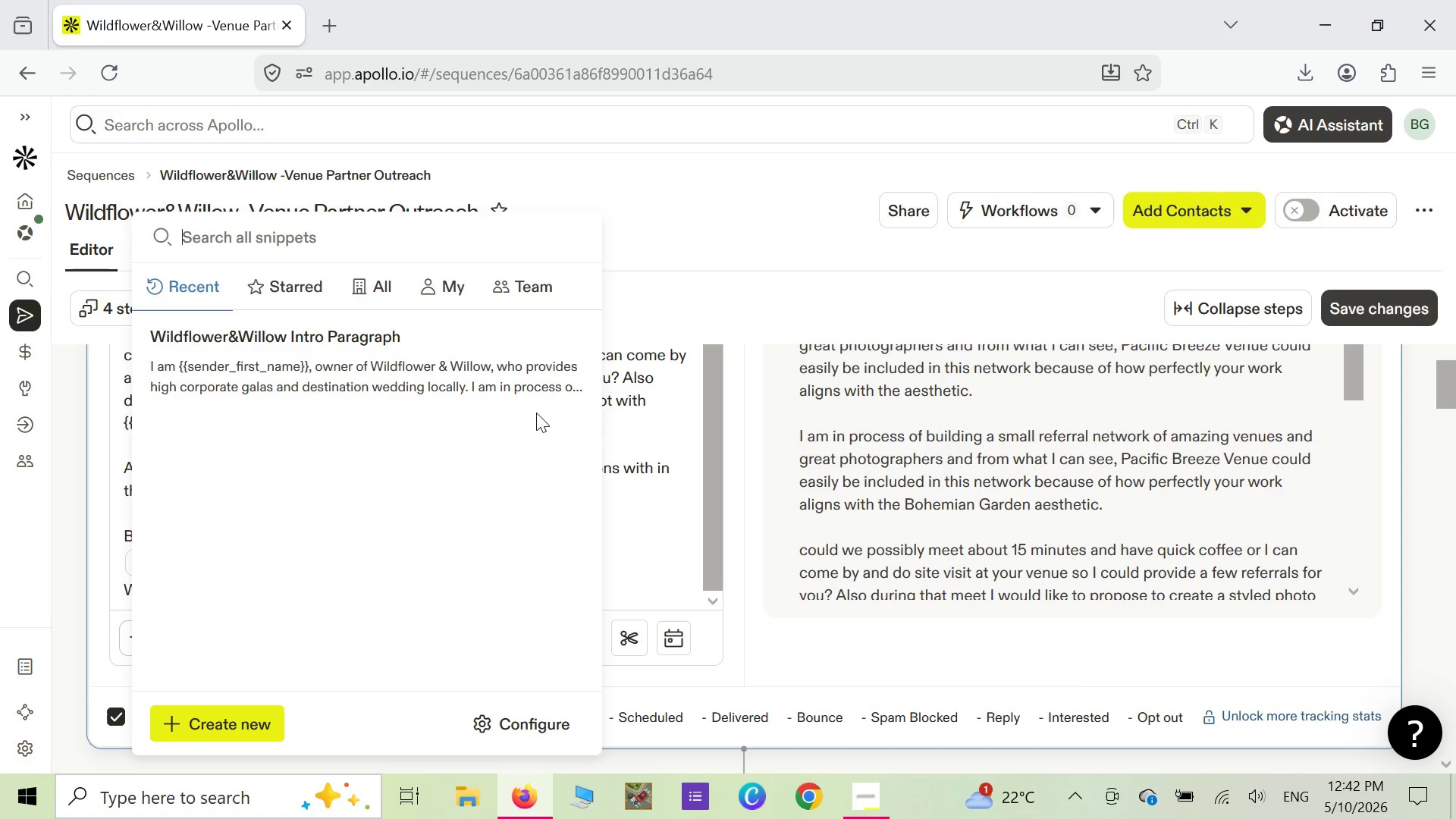 
scroll: coordinate [349, 502], scroll_direction: up, amount: 1.0
 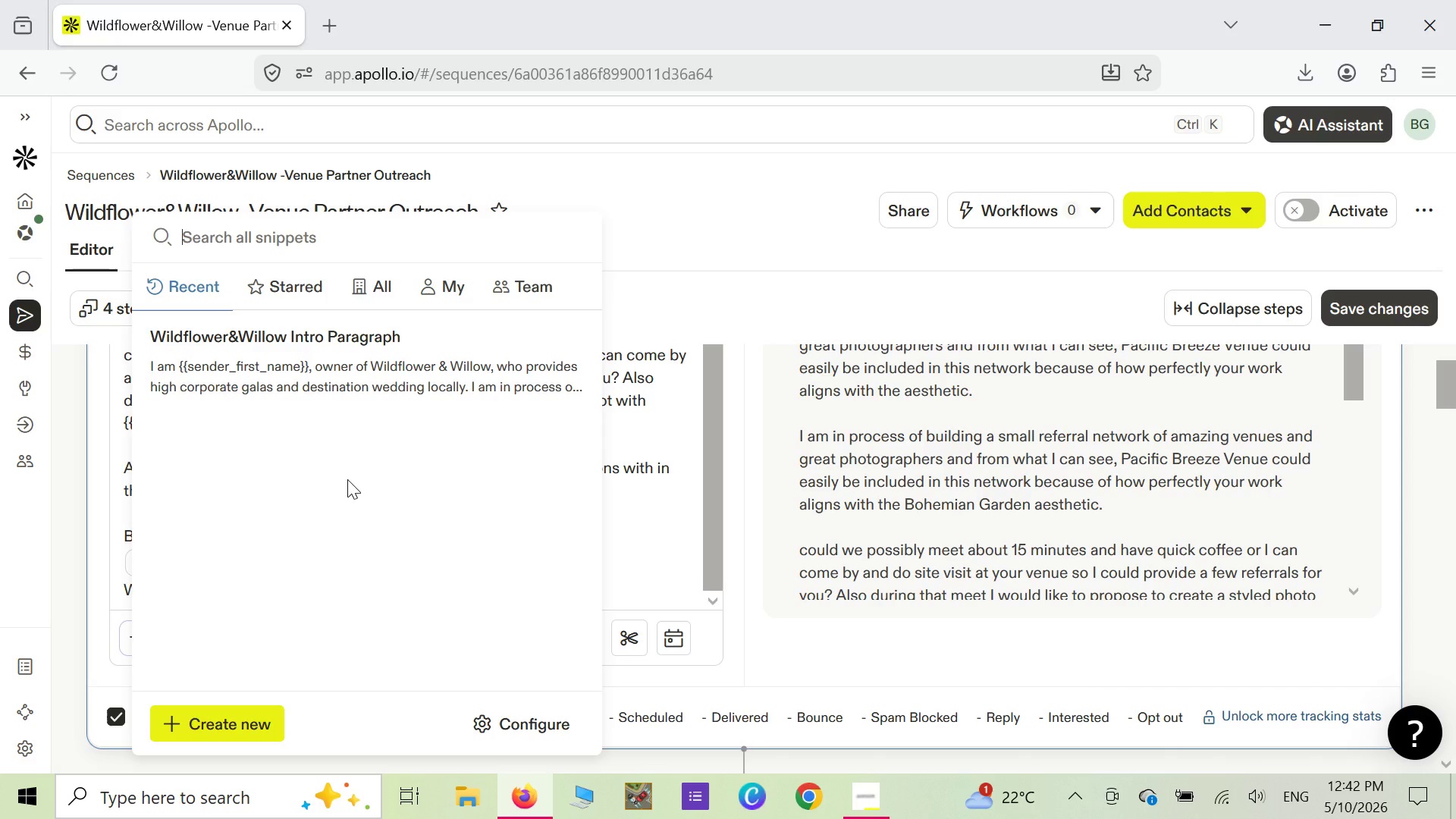 
scroll: coordinate [347, 479], scroll_direction: none, amount: 0.0
 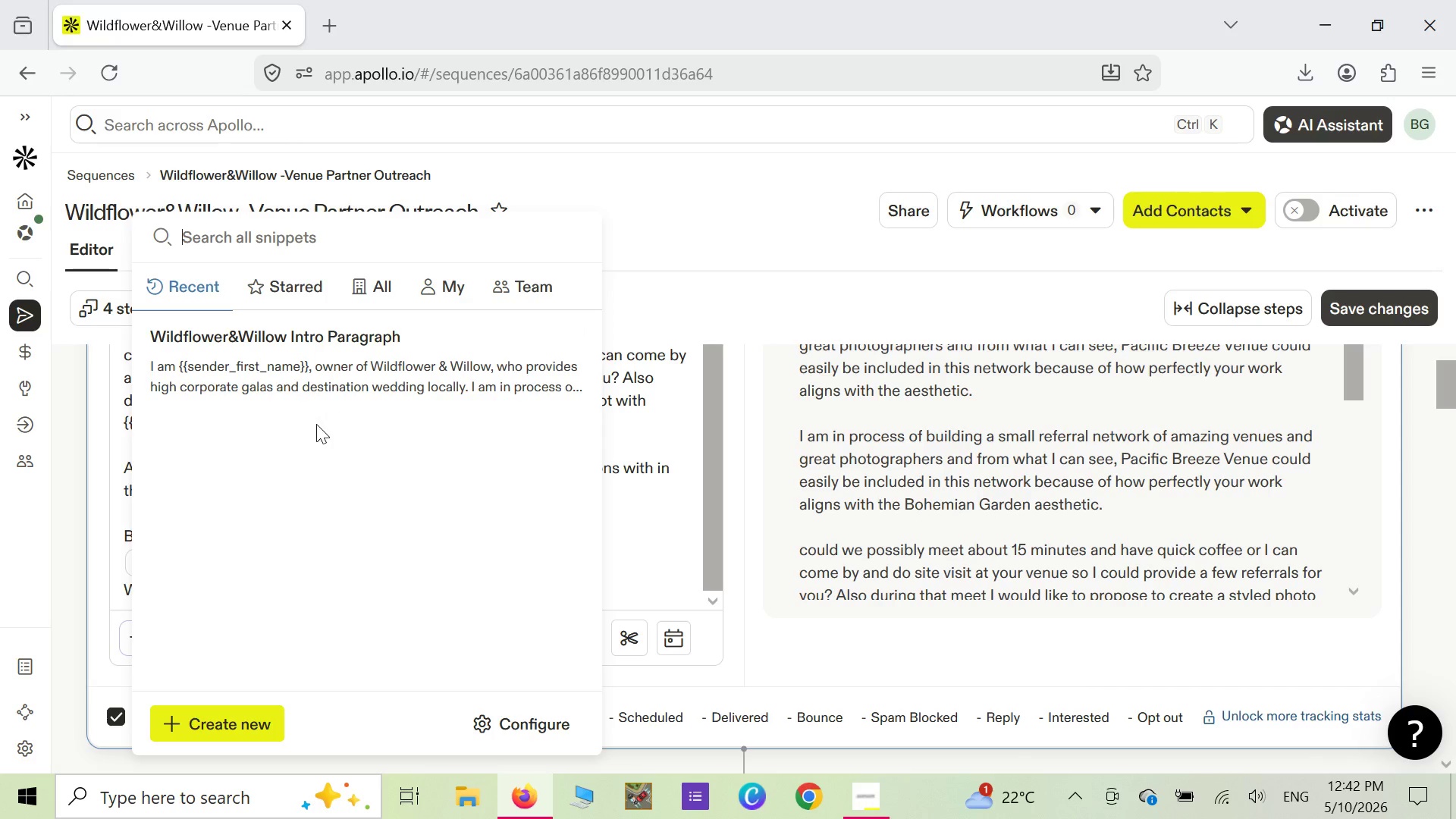 
scroll: coordinate [311, 438], scroll_direction: down, amount: 1.0
 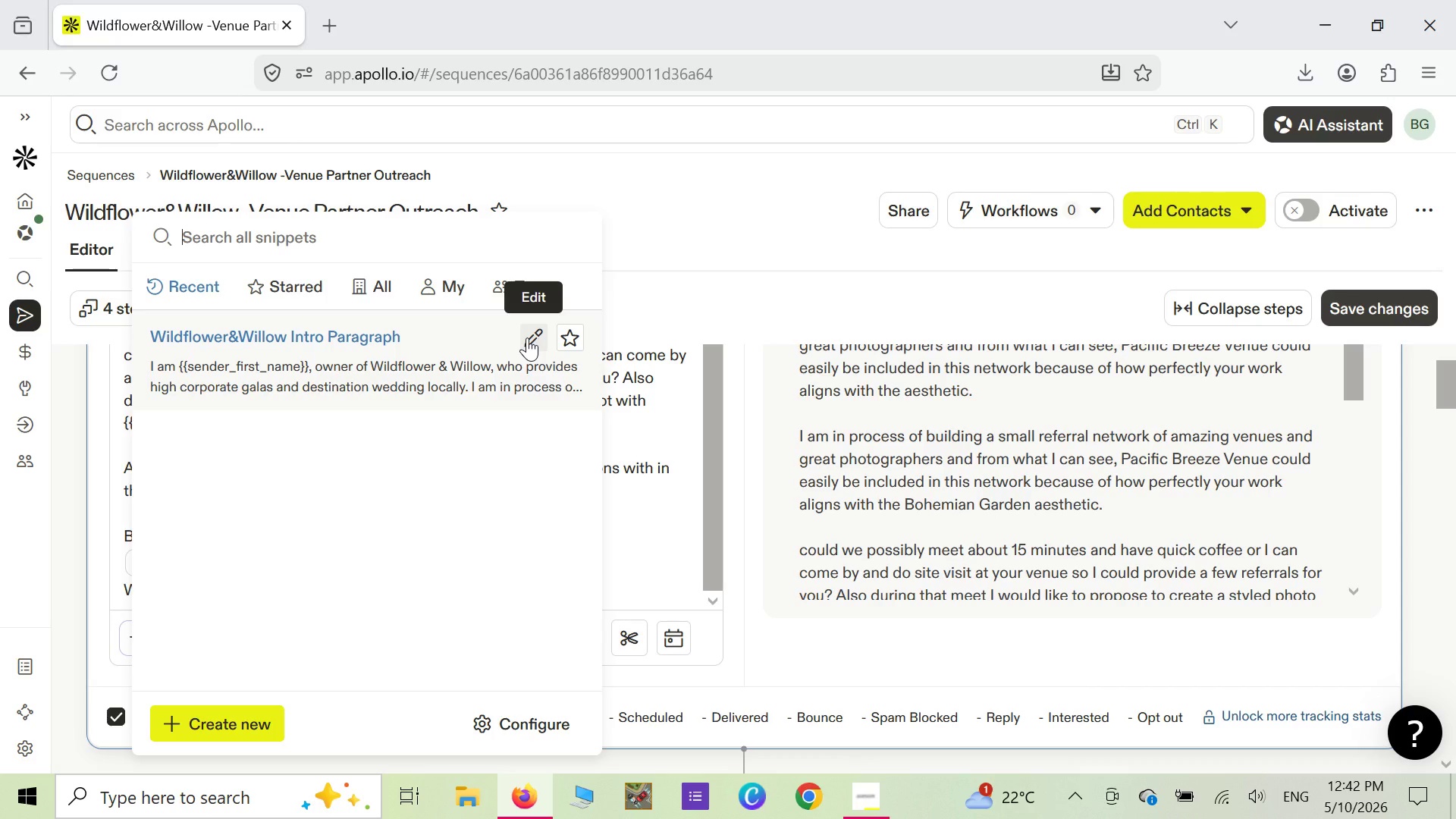 
left_click([527, 337])
 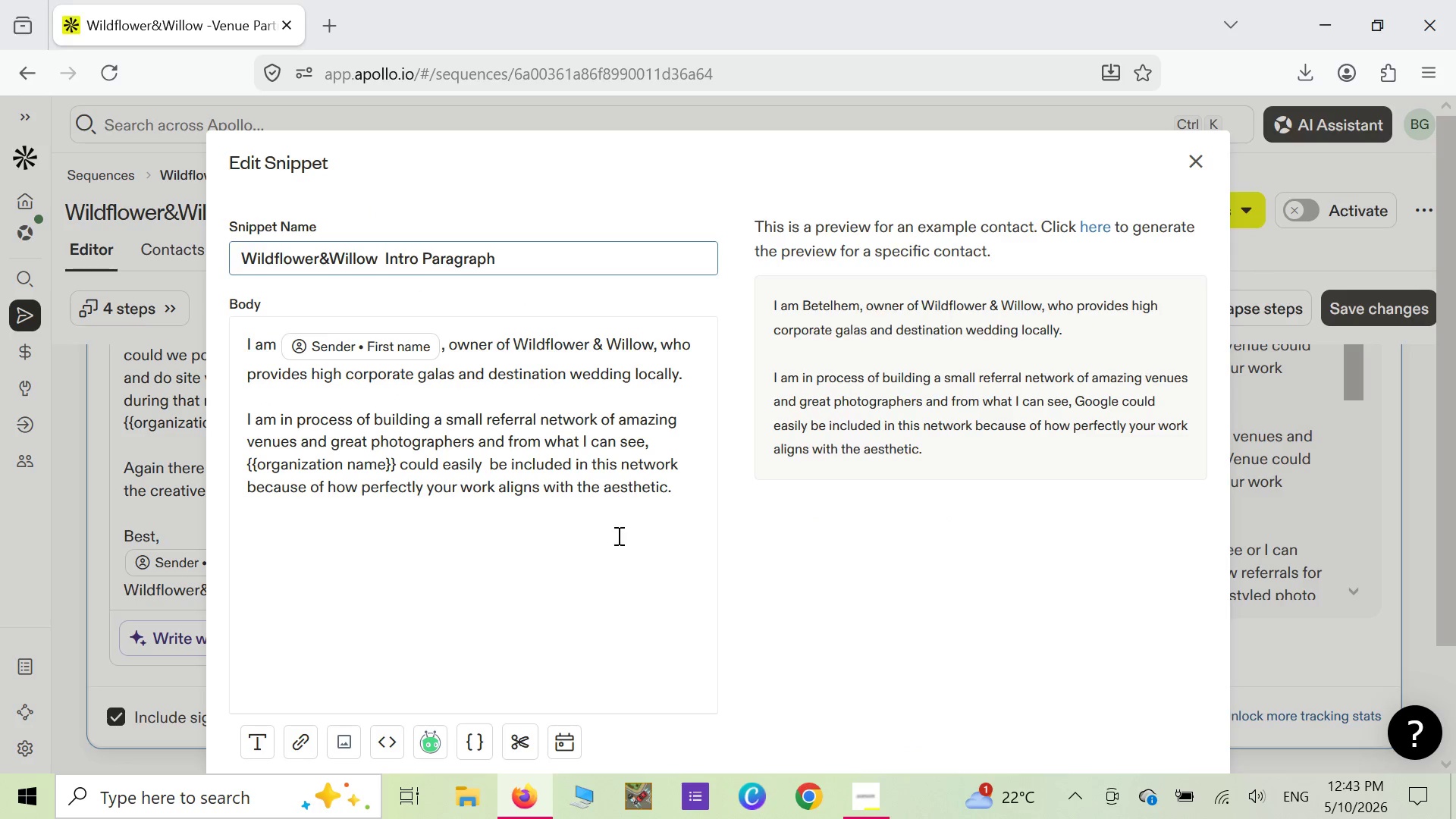 
wait(7.11)
 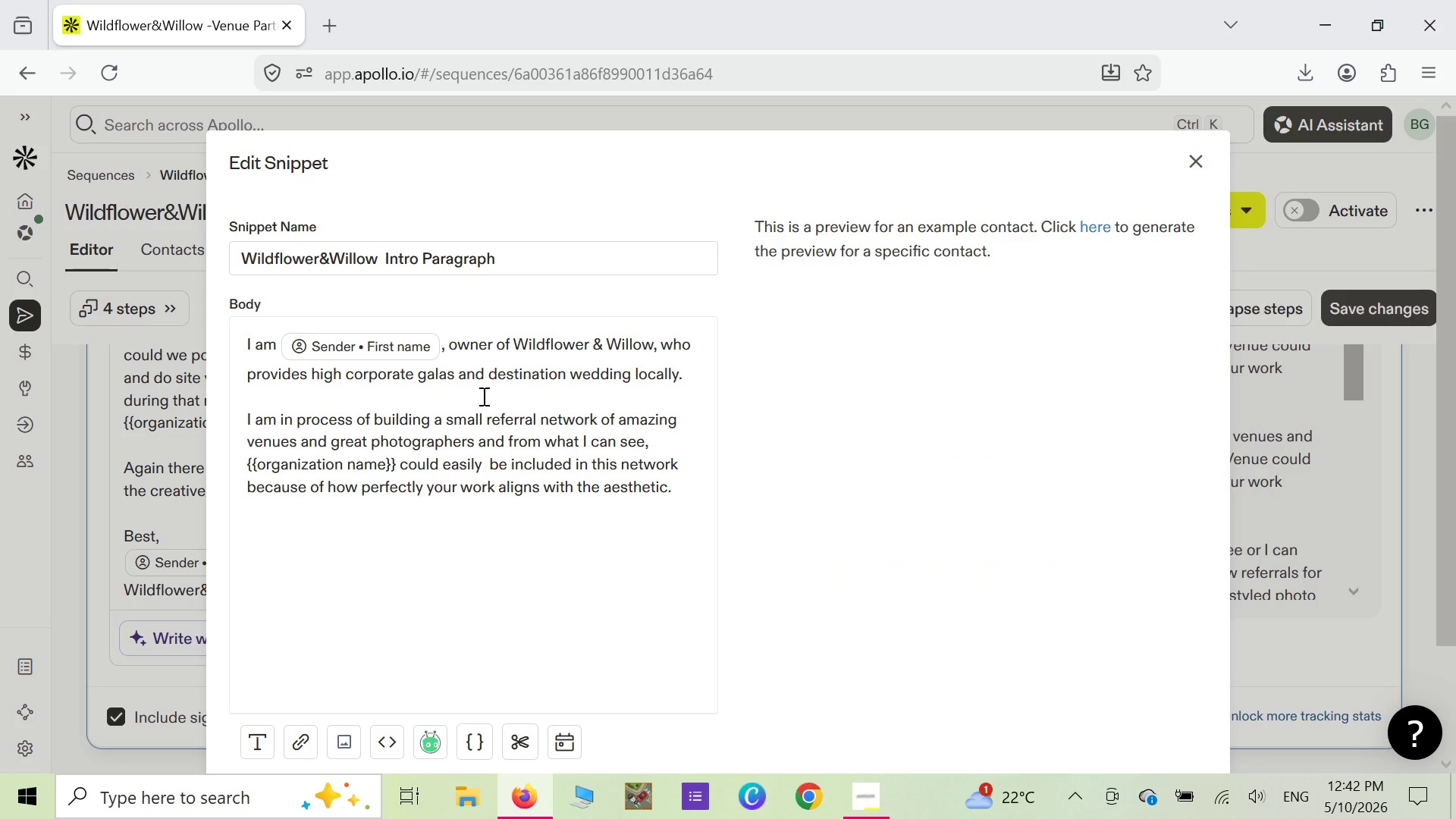 
scroll: coordinate [463, 651], scroll_direction: down, amount: 4.0
 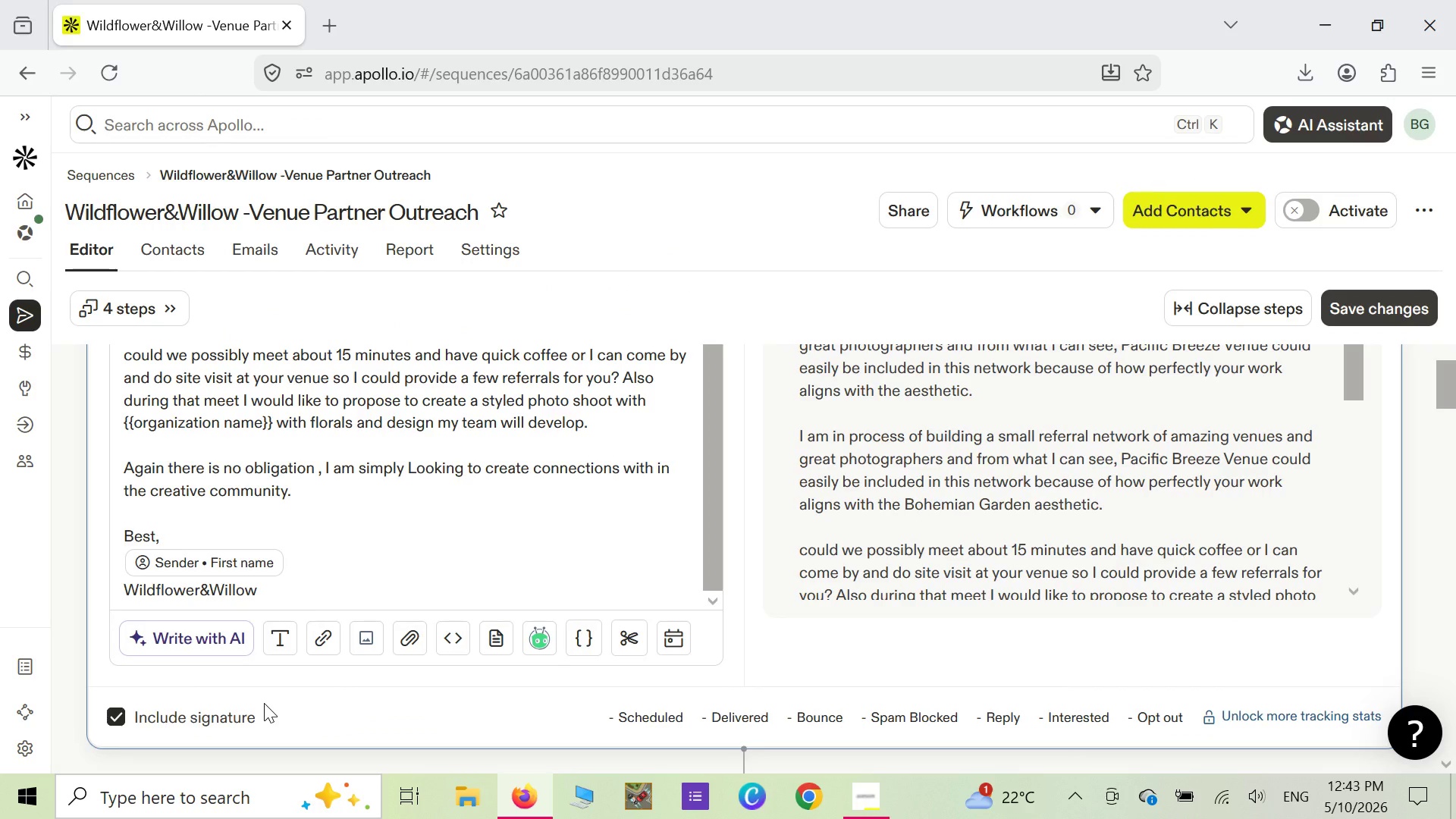 
scroll: coordinate [452, 500], scroll_direction: up, amount: 13.0
 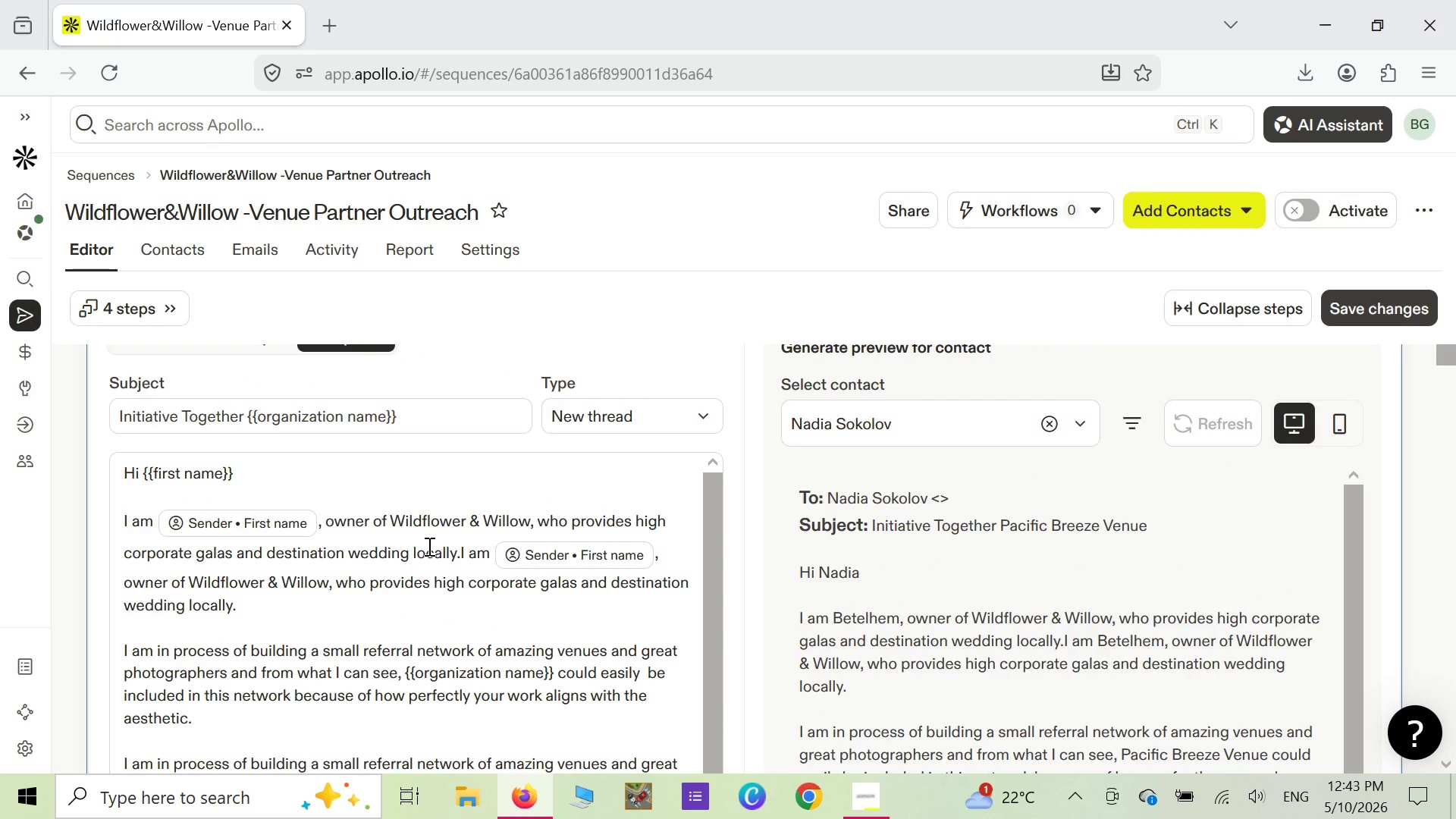 
wait(5.24)
 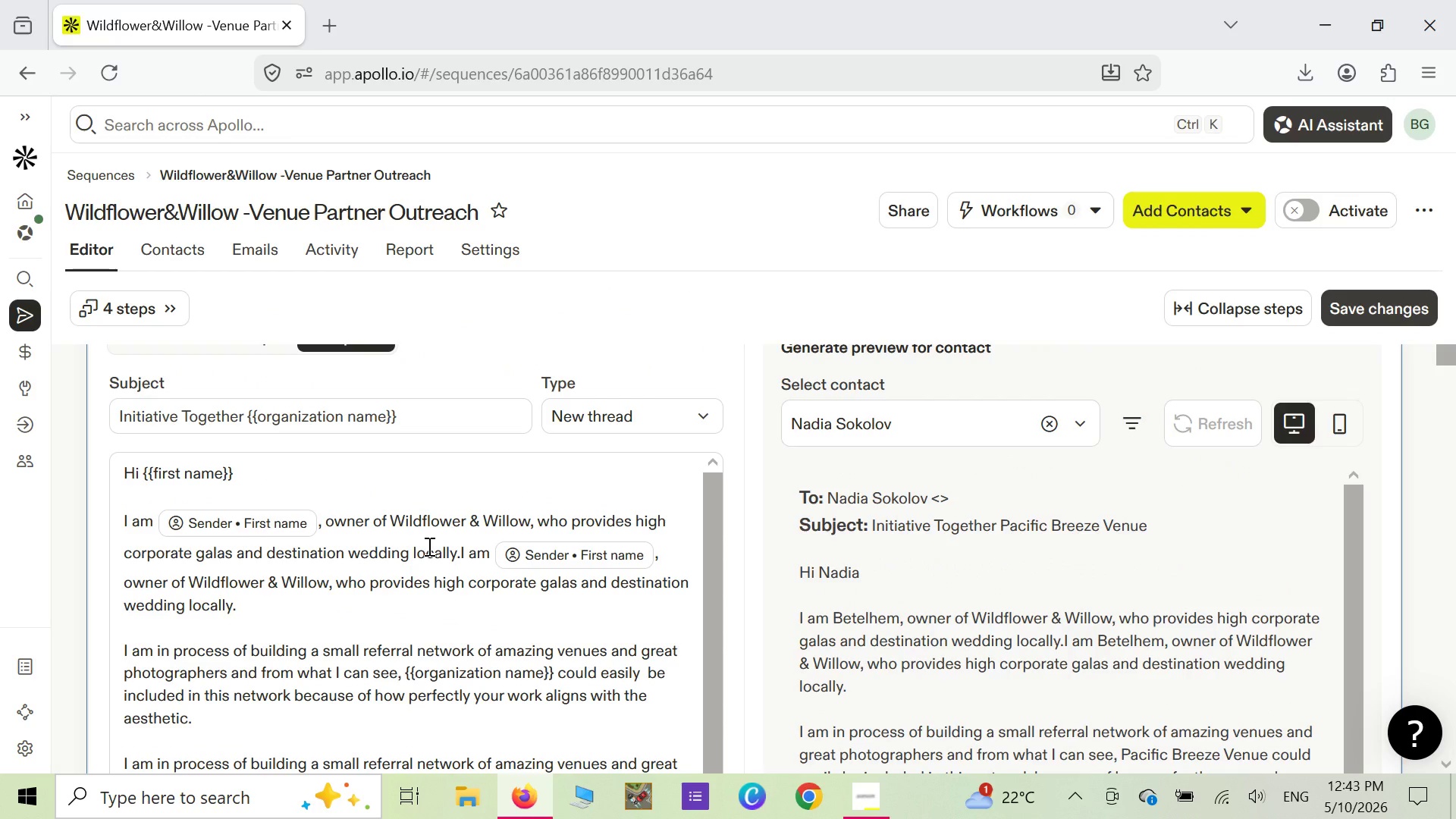 
scroll: coordinate [428, 546], scroll_direction: down, amount: 1.0
 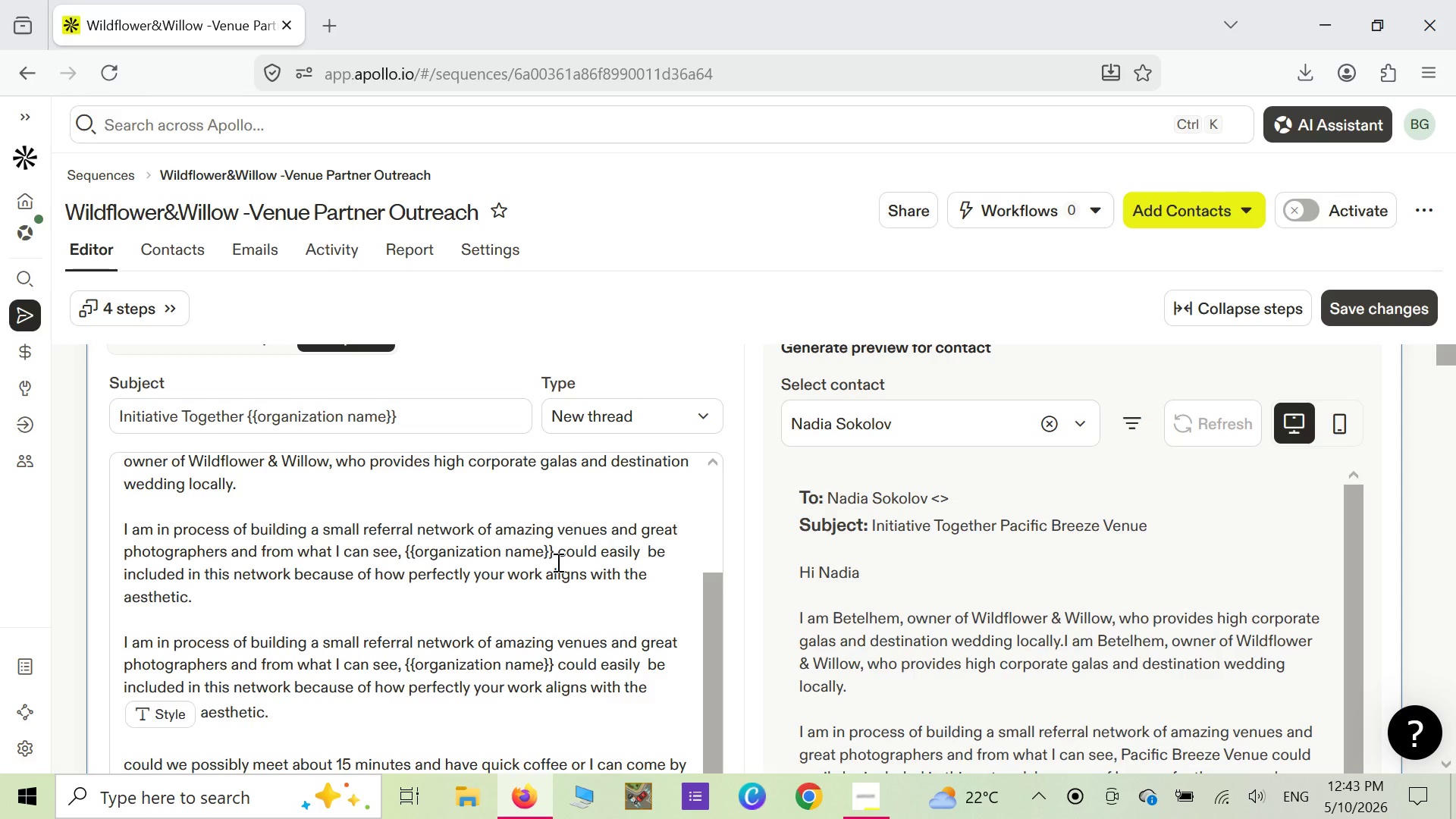 
wait(34.48)
 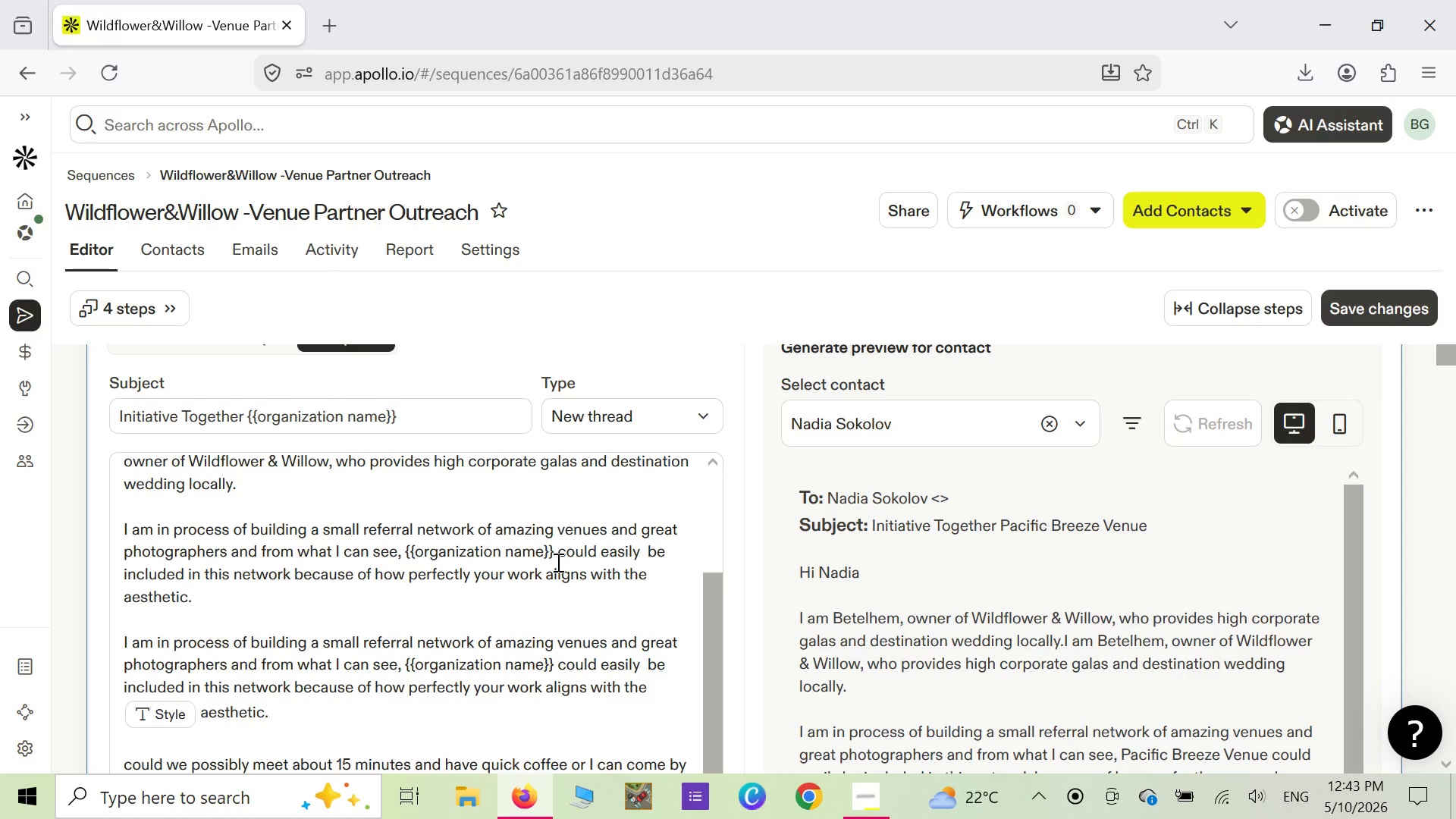 
scroll: coordinate [368, 586], scroll_direction: up, amount: 4.0
 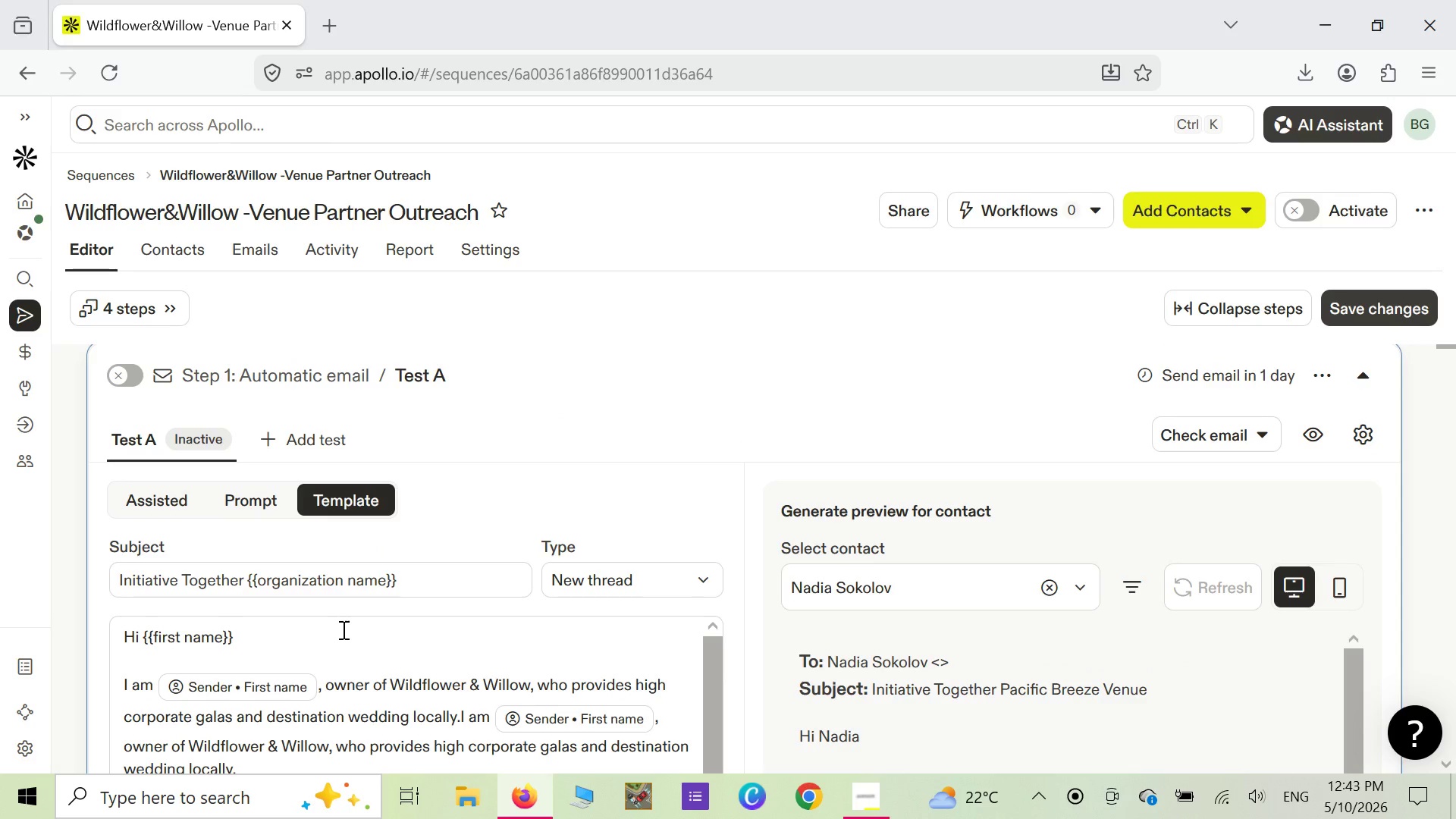 
scroll: coordinate [600, 419], scroll_direction: down, amount: 4.0
 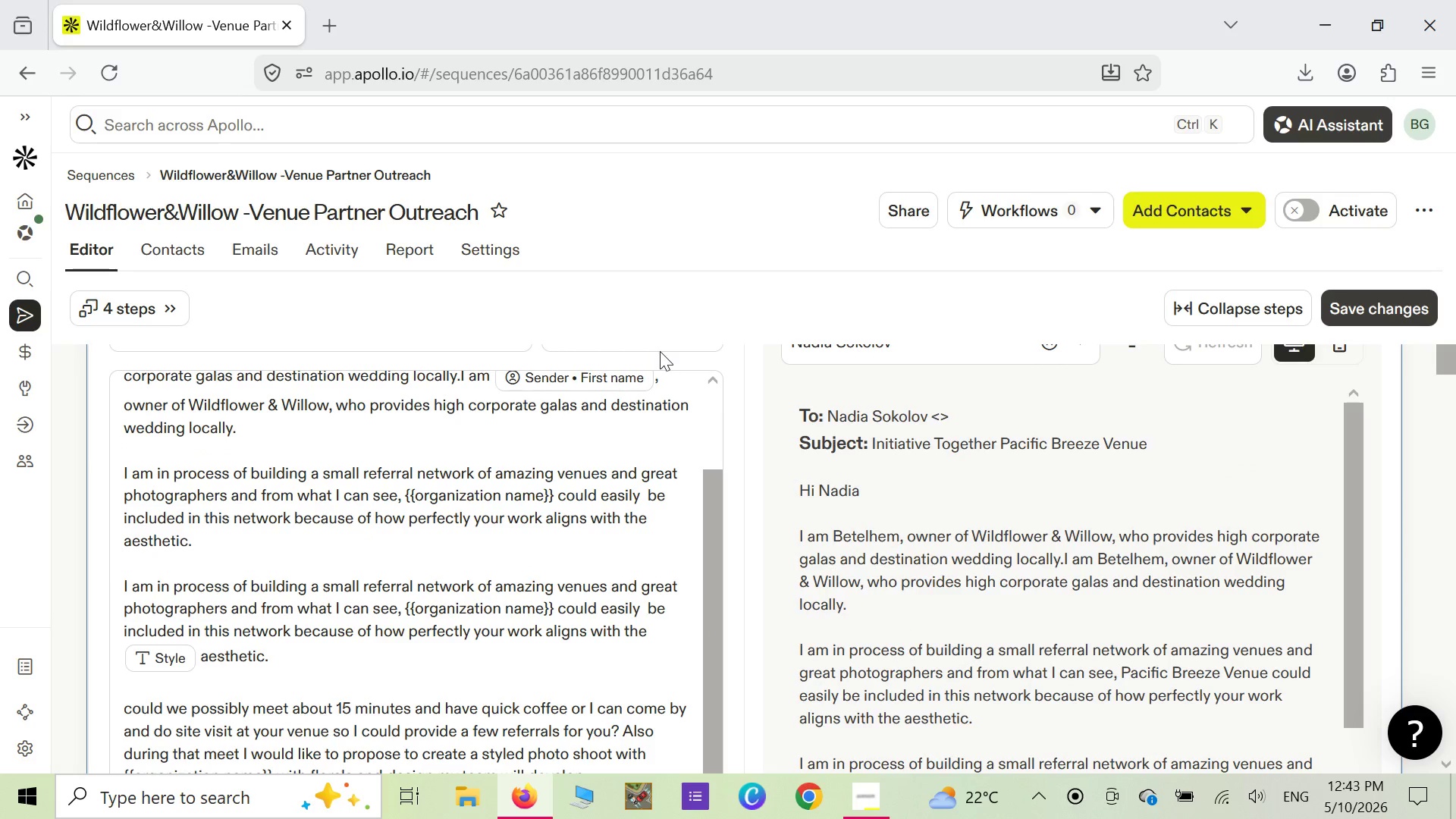 
scroll: coordinate [660, 351], scroll_direction: up, amount: 3.0
 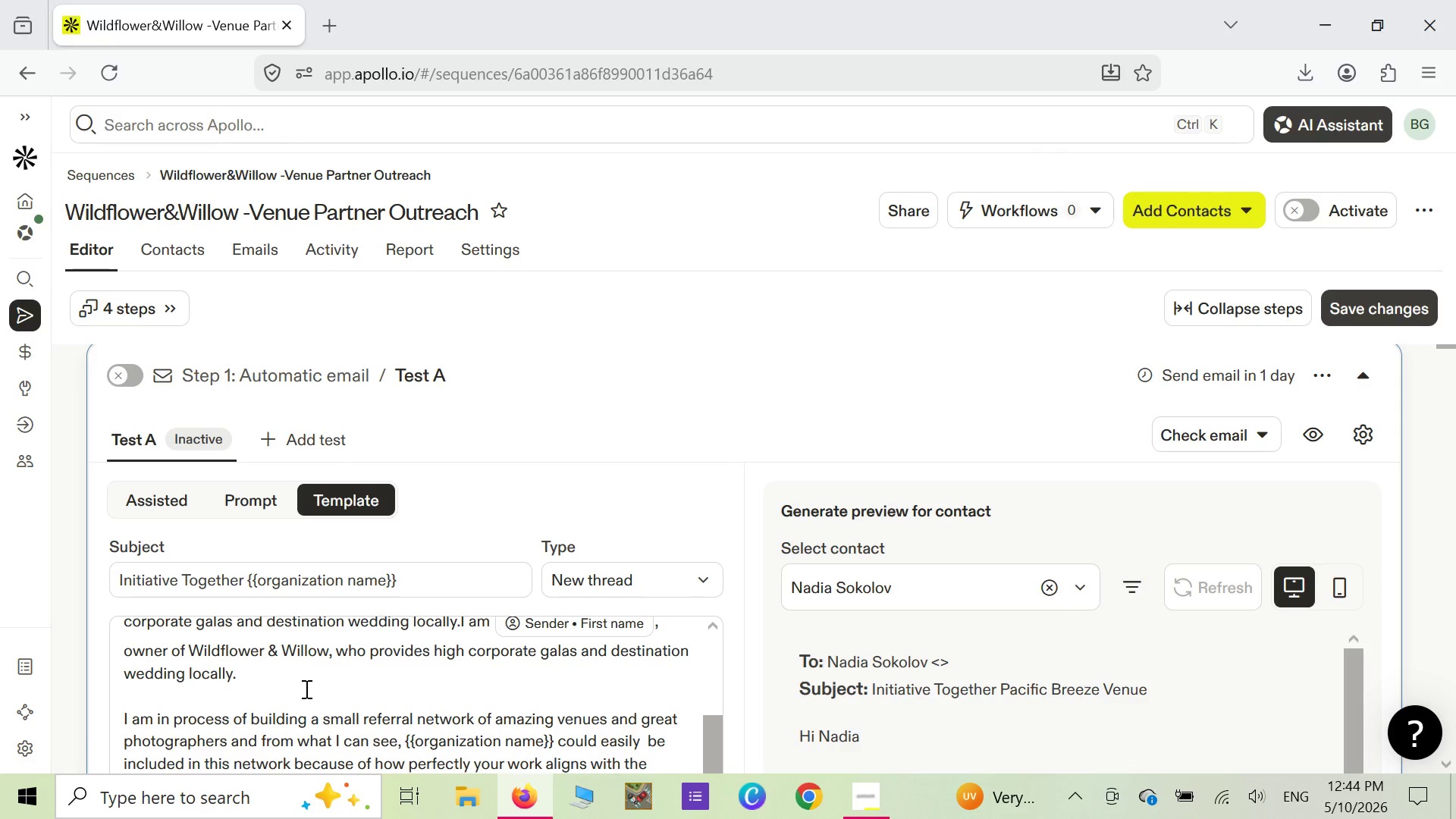 
wait(58.46)
 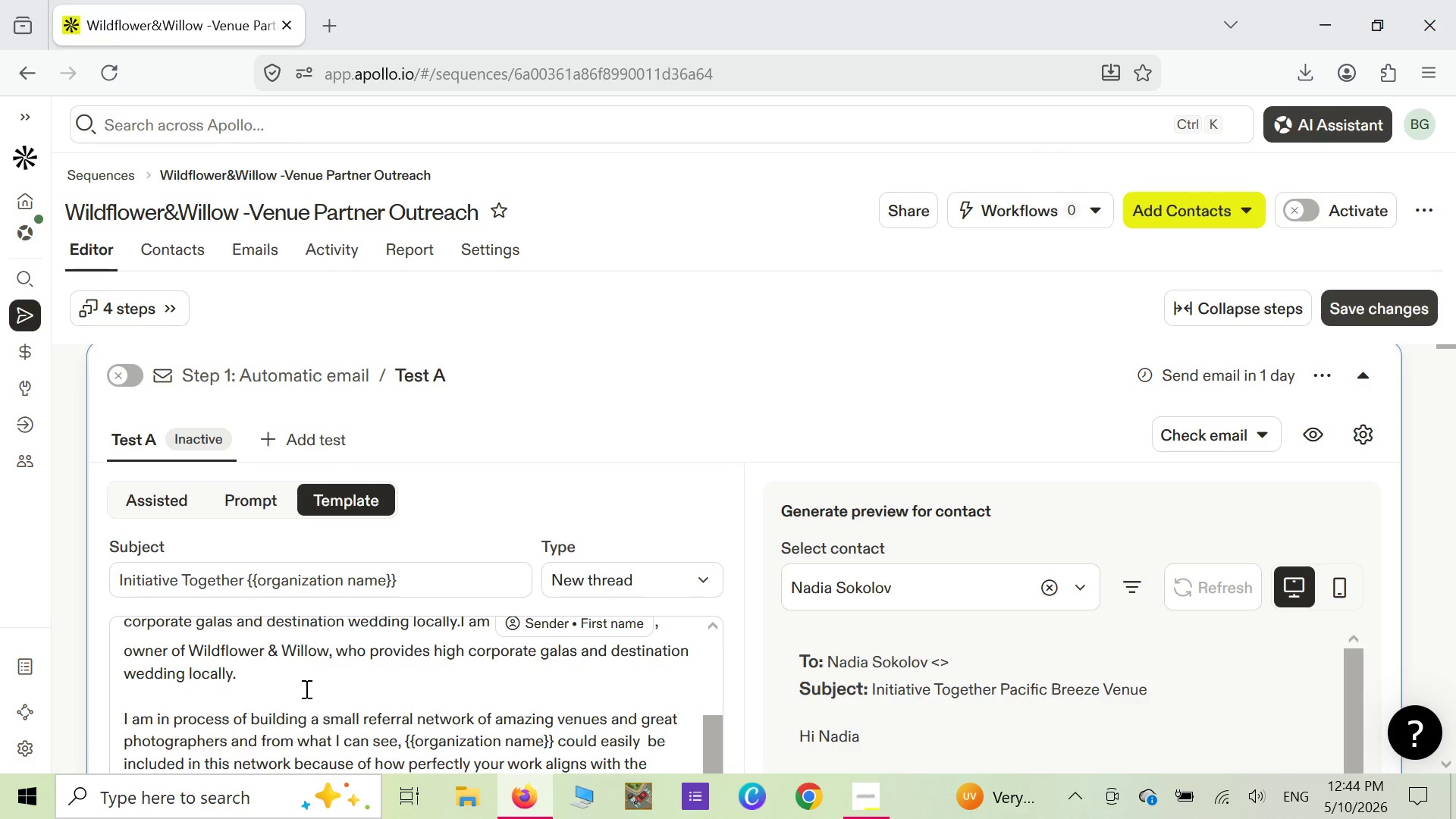 
scroll: coordinate [846, 464], scroll_direction: down, amount: 2.0
 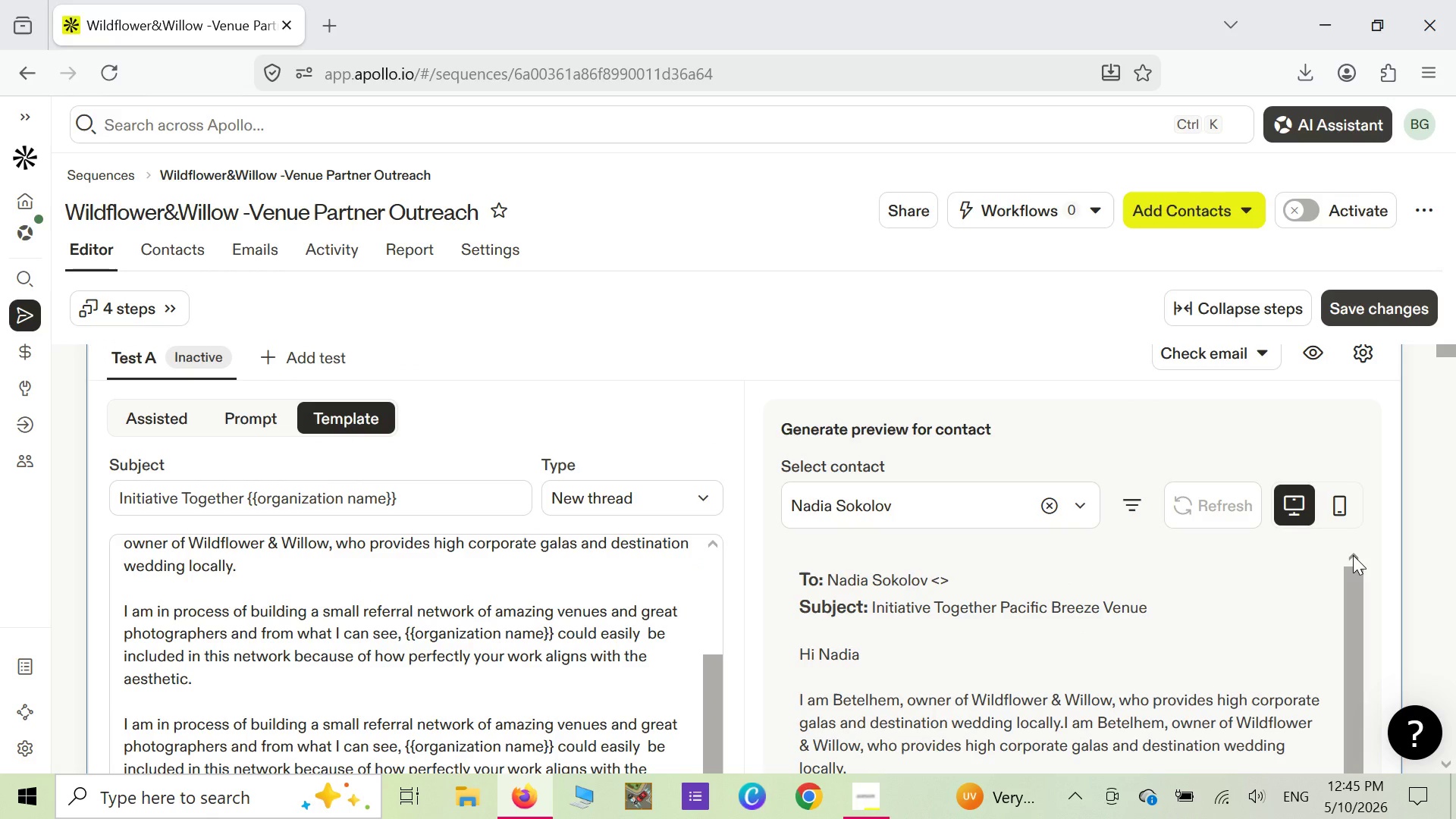 
wait(5.19)
 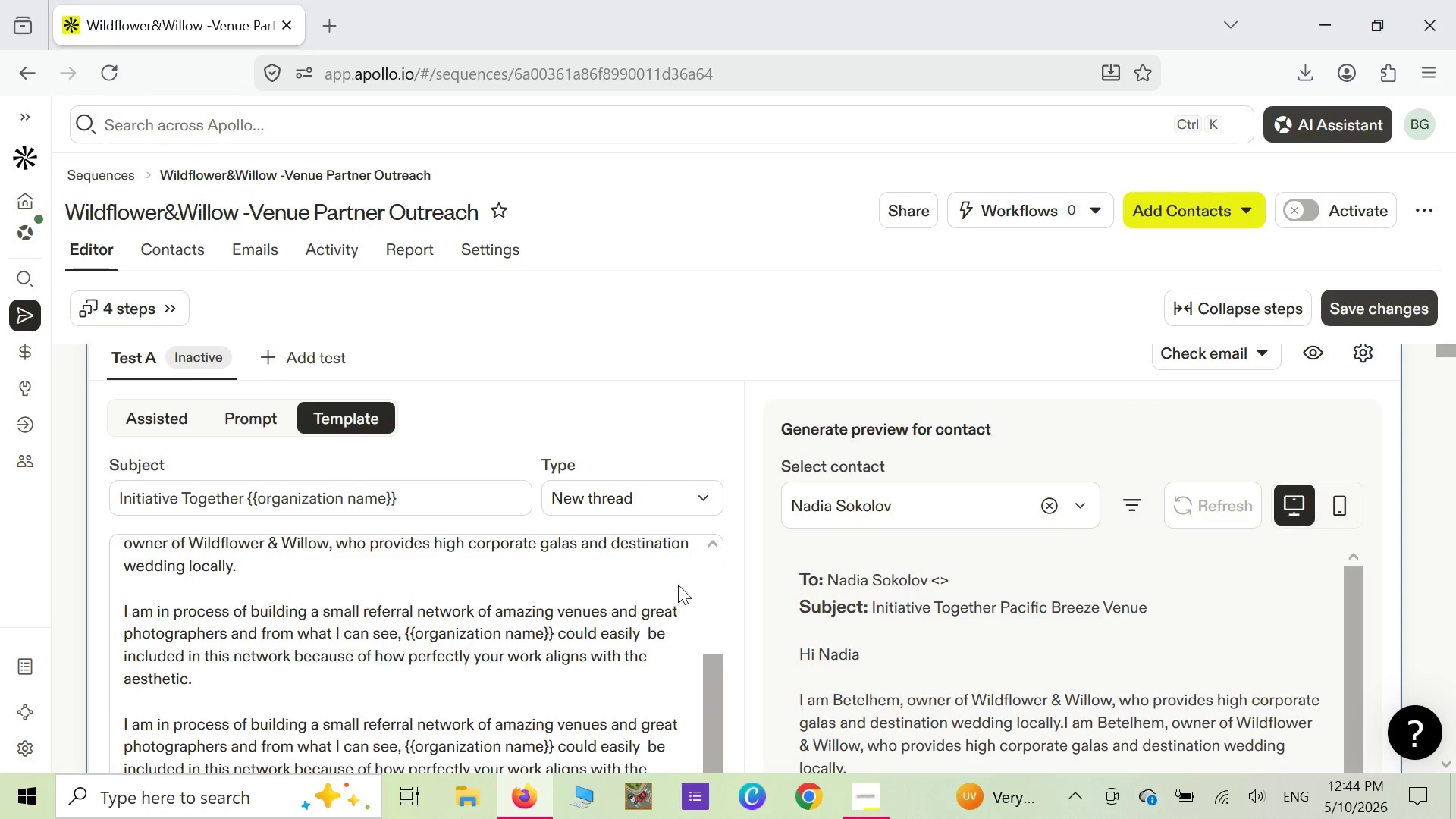 
scroll: coordinate [557, 504], scroll_direction: down, amount: 3.0
 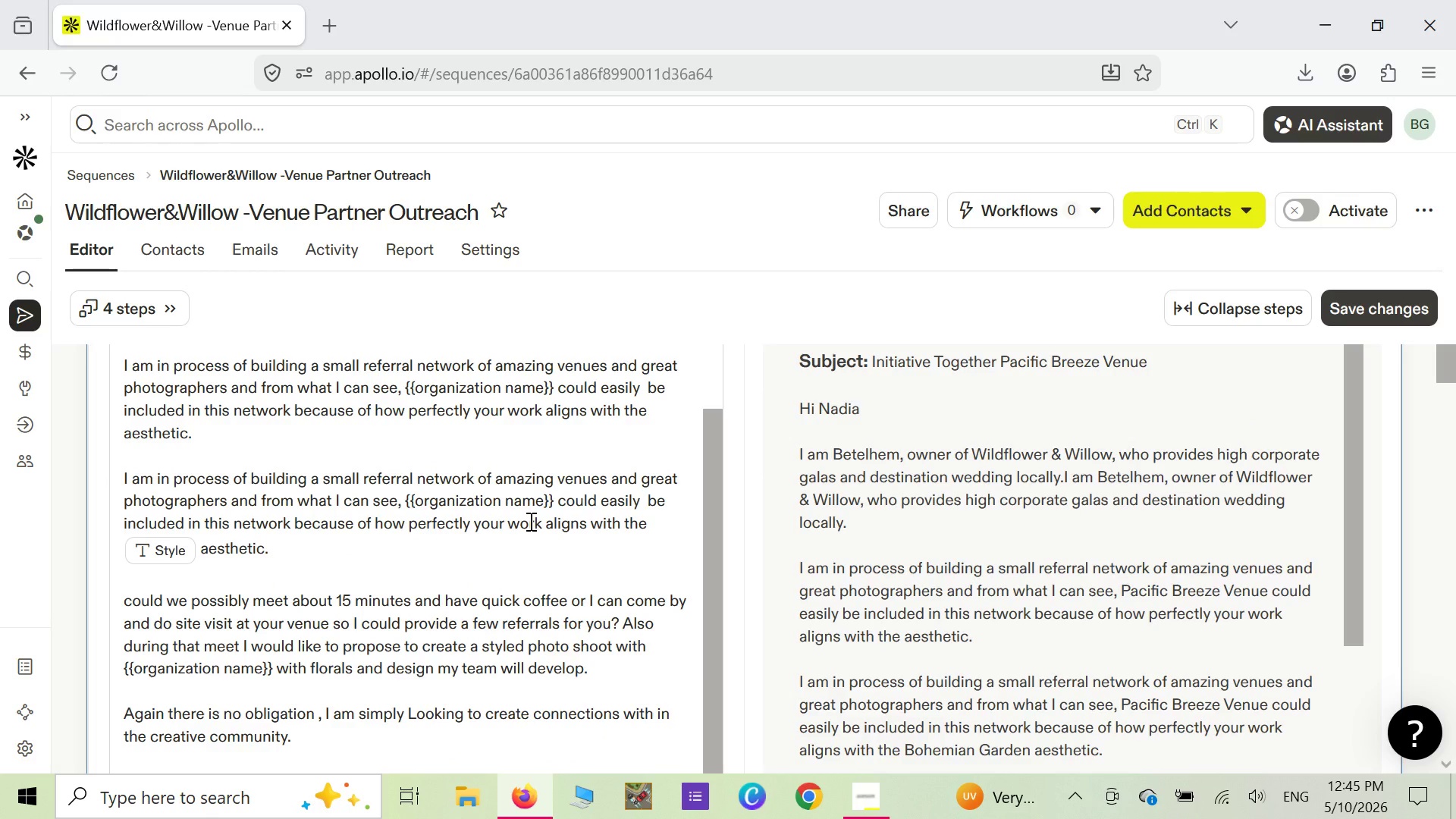 
scroll: coordinate [529, 521], scroll_direction: up, amount: 1.0
 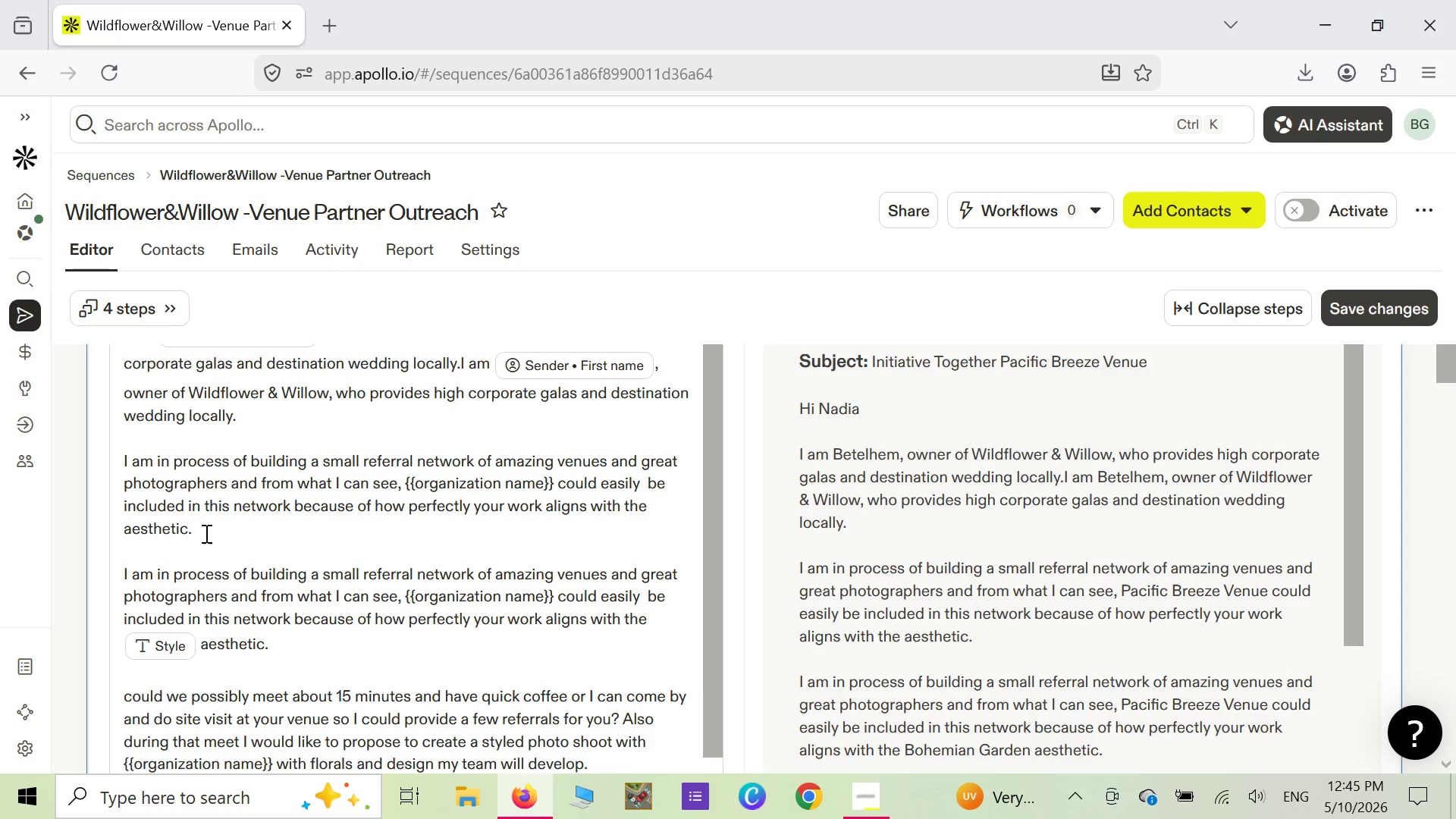 
left_click_drag(start_coordinate=[207, 532], to_coordinate=[138, 541])
 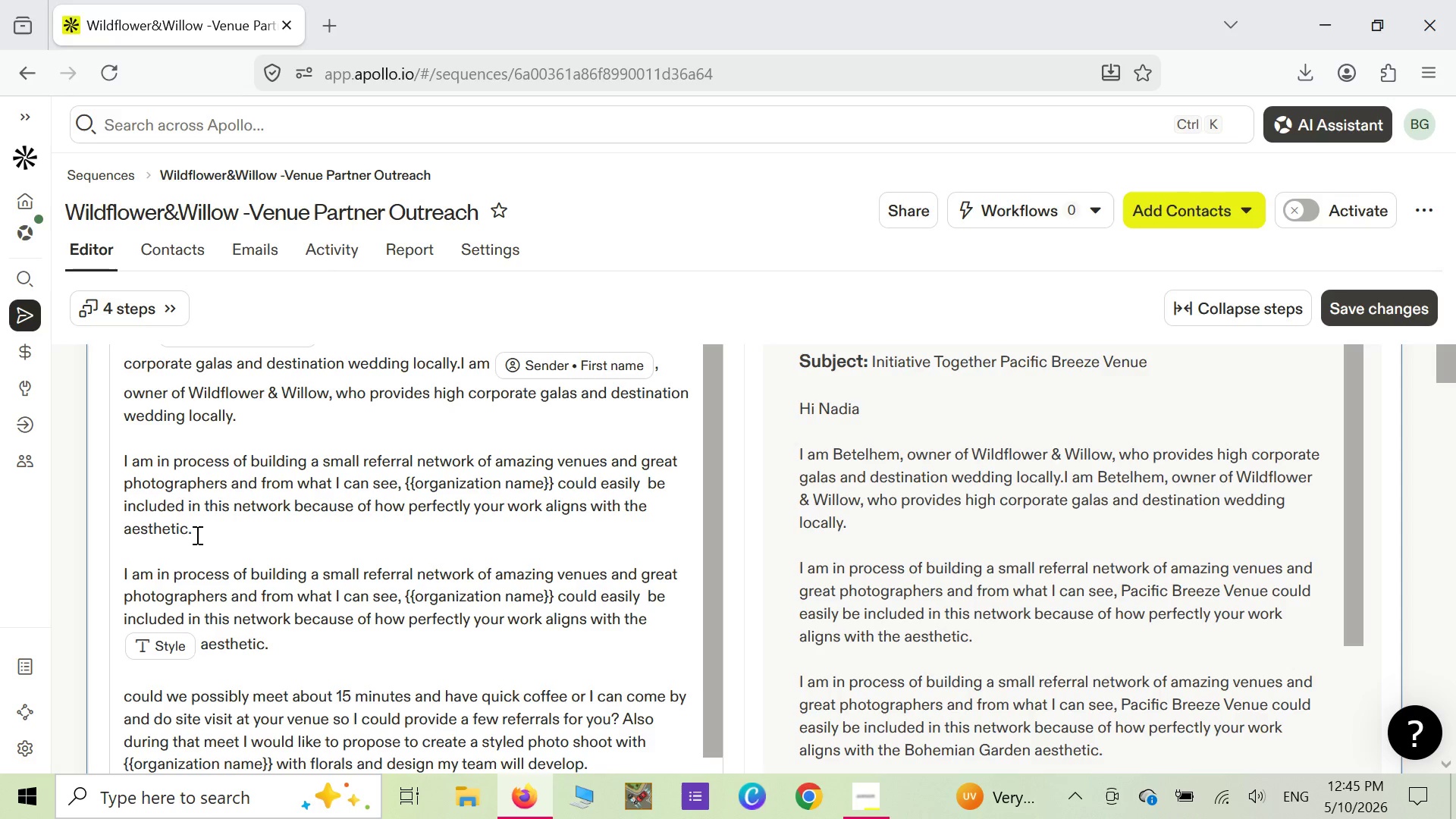 
left_click_drag(start_coordinate=[196, 535], to_coordinate=[152, 344])
 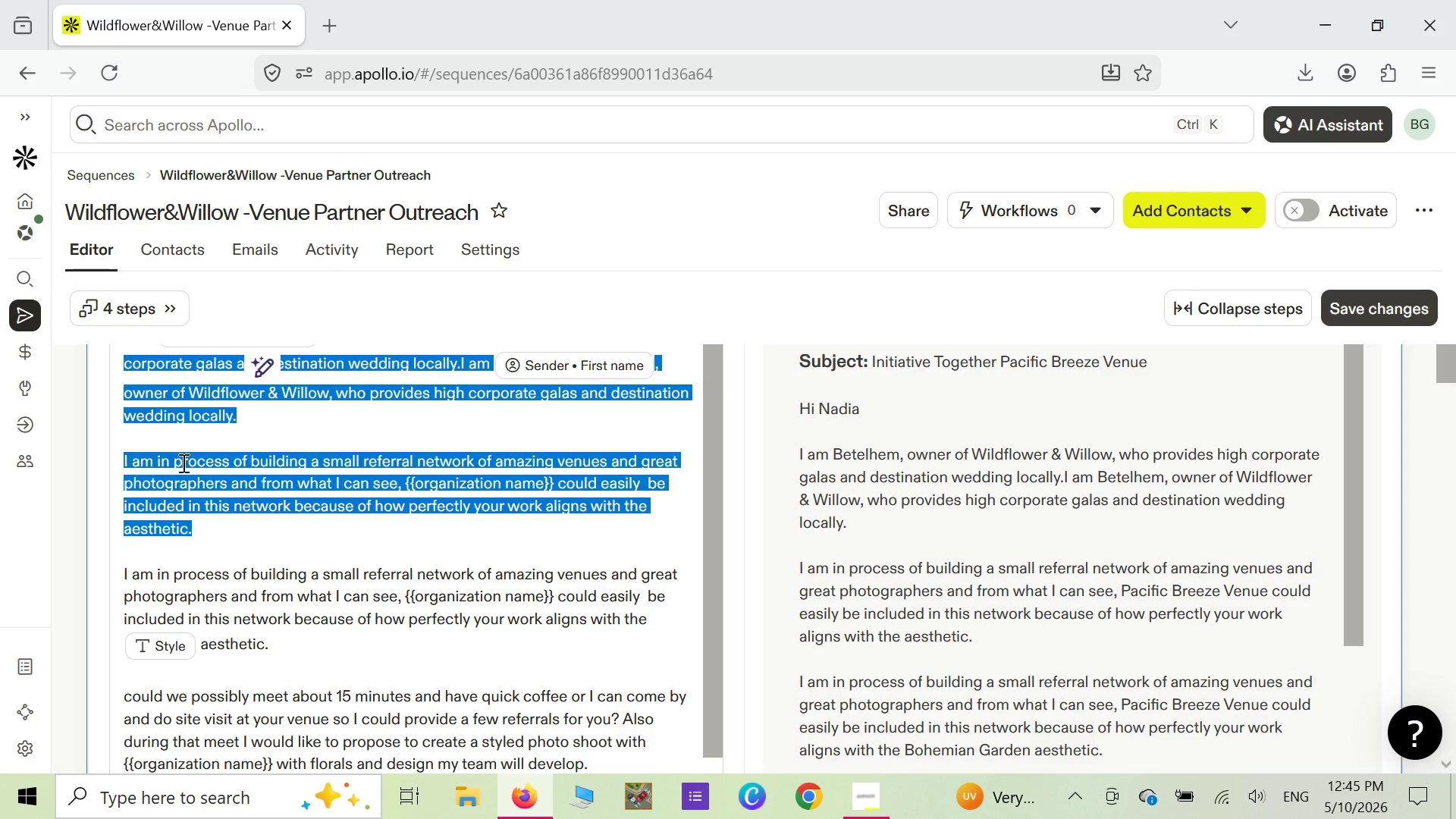 
scroll: coordinate [167, 525], scroll_direction: up, amount: 3.0
 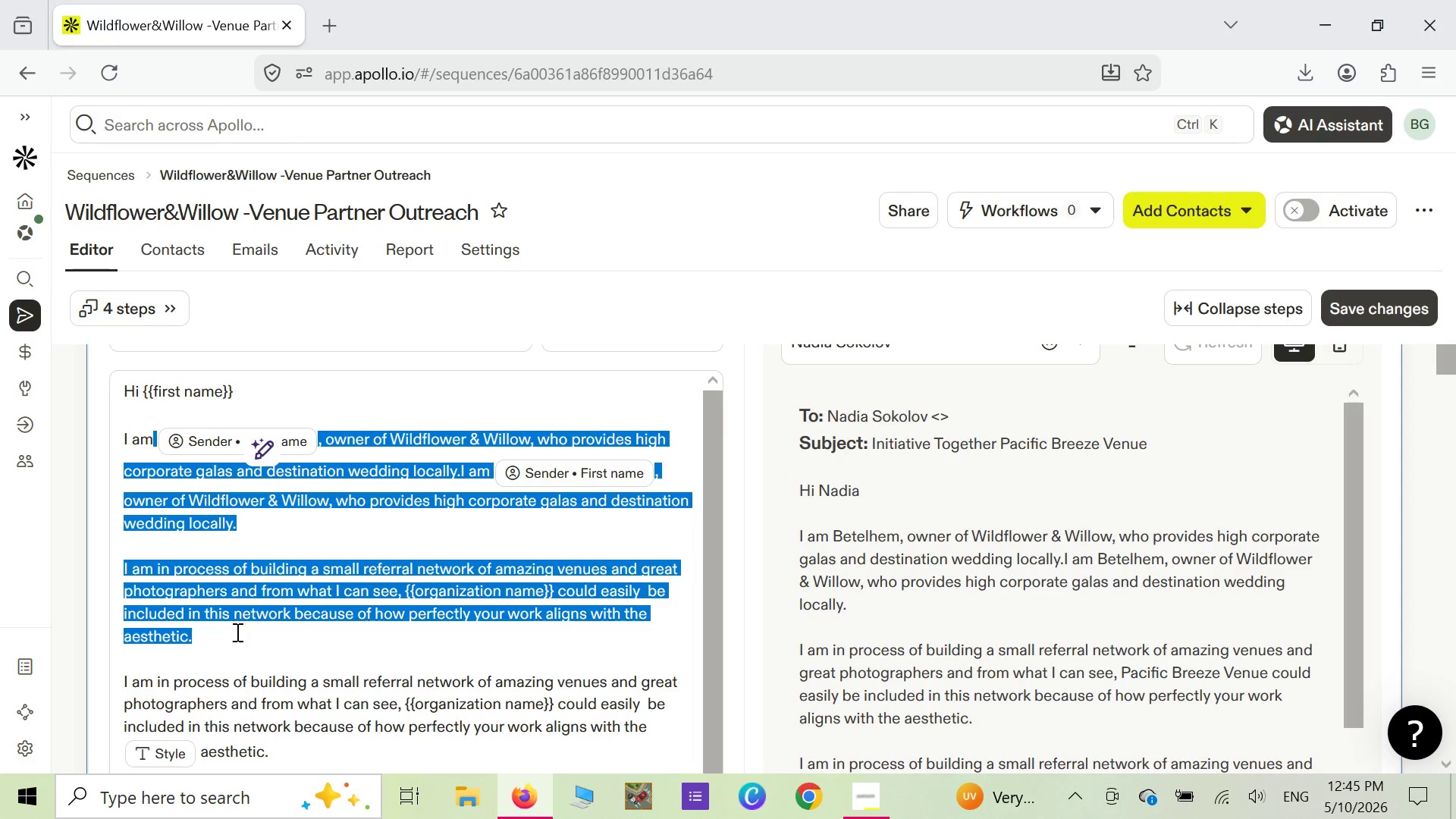 
left_click([234, 639])
 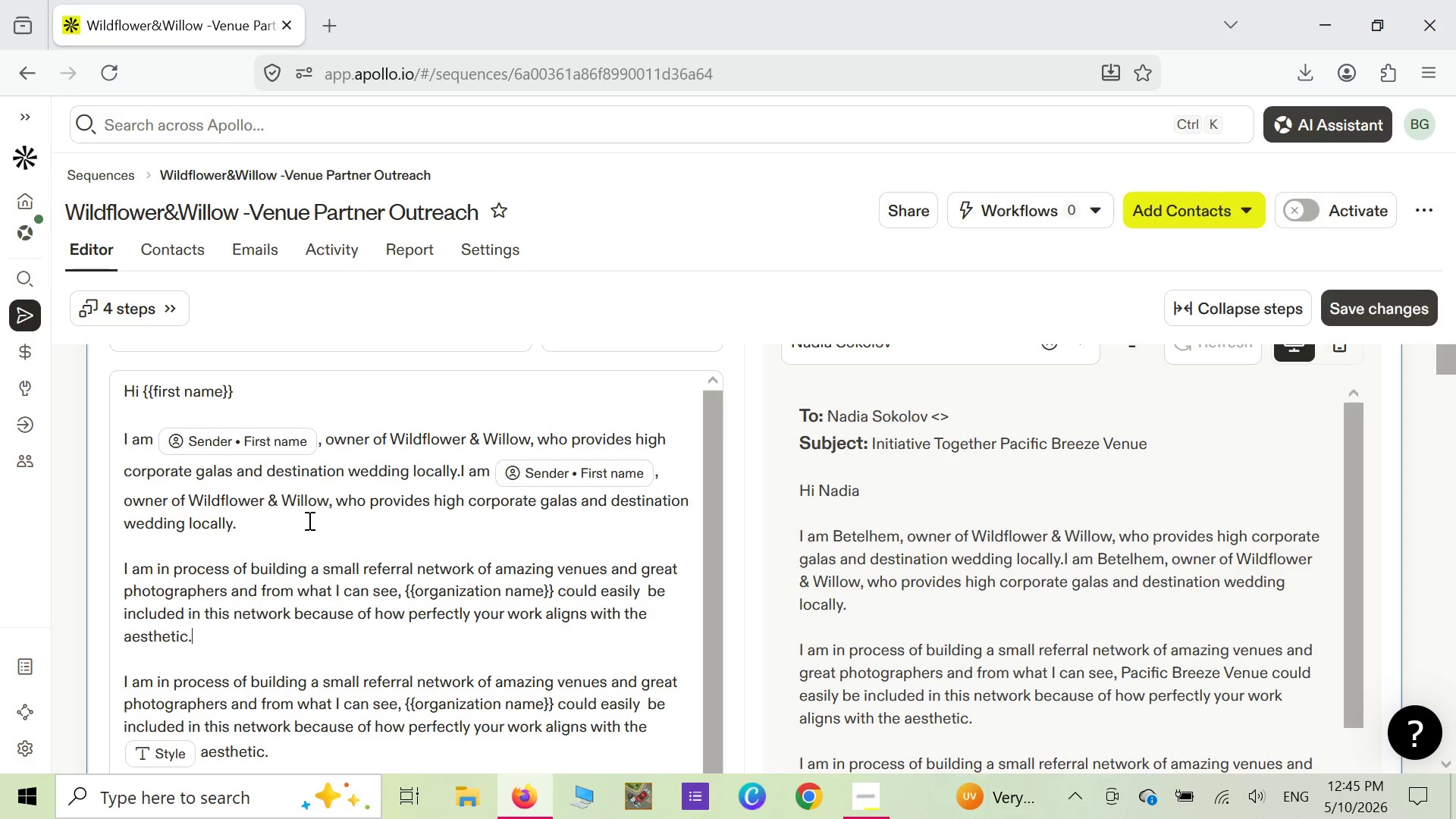 
wait(13.52)
 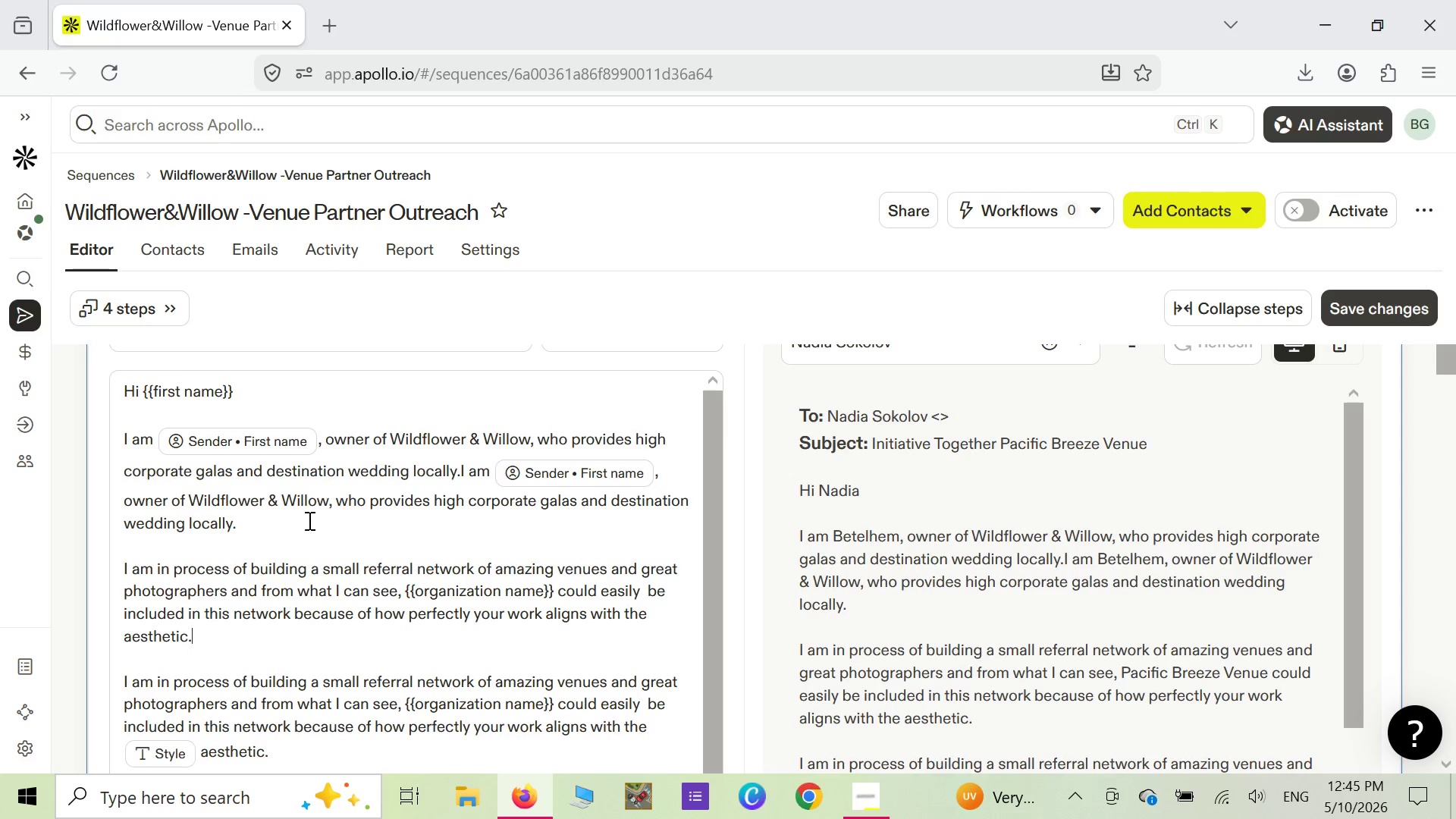 
left_click_drag(start_coordinate=[459, 469], to_coordinate=[494, 633])
 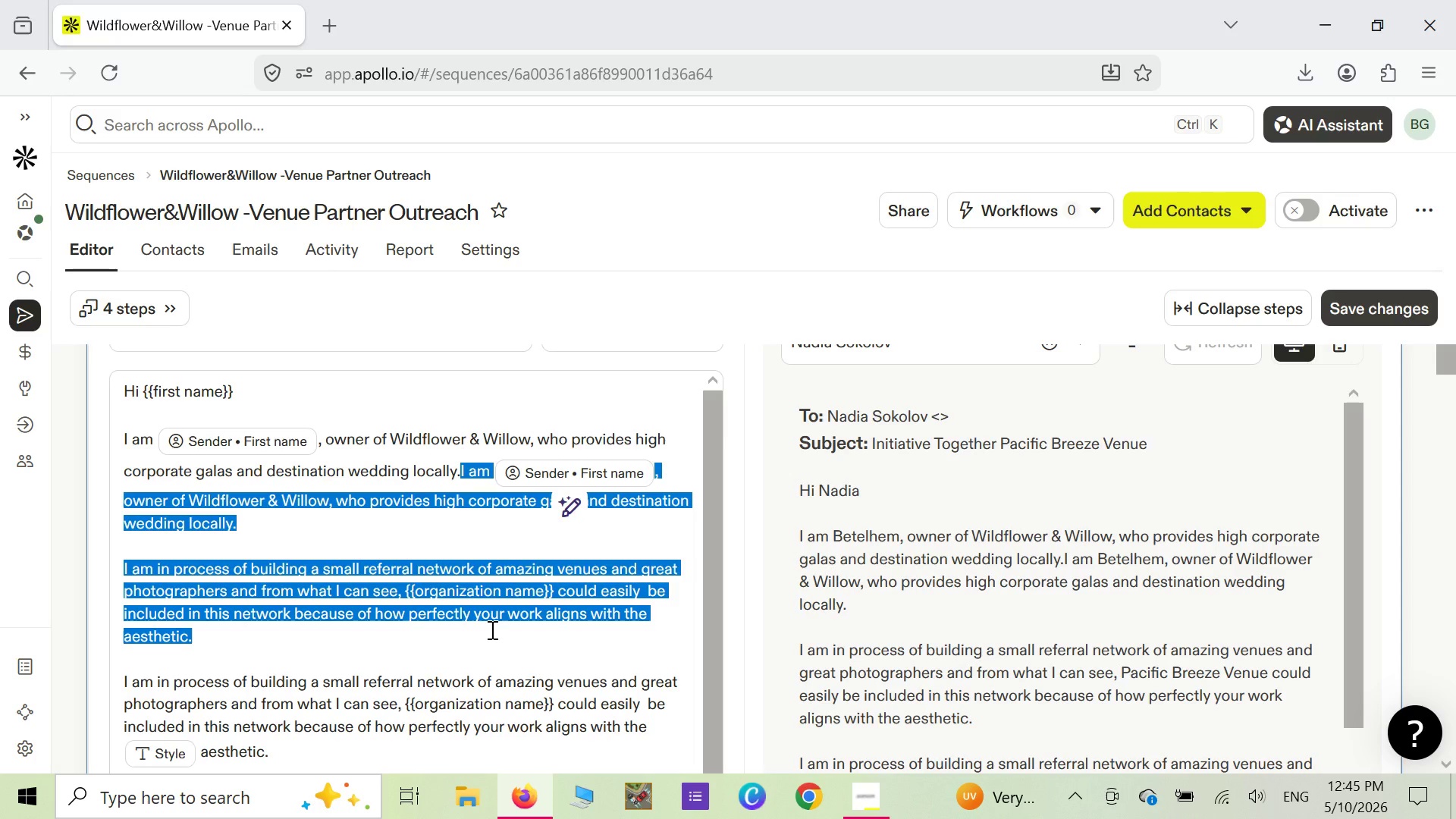 
key(Backspace)
 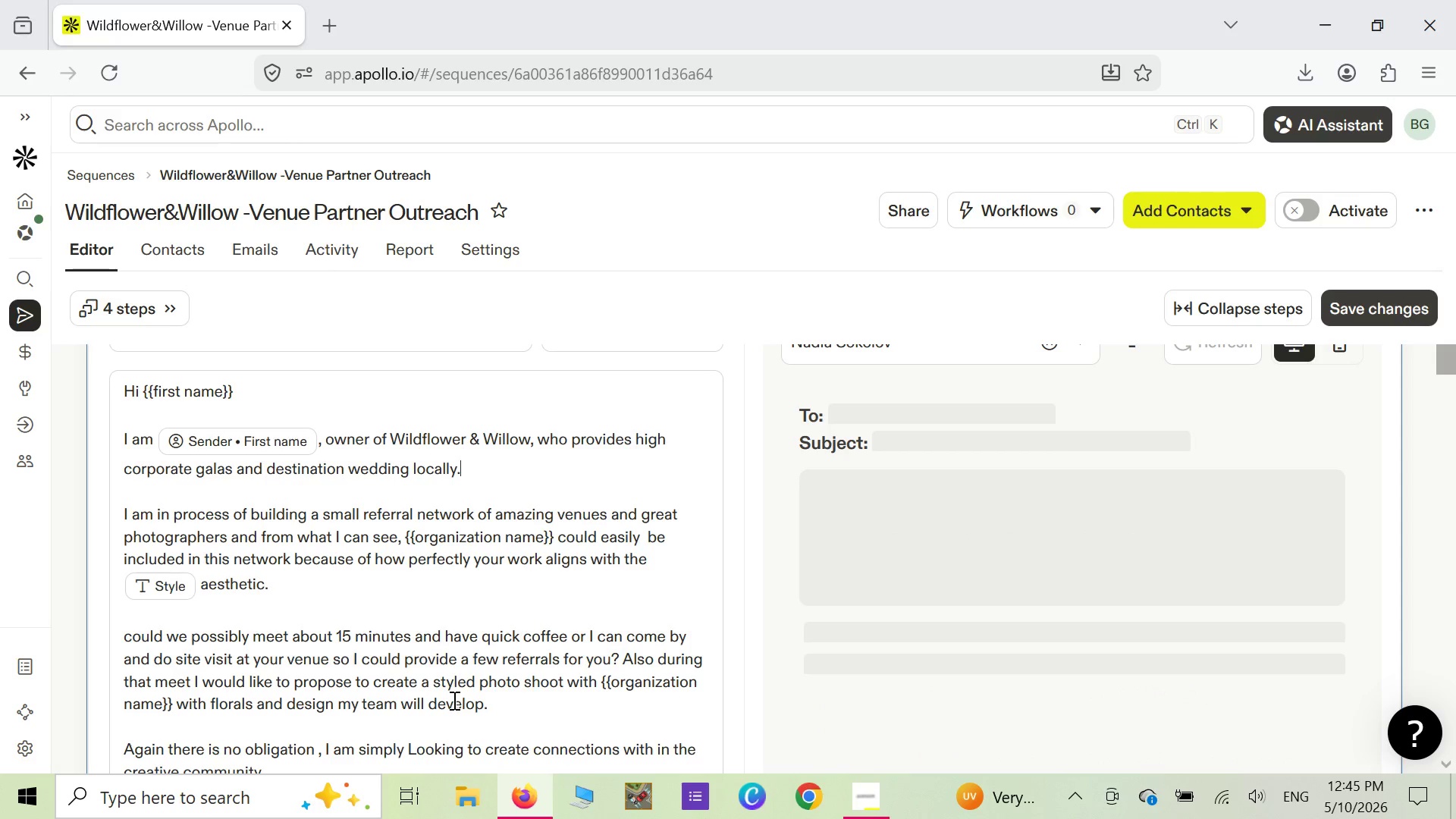 
scroll: coordinate [648, 691], scroll_direction: down, amount: 8.0
 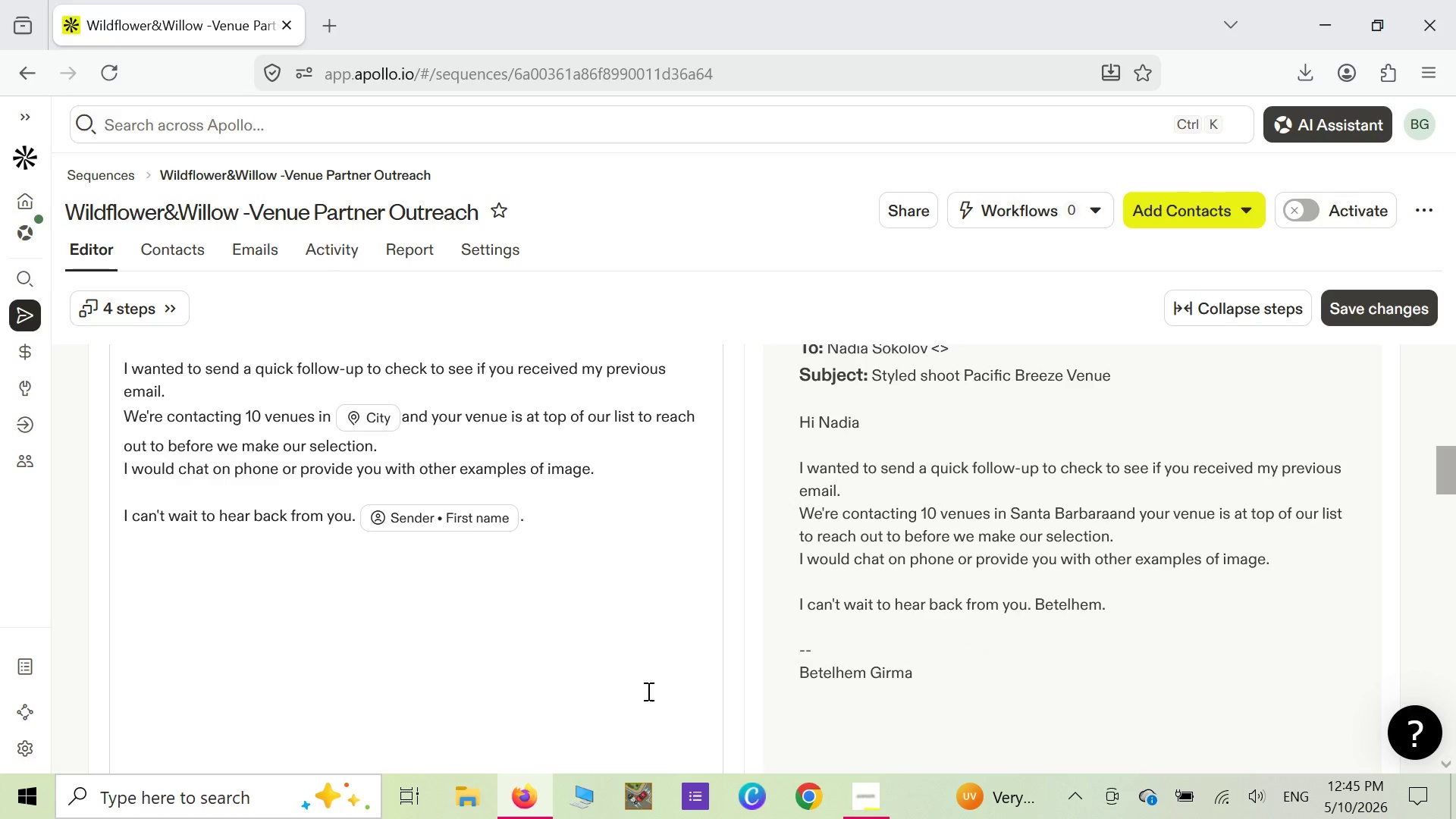 
scroll: coordinate [647, 691], scroll_direction: none, amount: 0.0
 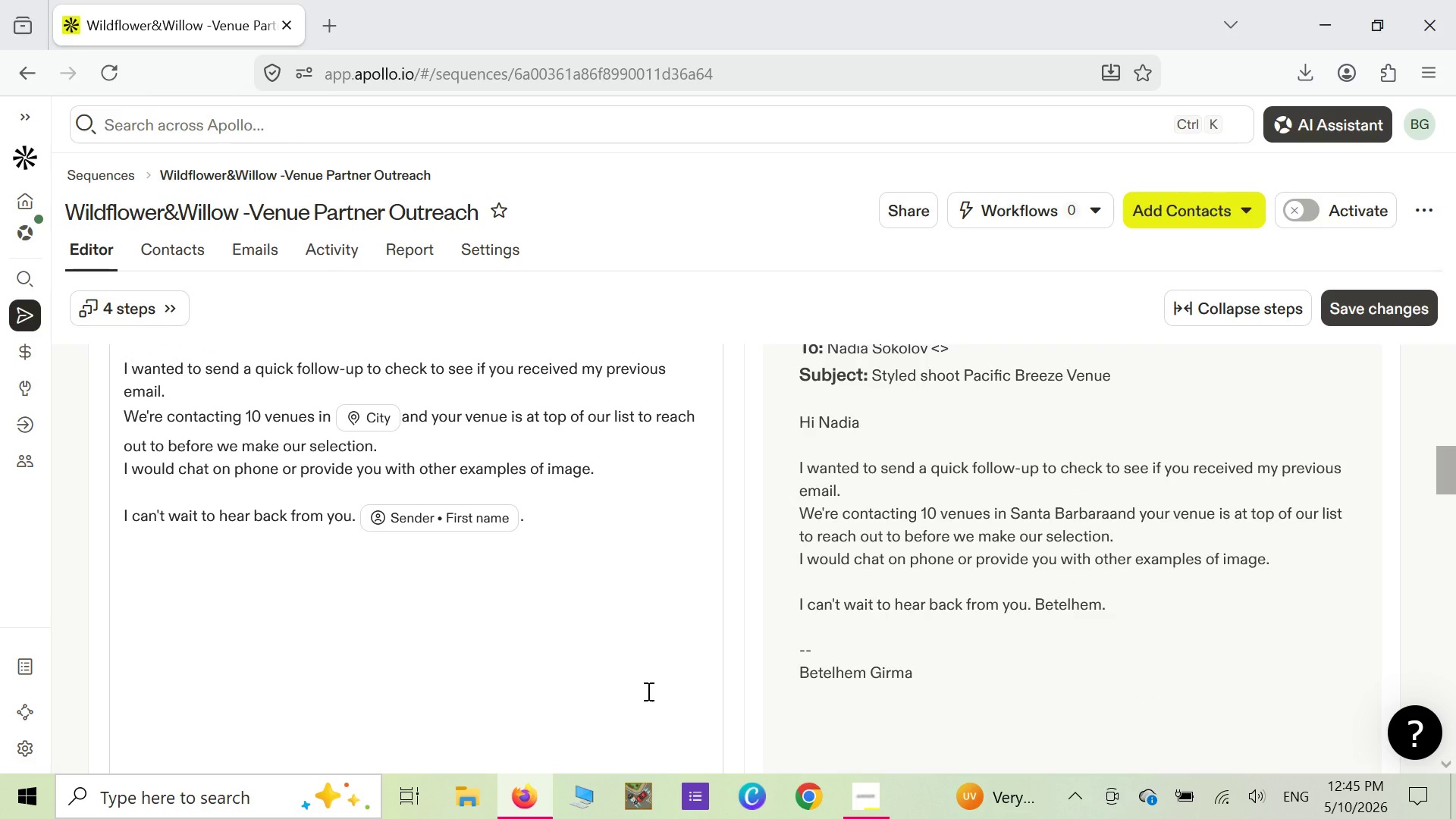 
scroll: coordinate [647, 691], scroll_direction: up, amount: 2.0
 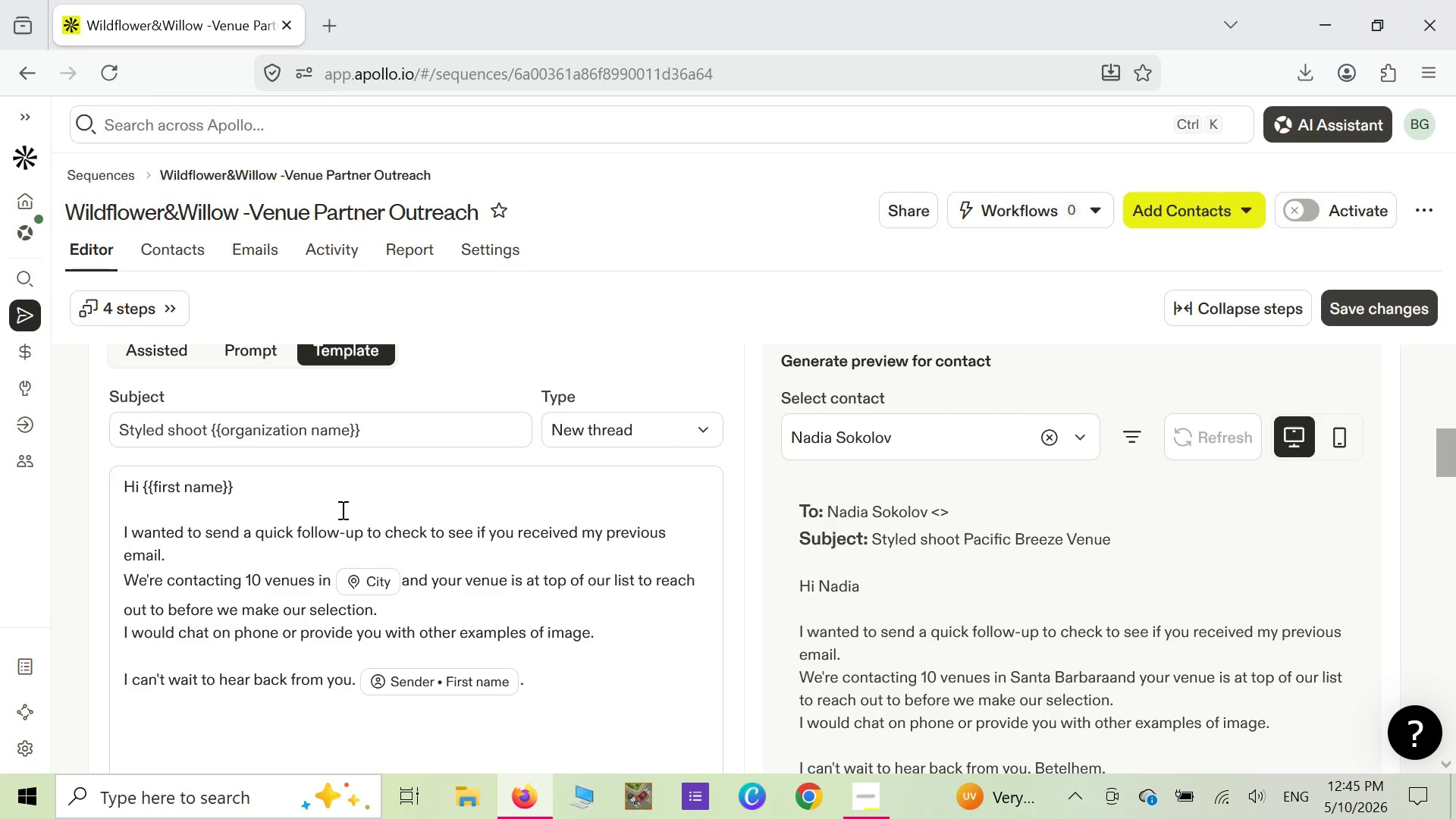 
wait(8.12)
 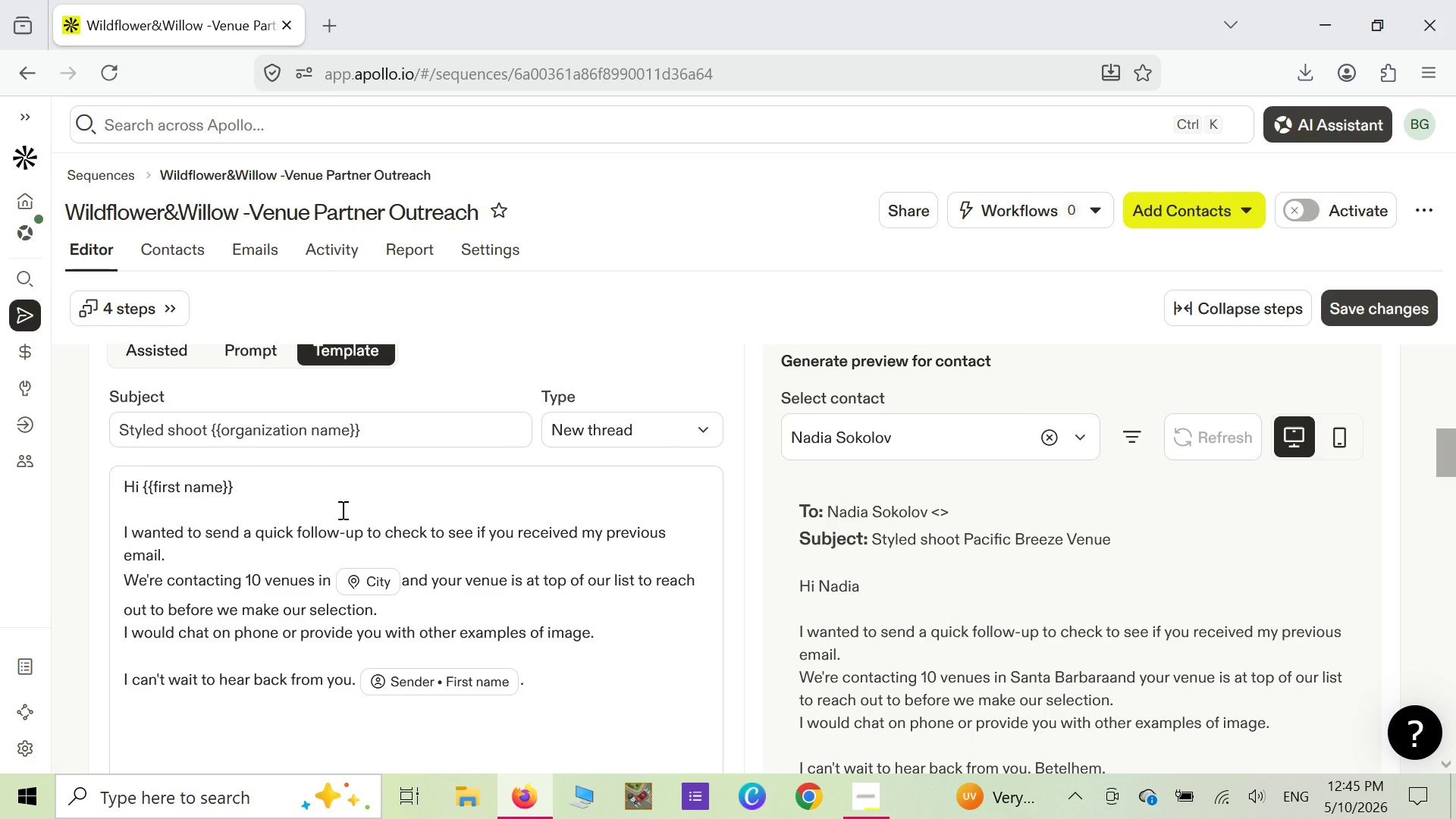 
scroll: coordinate [412, 645], scroll_direction: down, amount: 2.0
 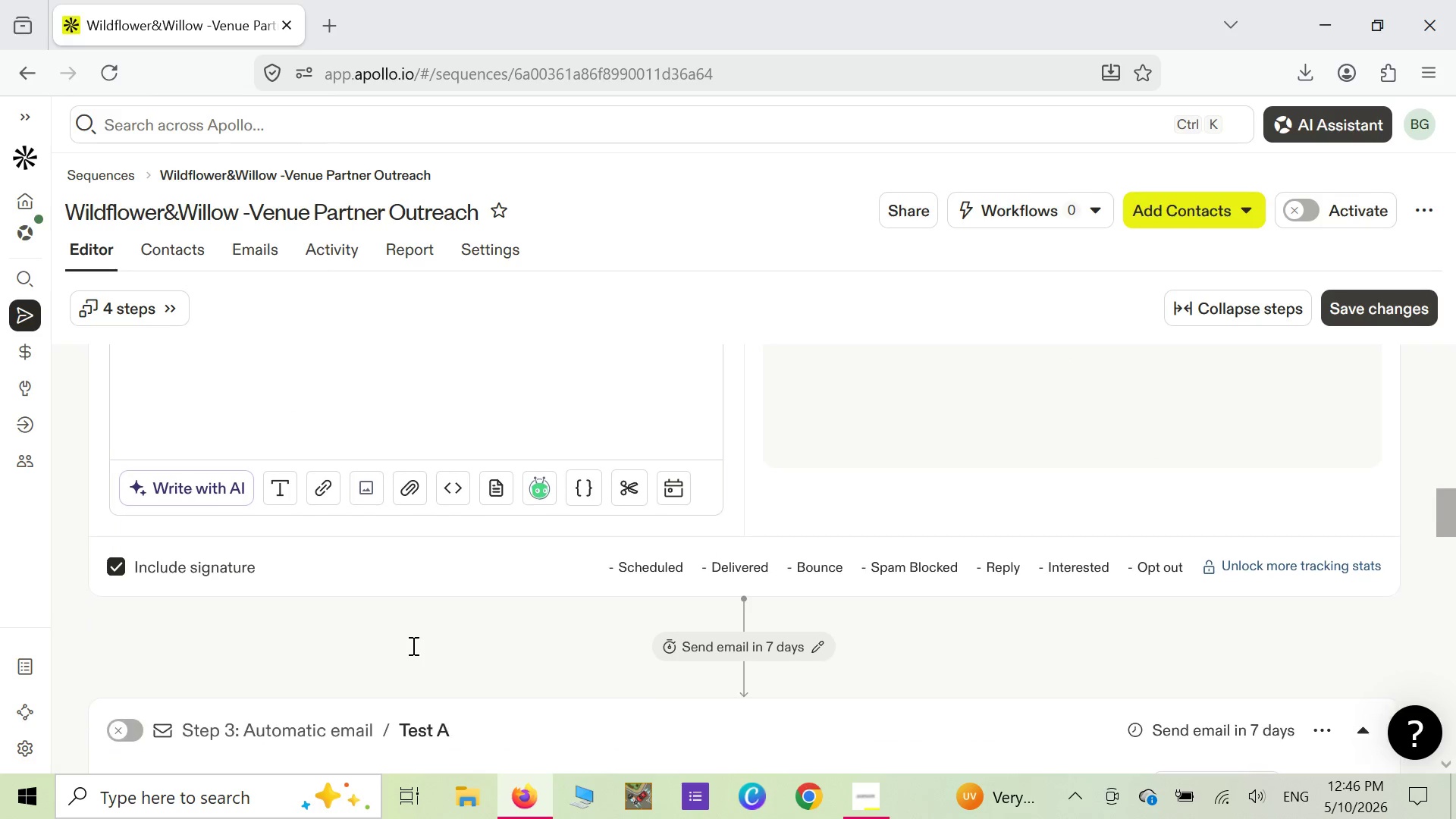 
scroll: coordinate [412, 645], scroll_direction: up, amount: 3.0
 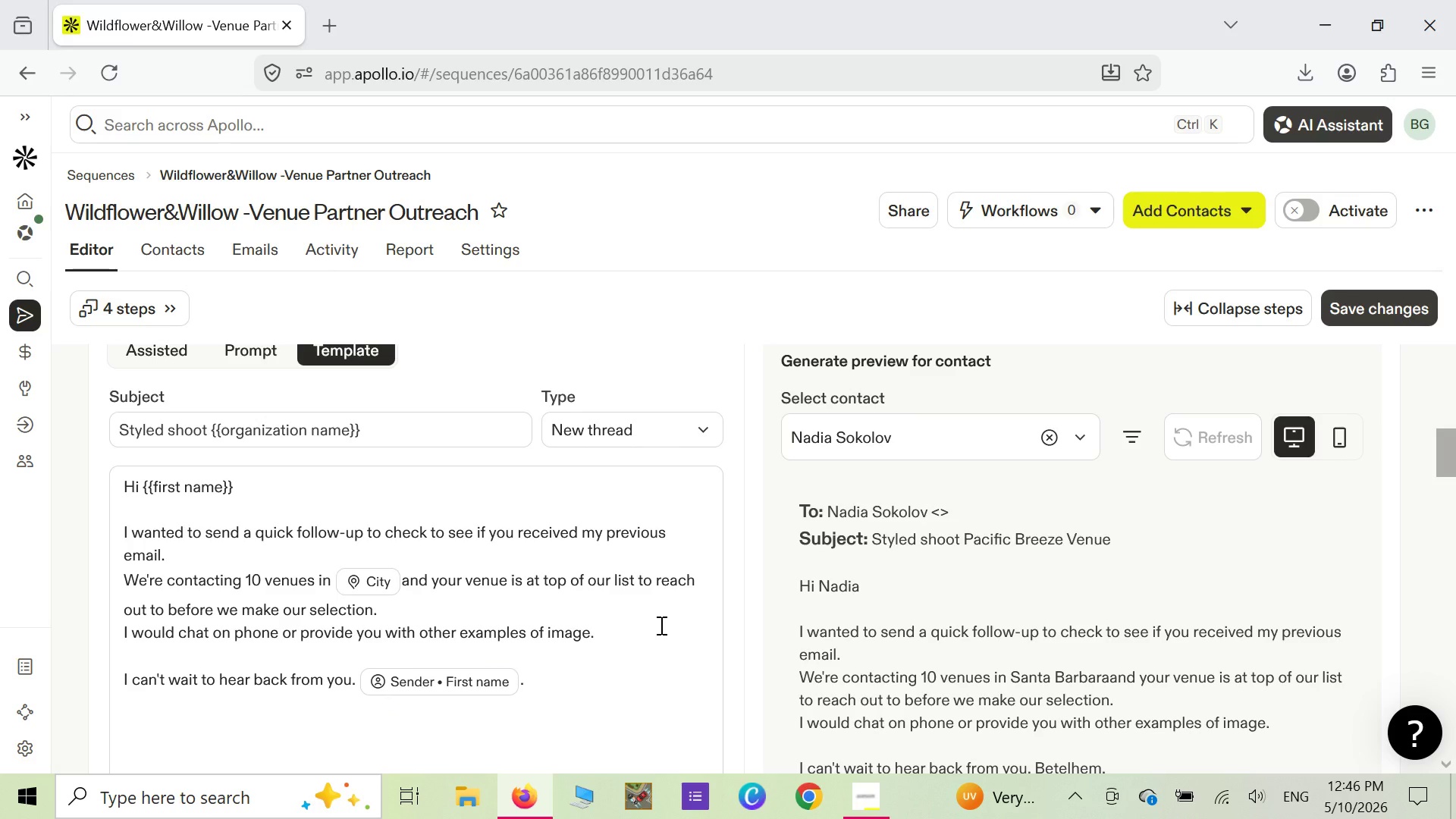 
wait(10.75)
 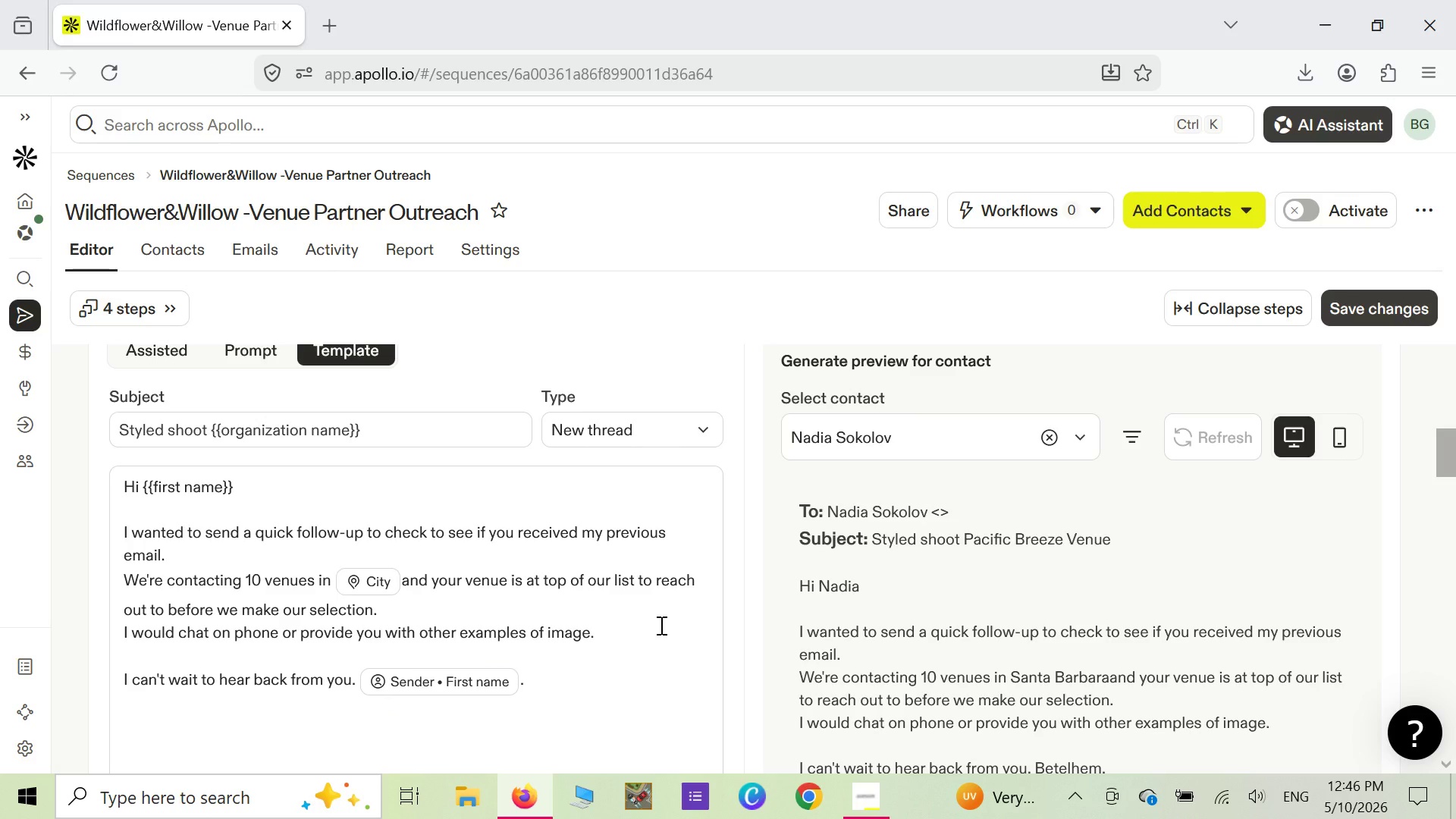 
scroll: coordinate [566, 676], scroll_direction: none, amount: 0.0
 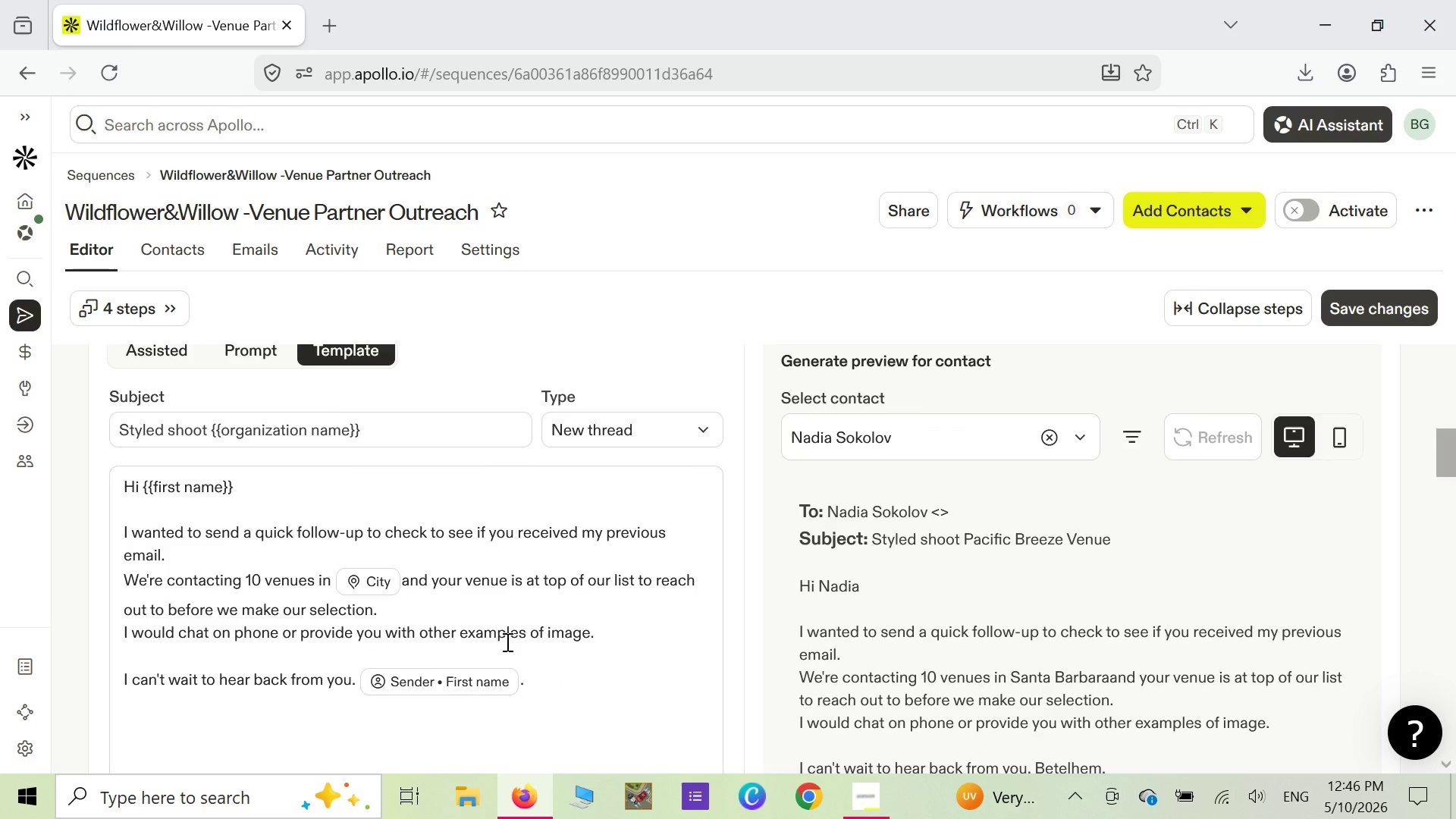 
wait(5.5)
 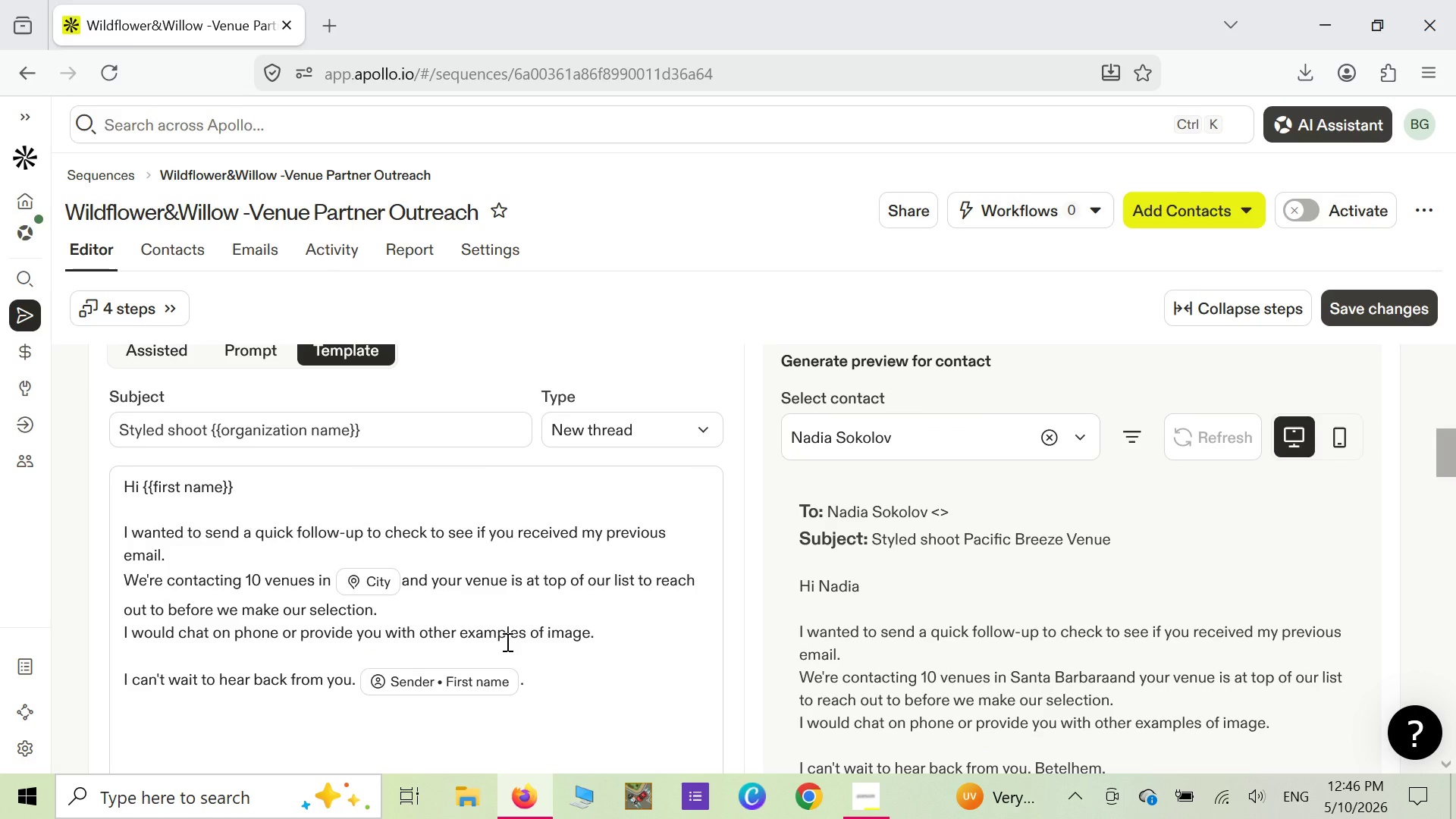 
scroll: coordinate [579, 671], scroll_direction: up, amount: 8.0
 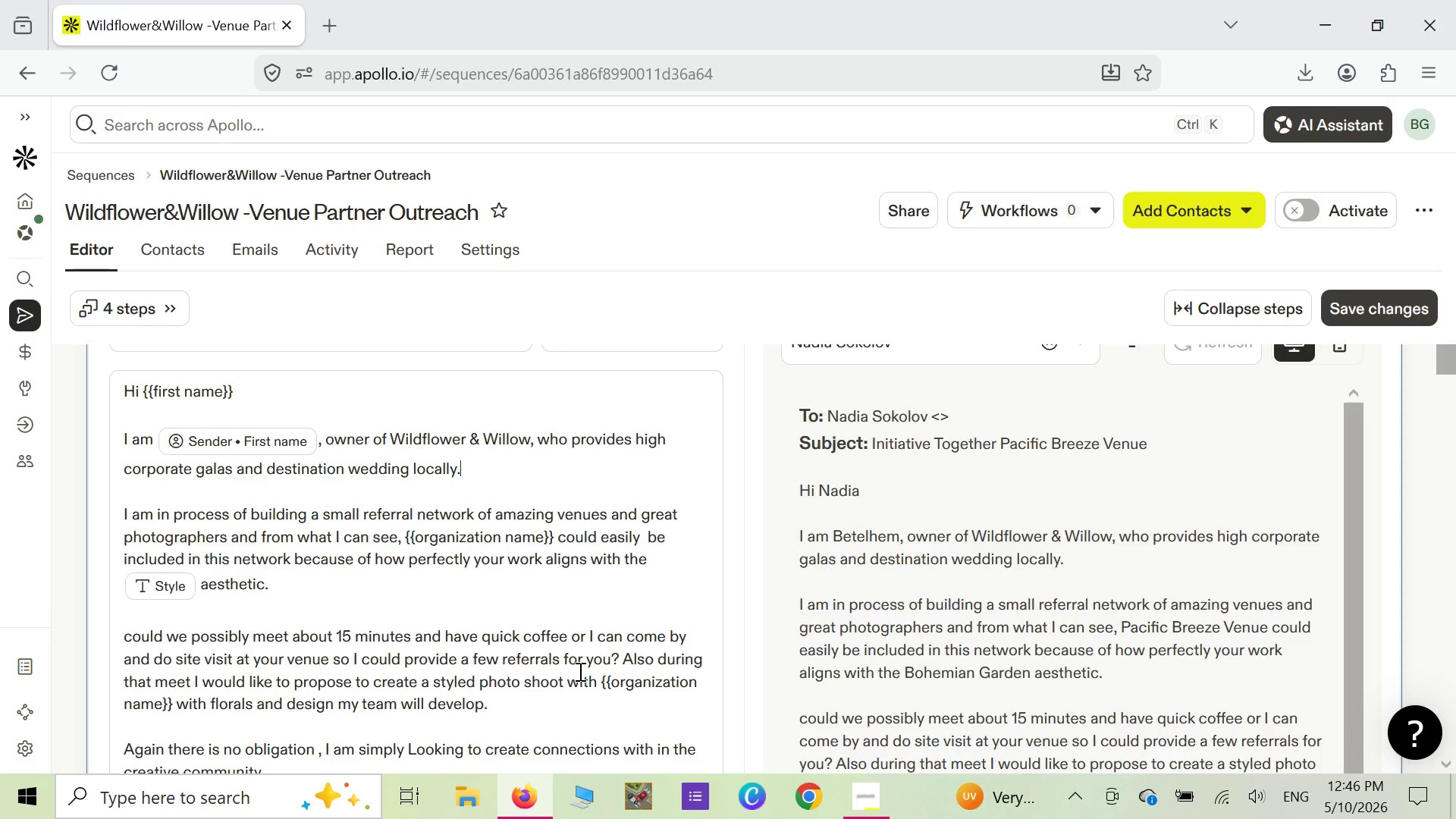 
scroll: coordinate [582, 686], scroll_direction: down, amount: 3.0
 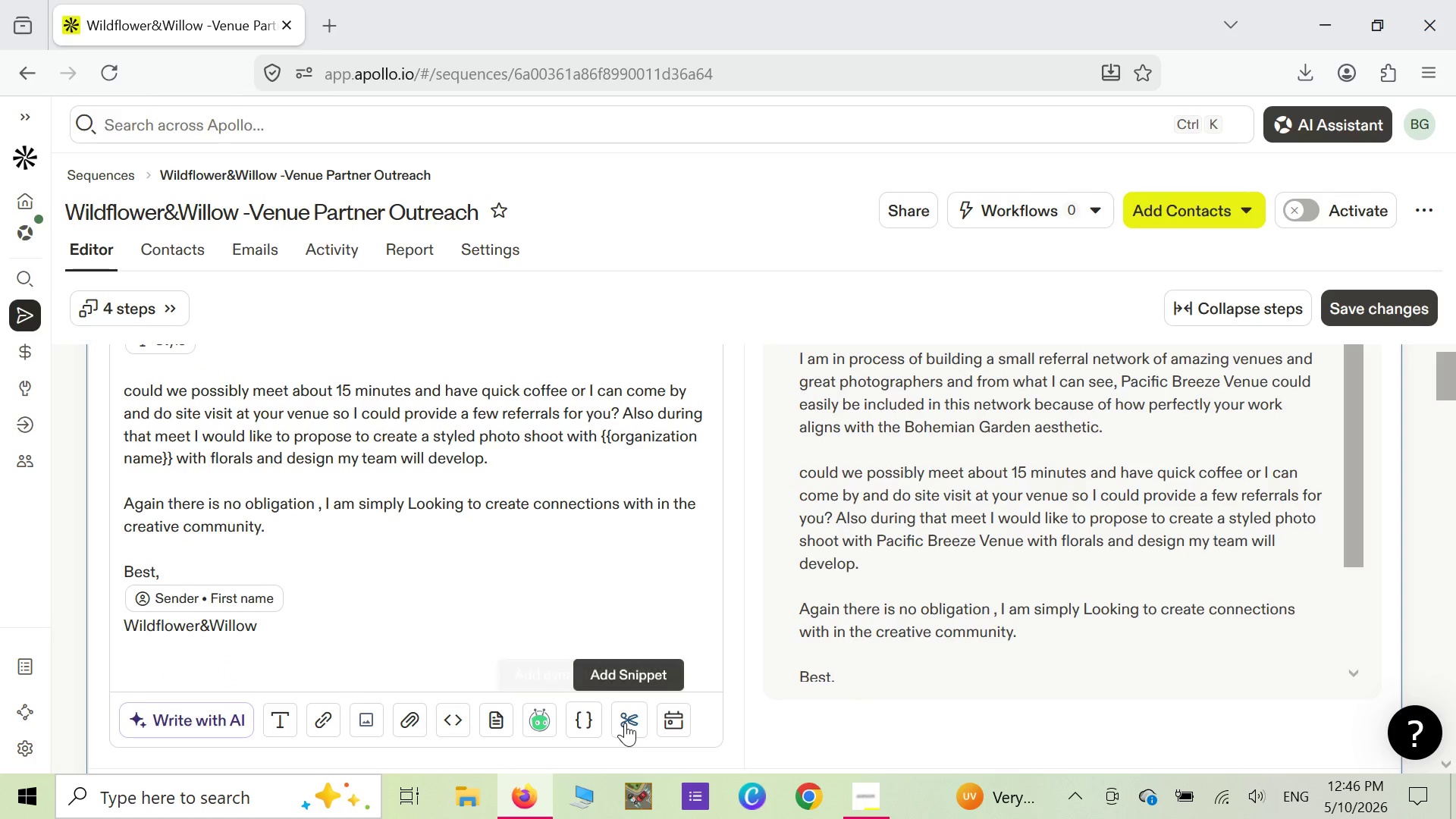 
left_click([625, 723])
 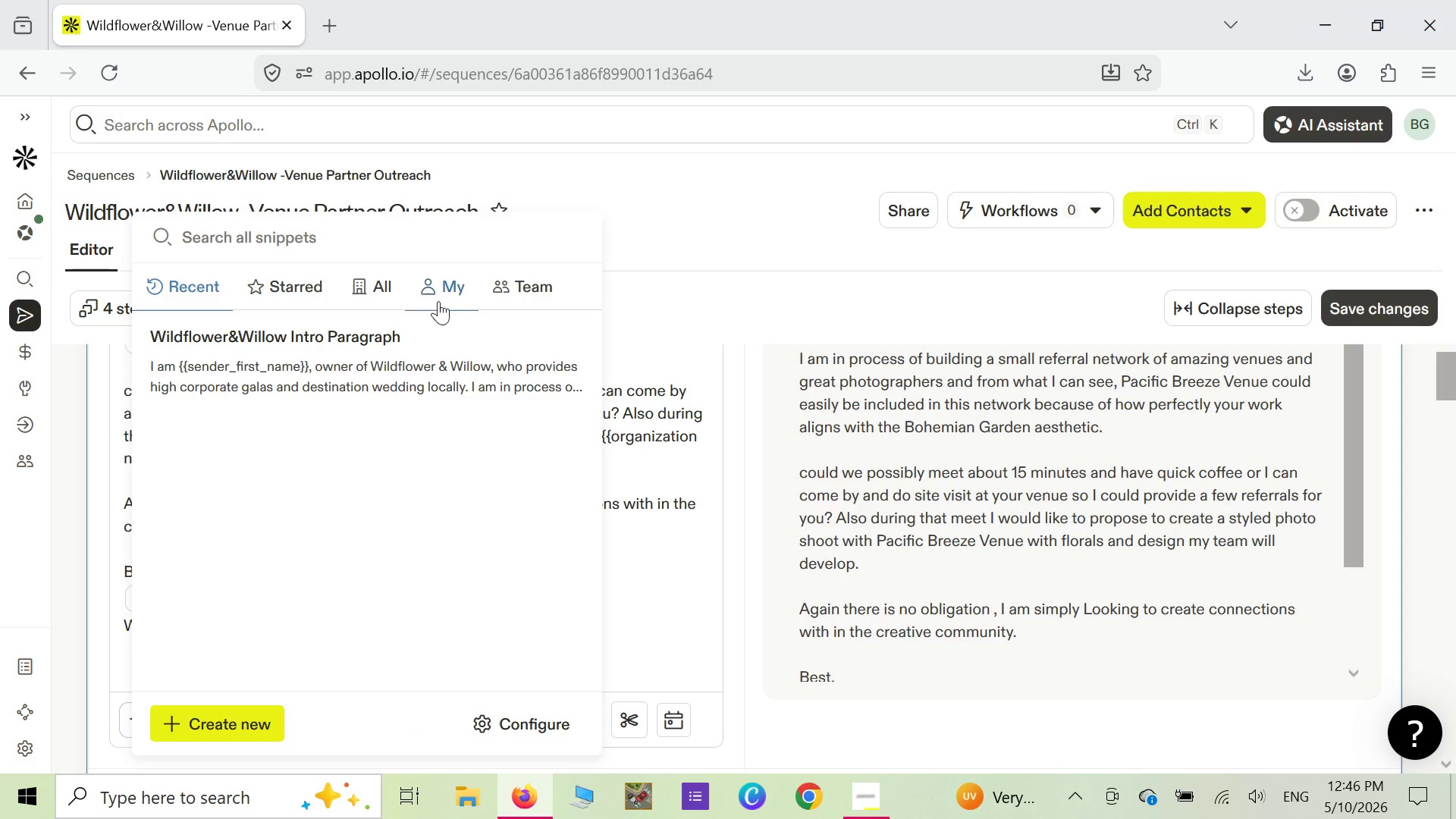 
wait(6.36)
 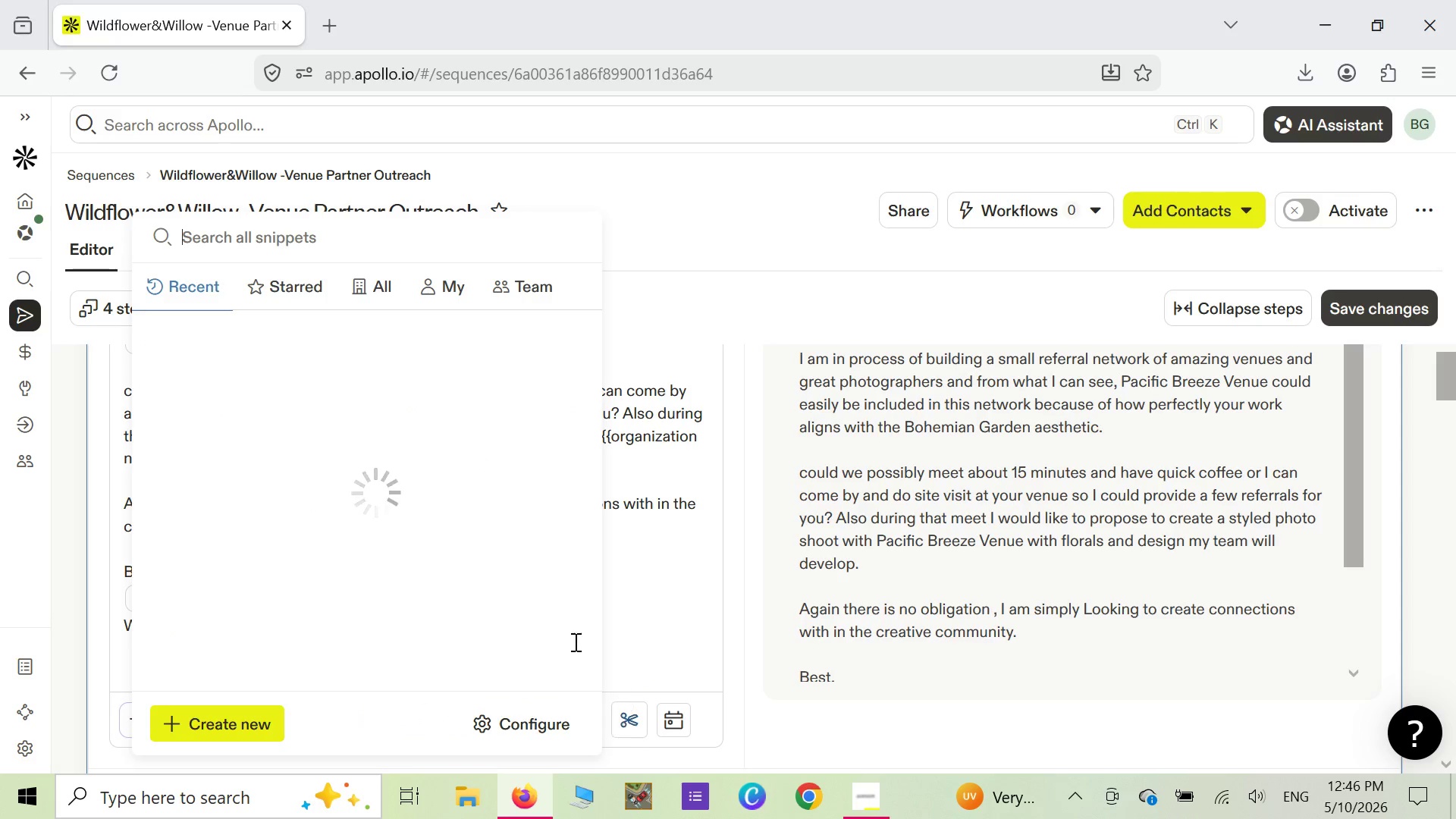 
left_click([539, 338])
 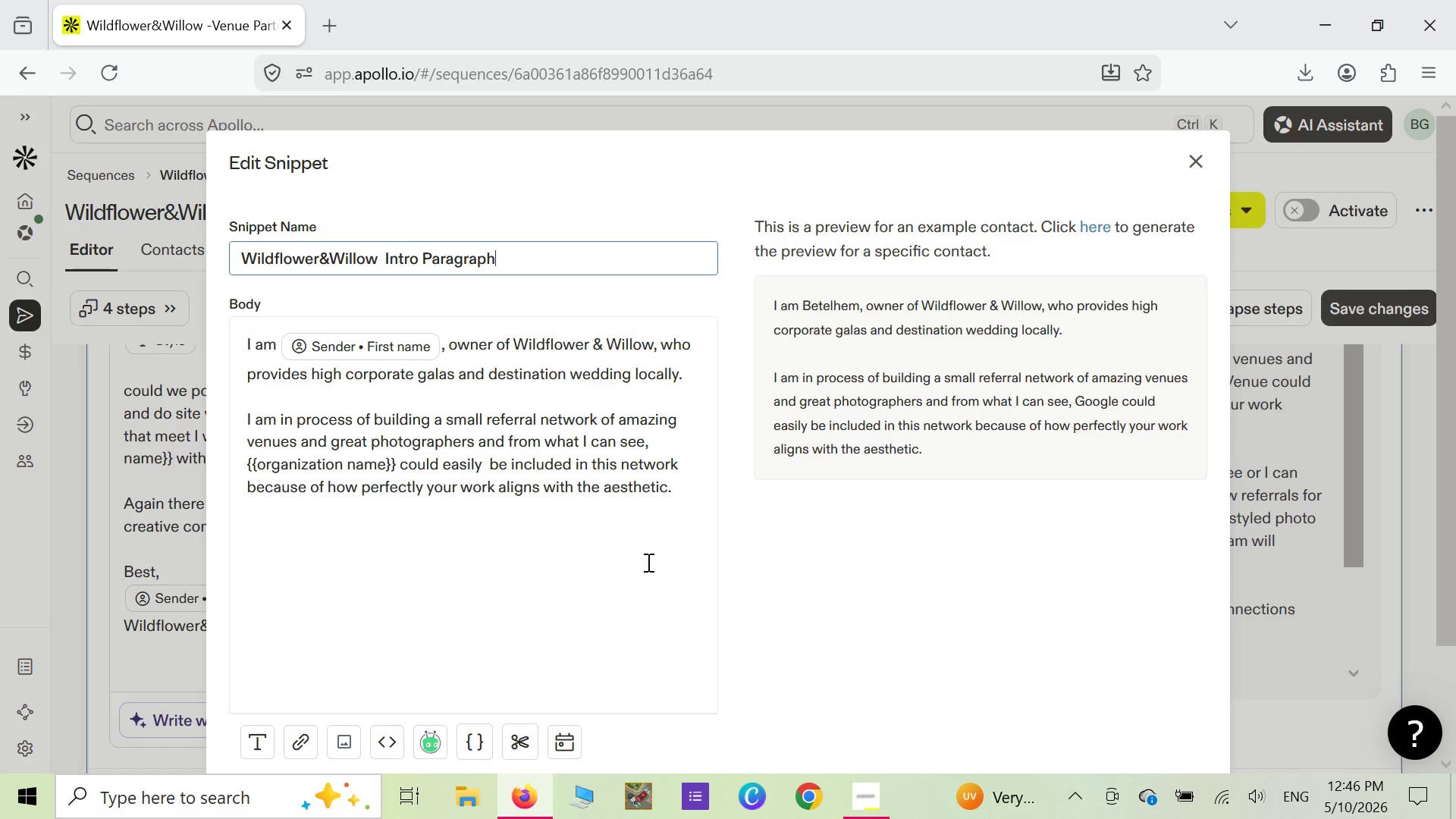 
wait(5.81)
 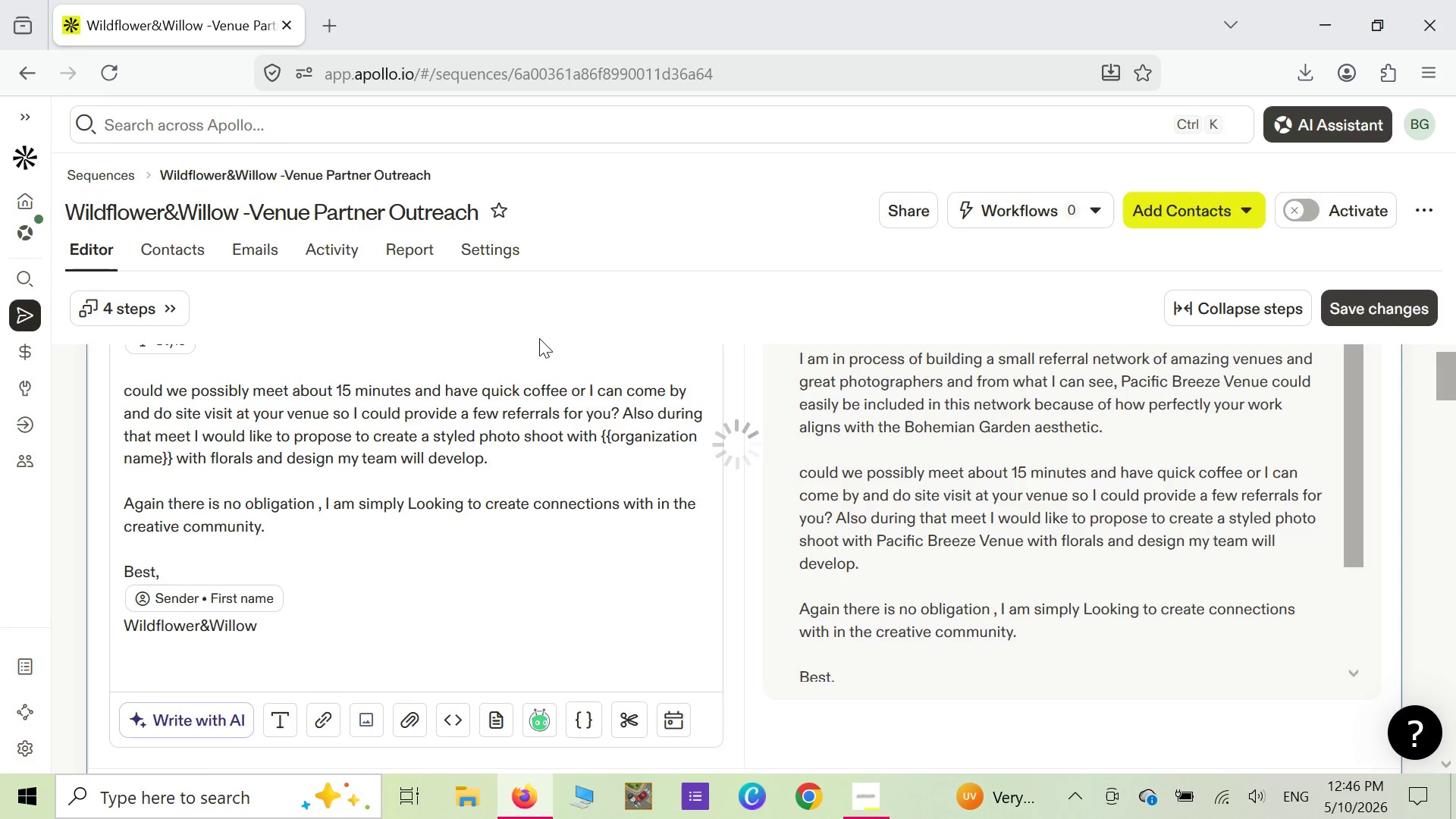 
scroll: coordinate [639, 559], scroll_direction: up, amount: 1.0
 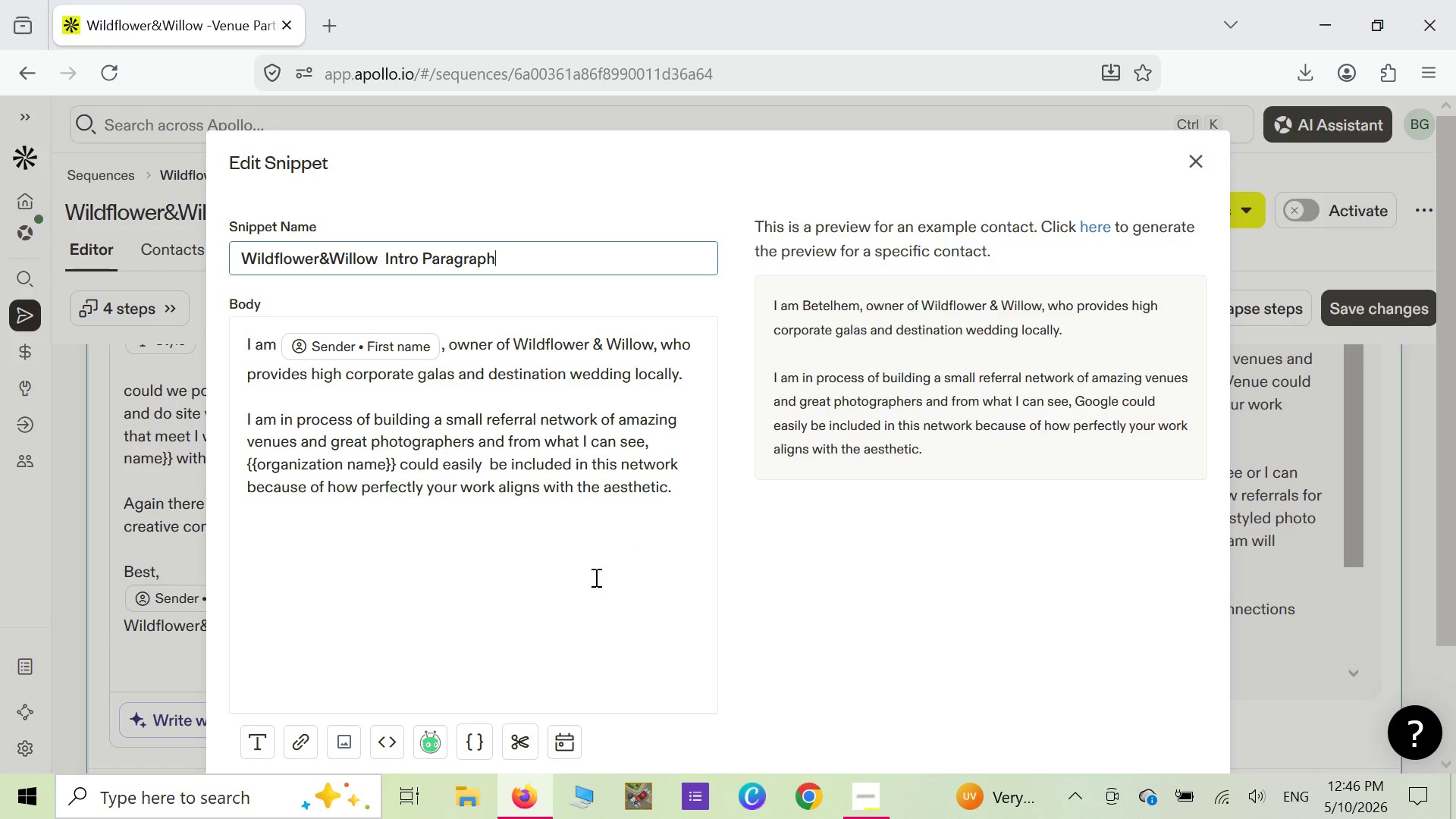 
right_click([595, 577])
 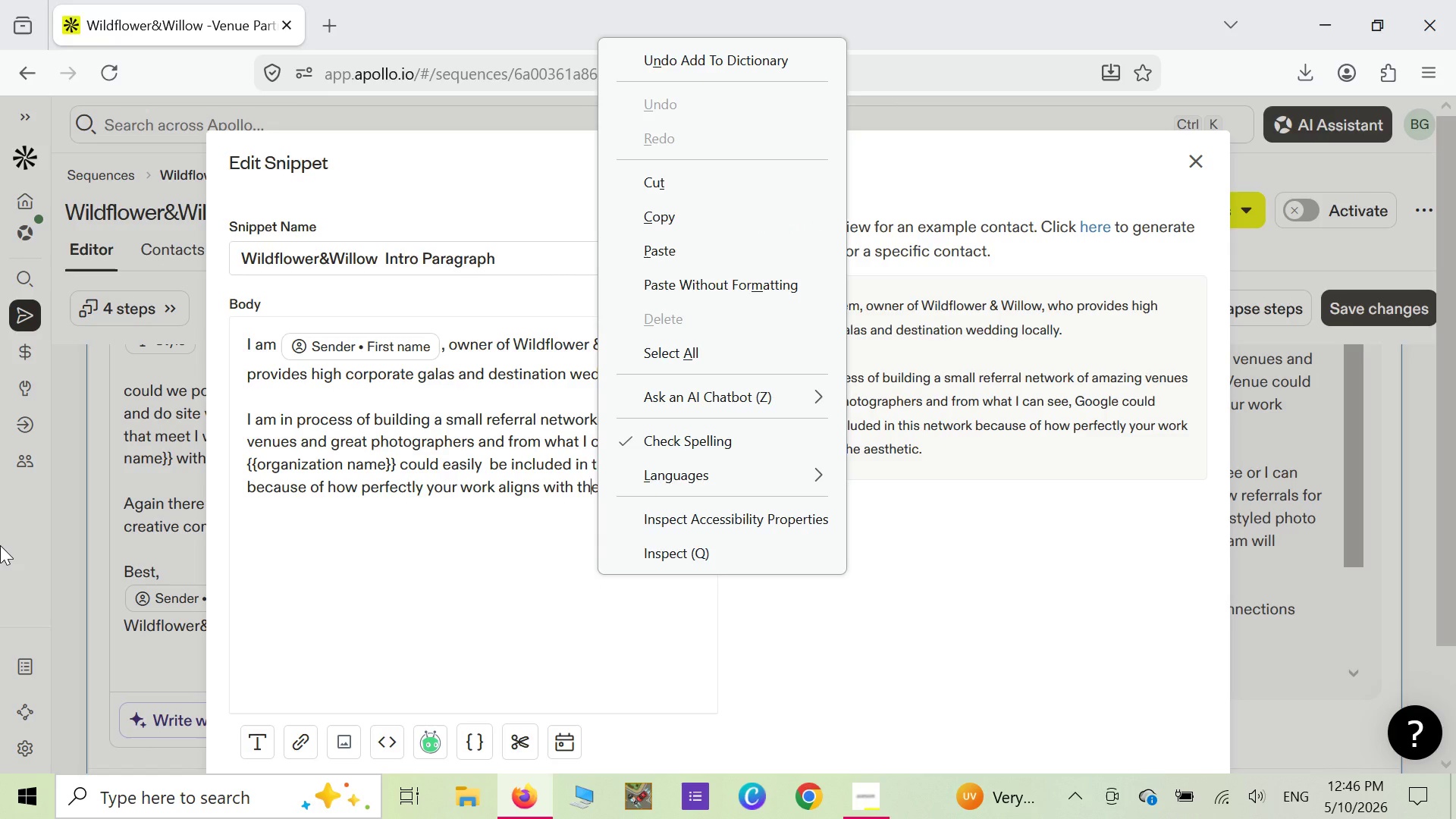 
wait(12.16)
 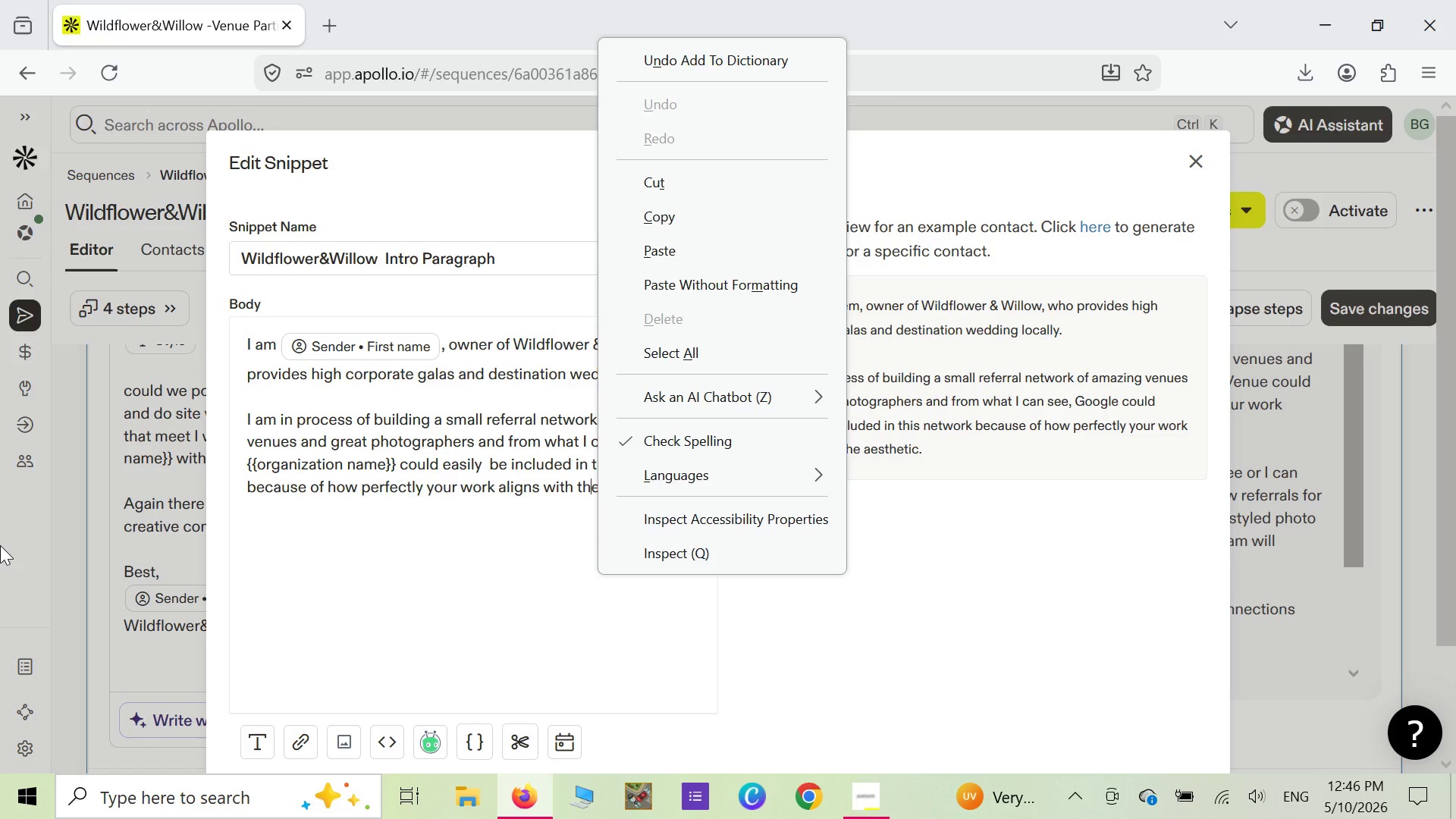 
left_click([383, 695])
 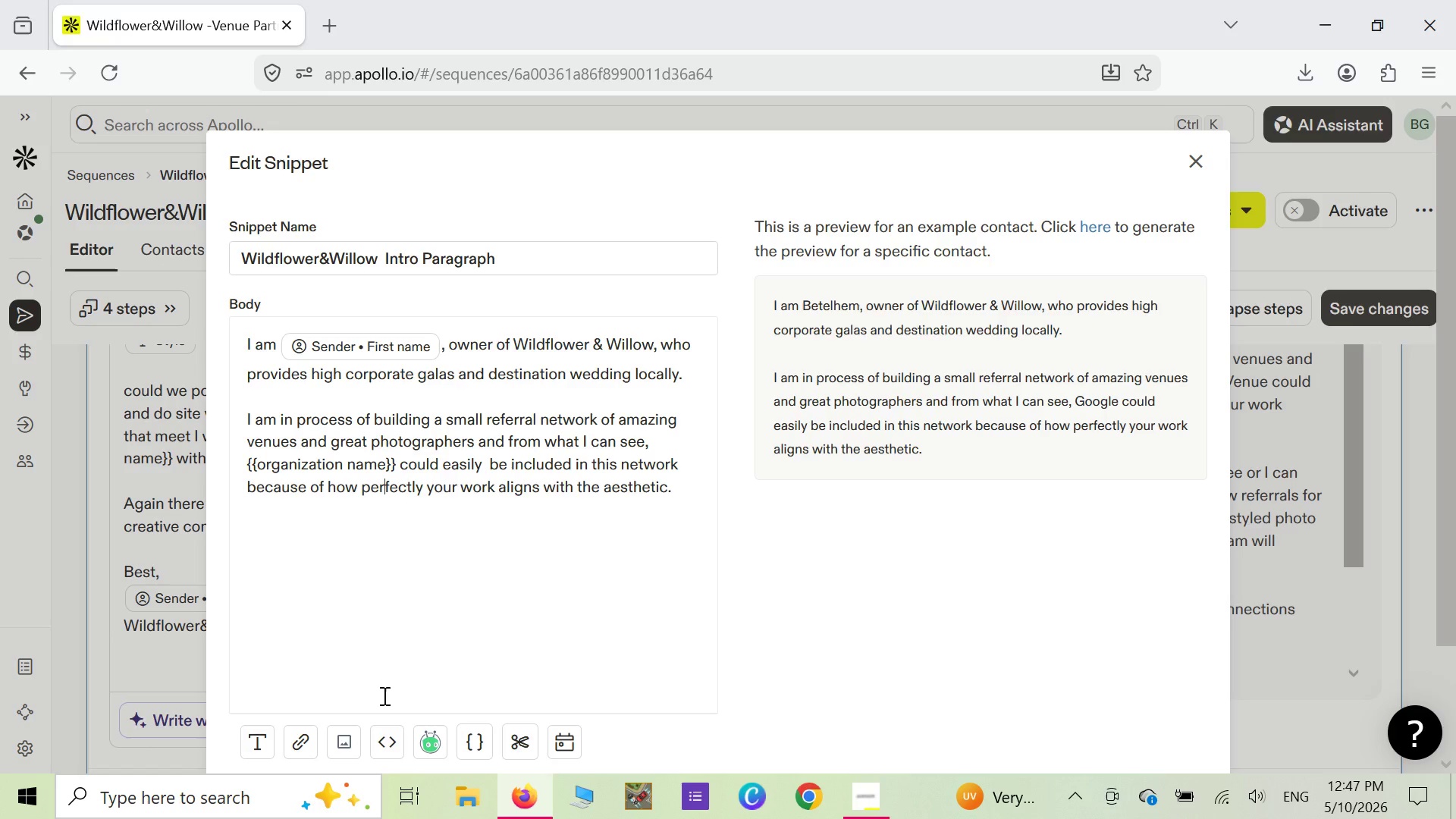 
wait(23.78)
 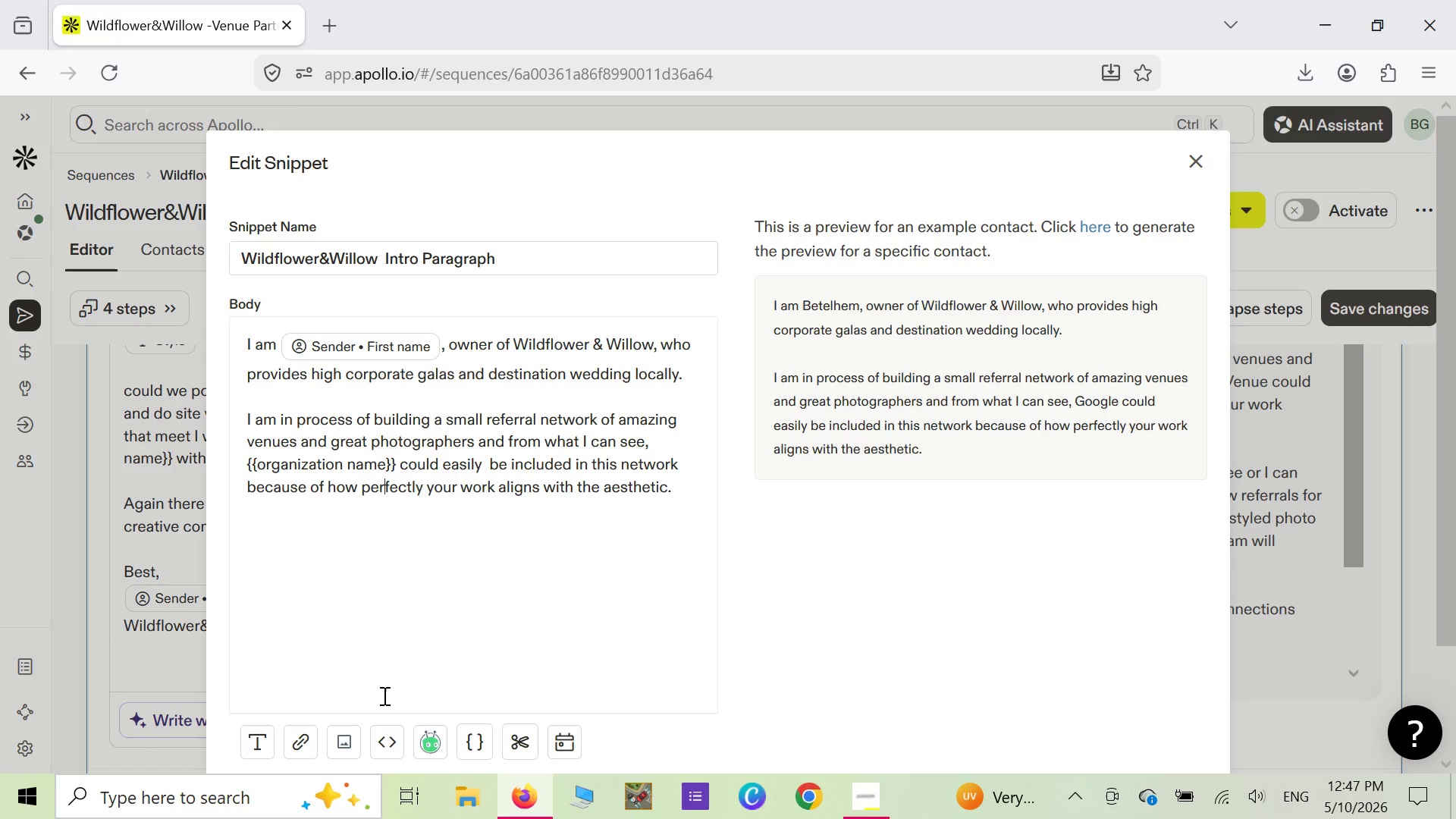 
right_click([604, 618])
 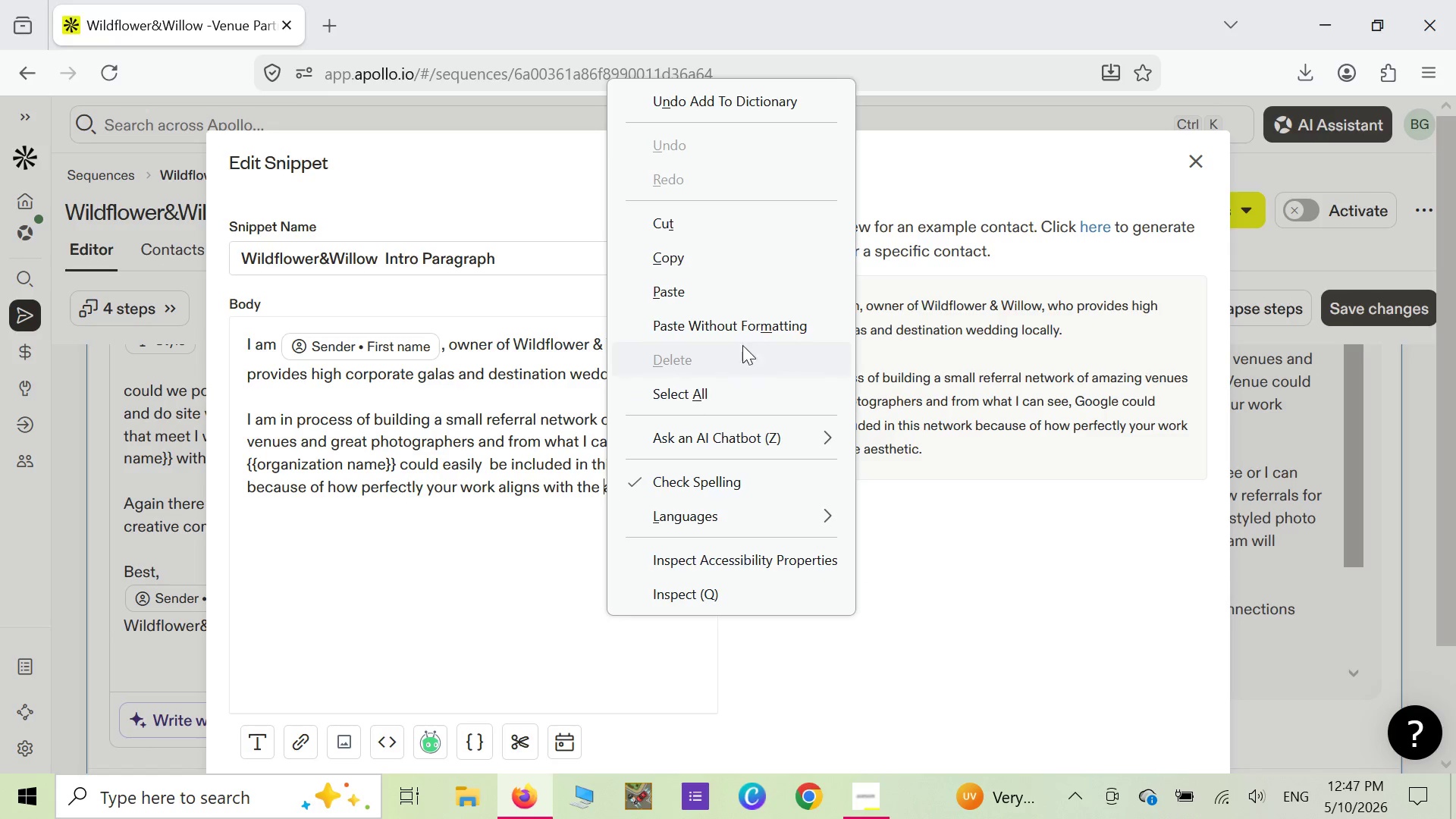 
wait(15.58)
 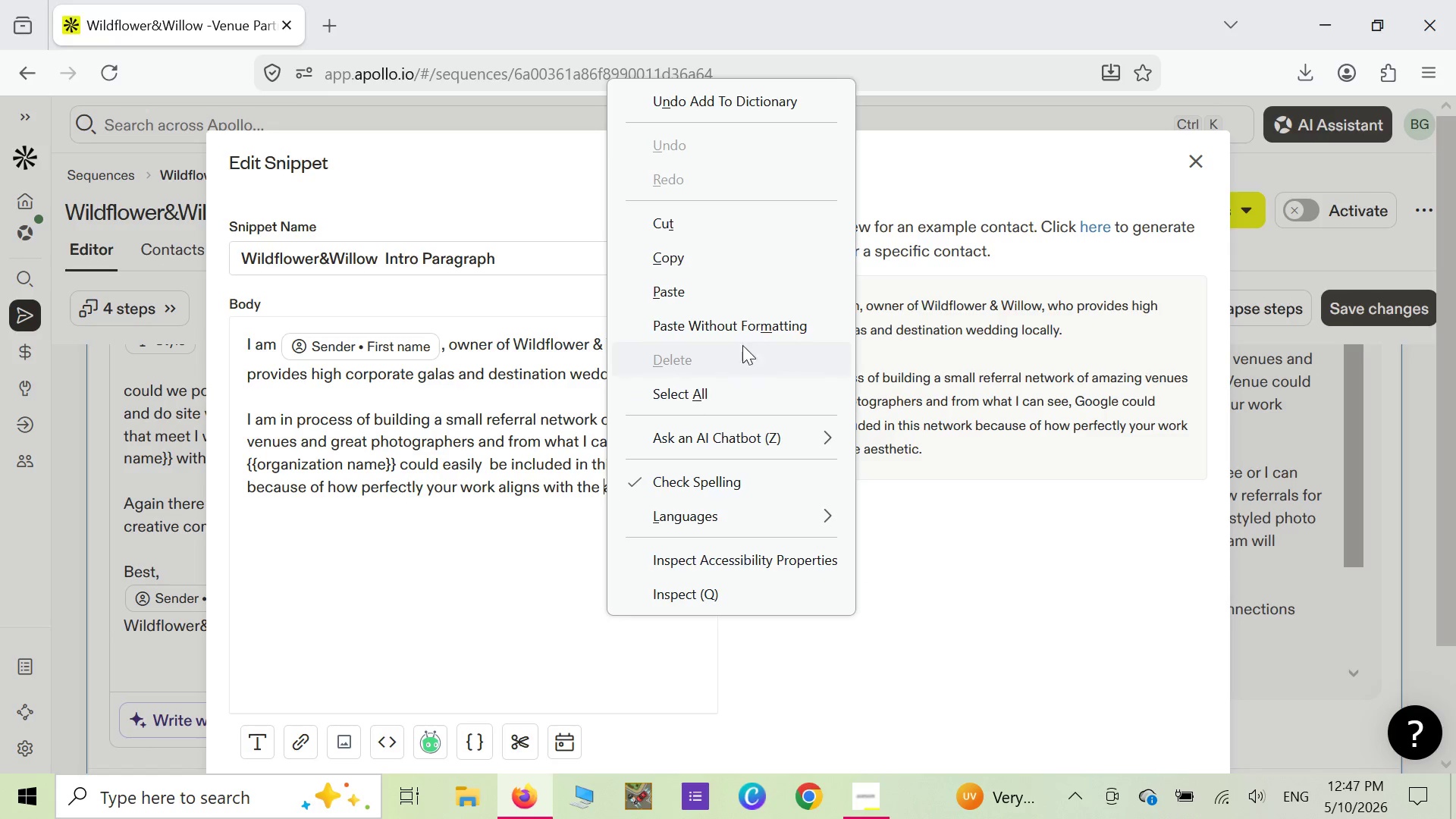 
right_click([529, 532])
 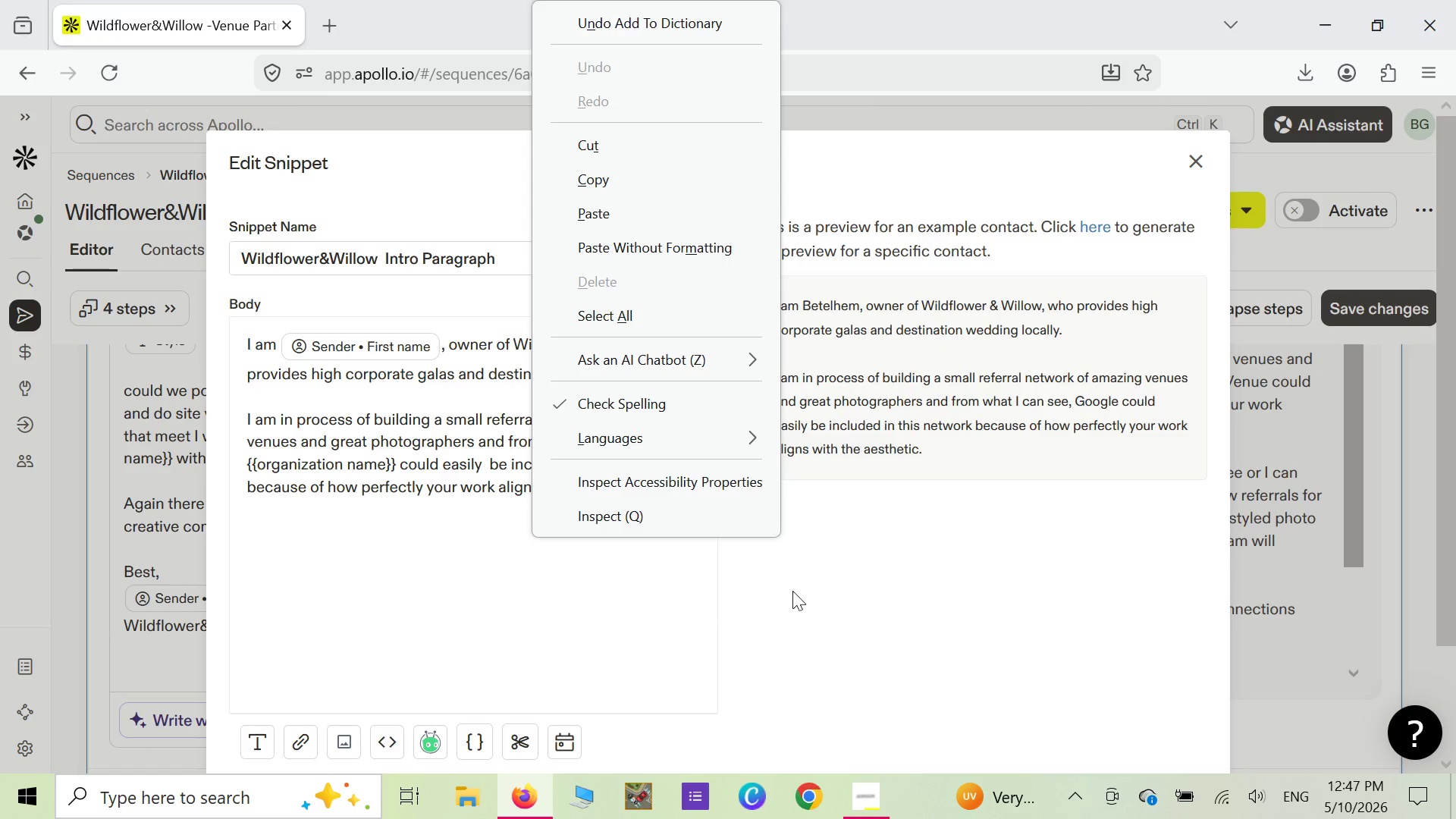 
mouse_move([839, 547])
 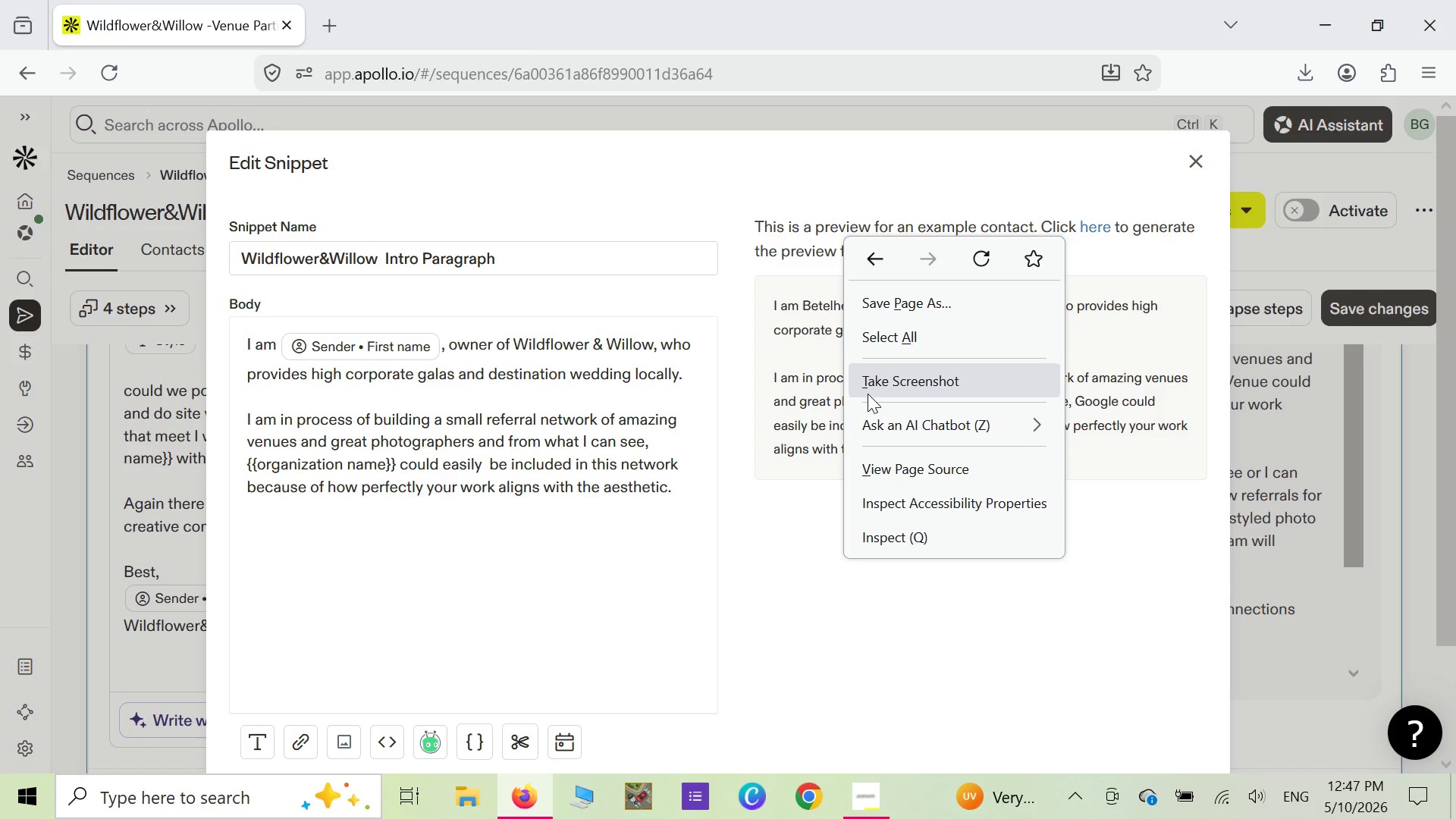 
left_click([868, 394])
 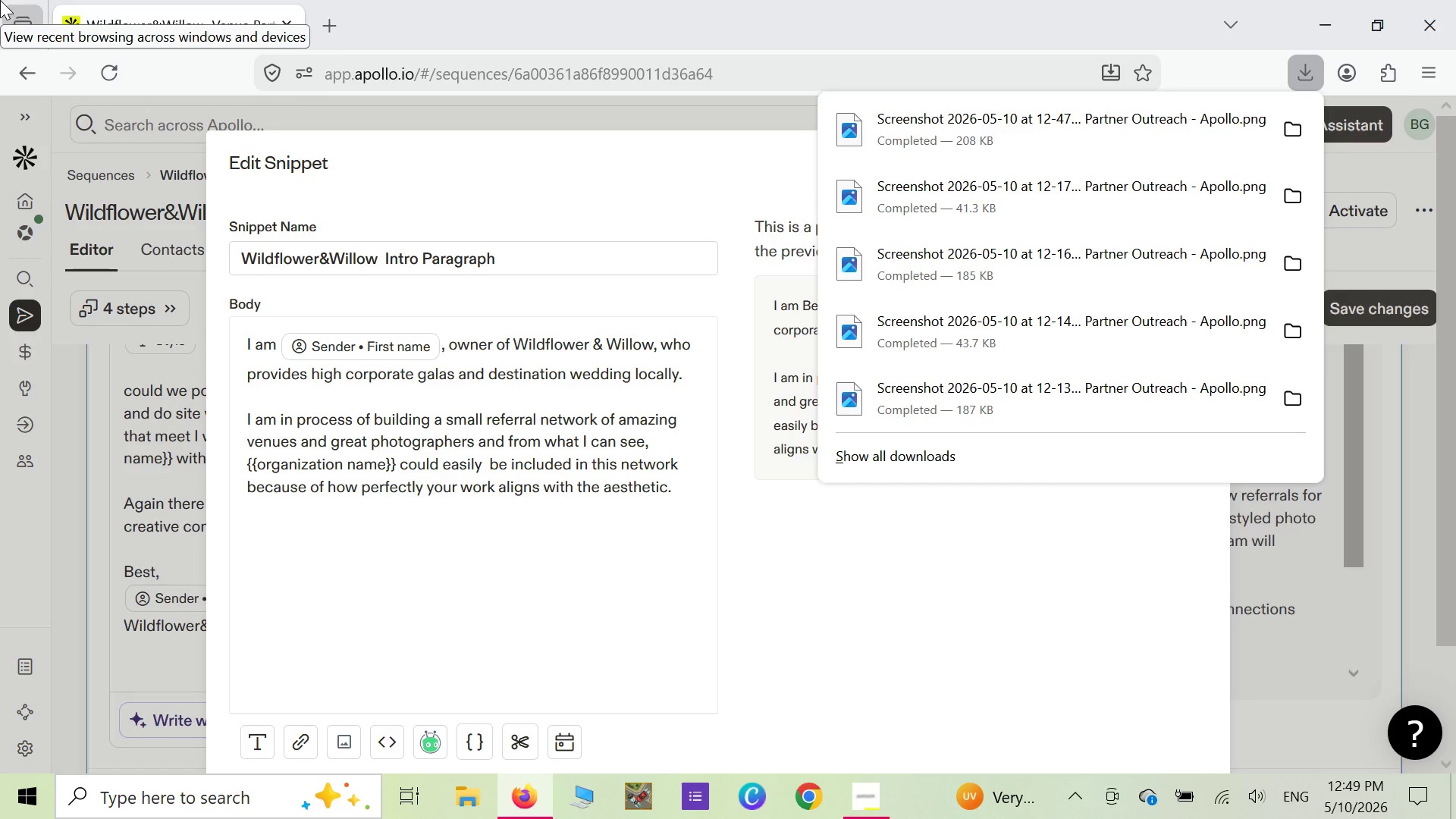 
wait(115.25)
 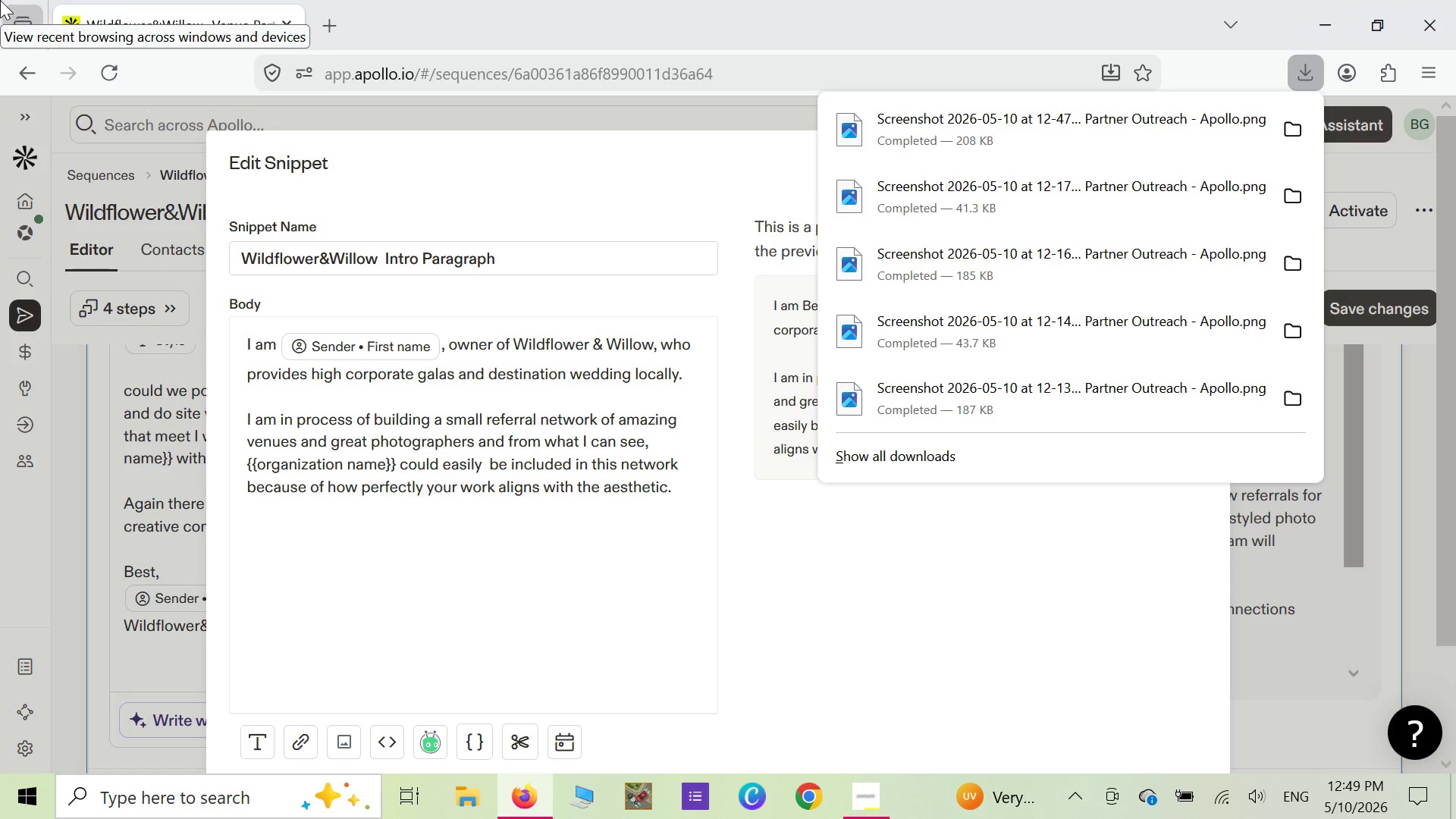 
left_click([1250, 621])
 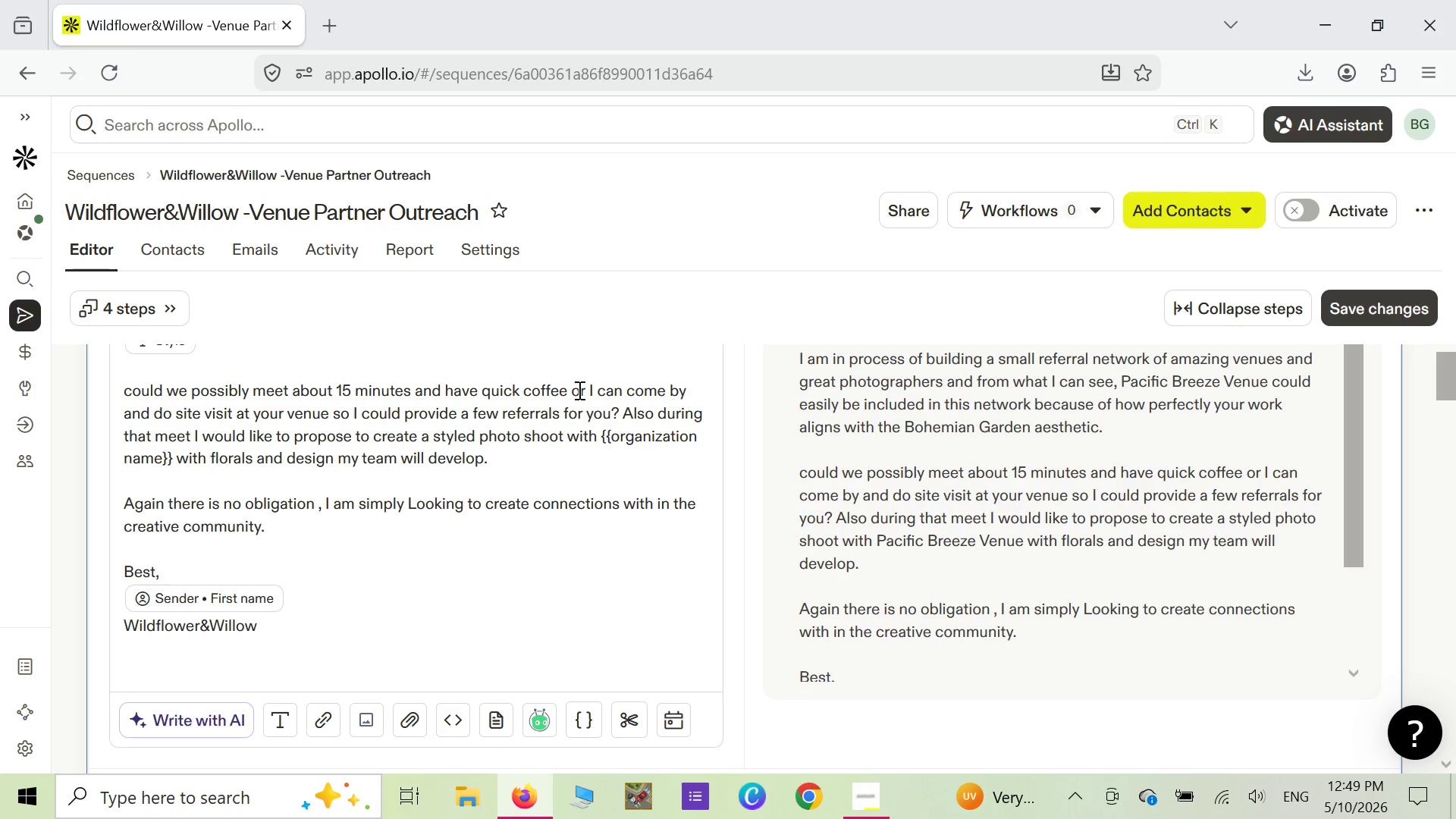 
scroll: coordinate [524, 479], scroll_direction: up, amount: 4.0
 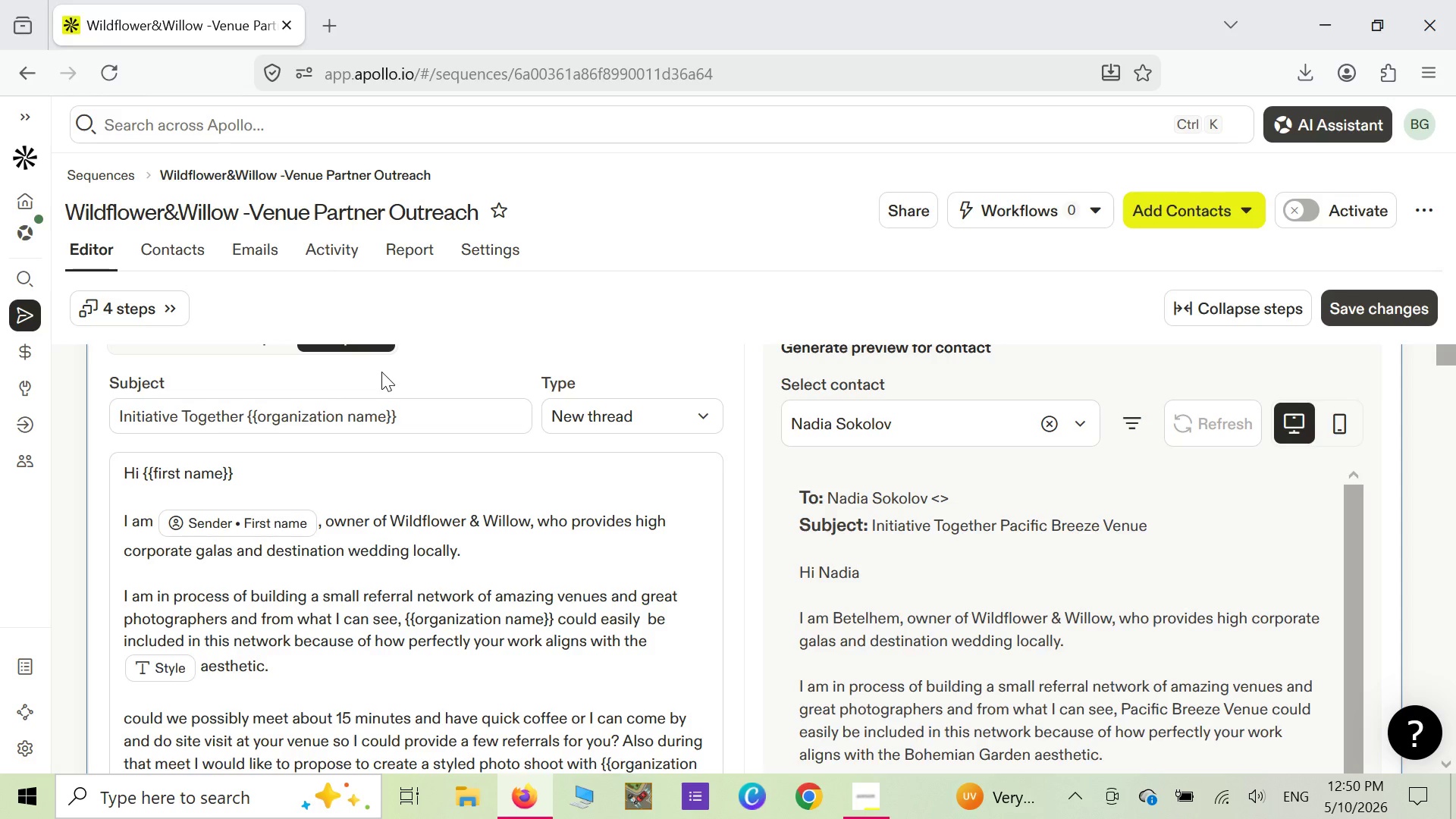 
wait(47.72)
 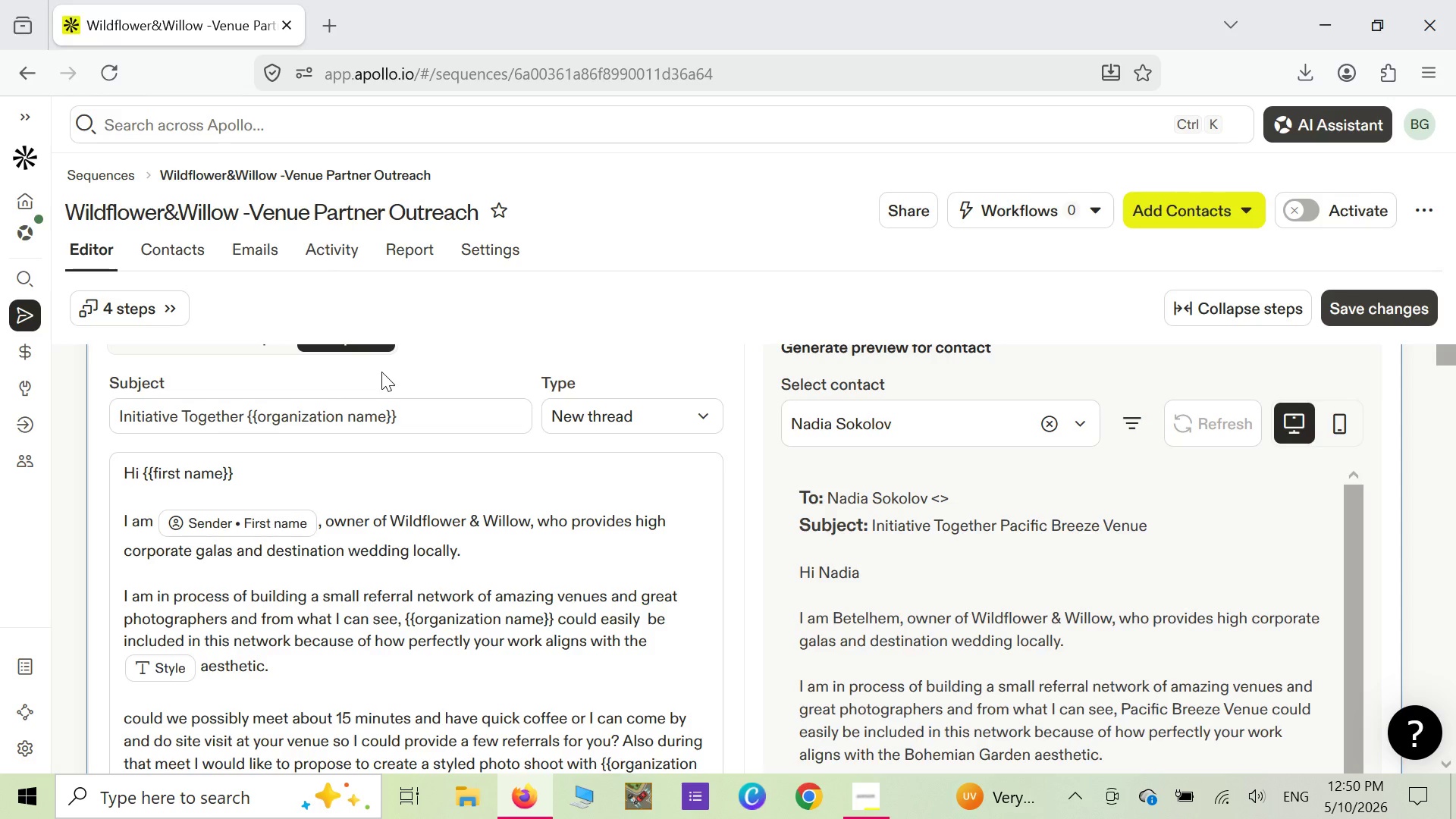 
scroll: coordinate [724, 484], scroll_direction: up, amount: 7.0
 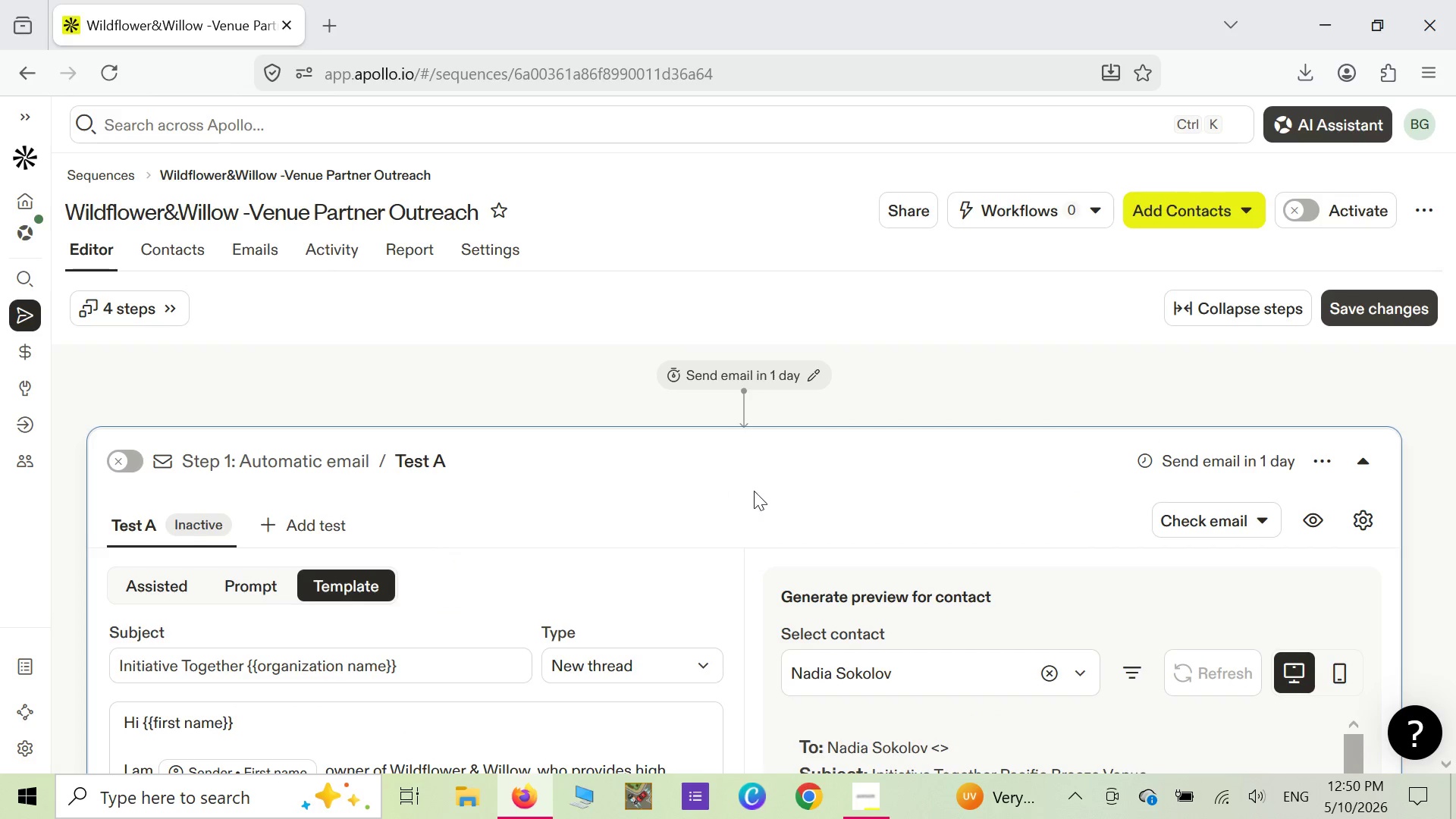 
scroll: coordinate [754, 491], scroll_direction: down, amount: 2.0
 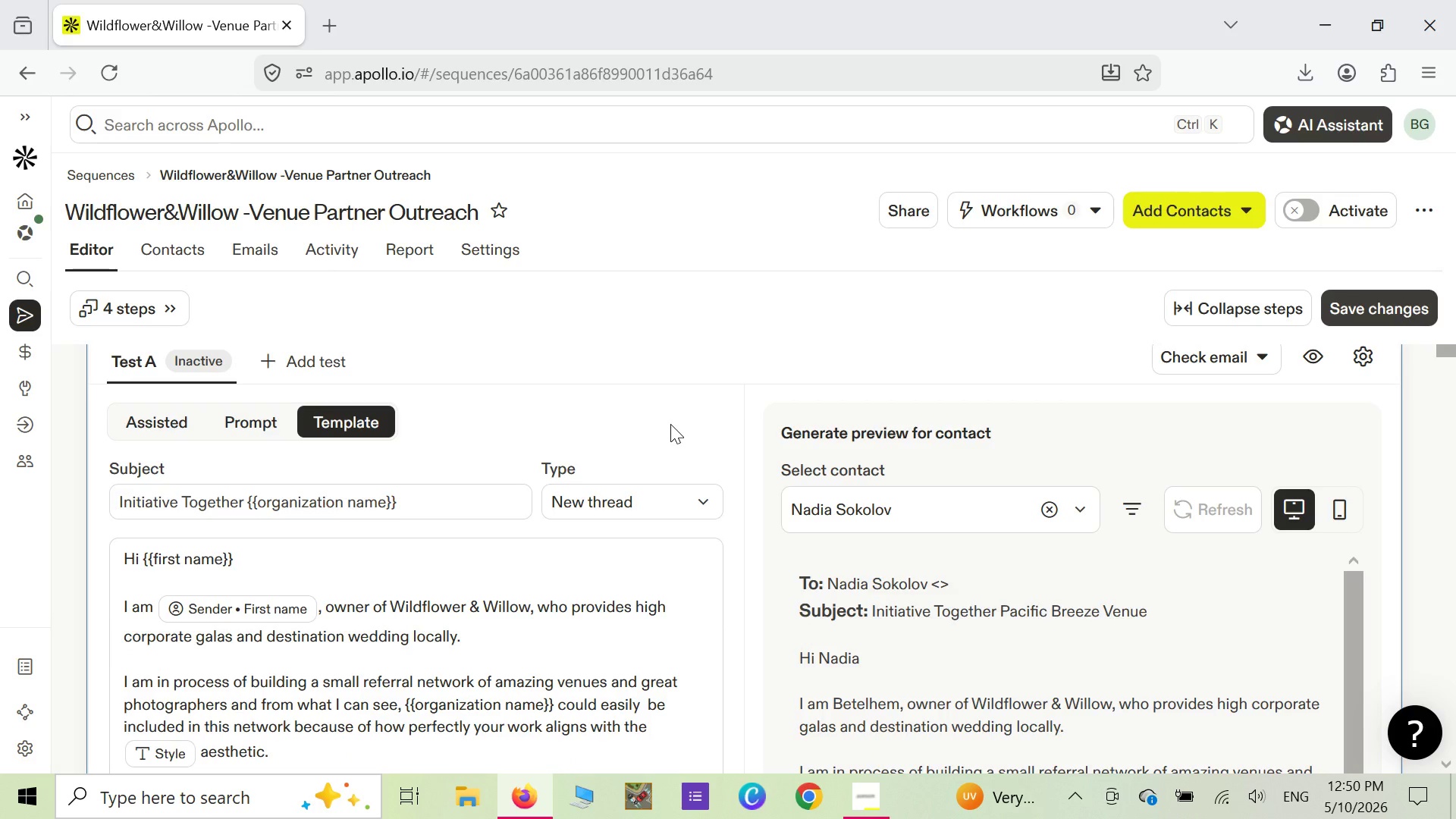 
scroll: coordinate [730, 498], scroll_direction: up, amount: 3.0
 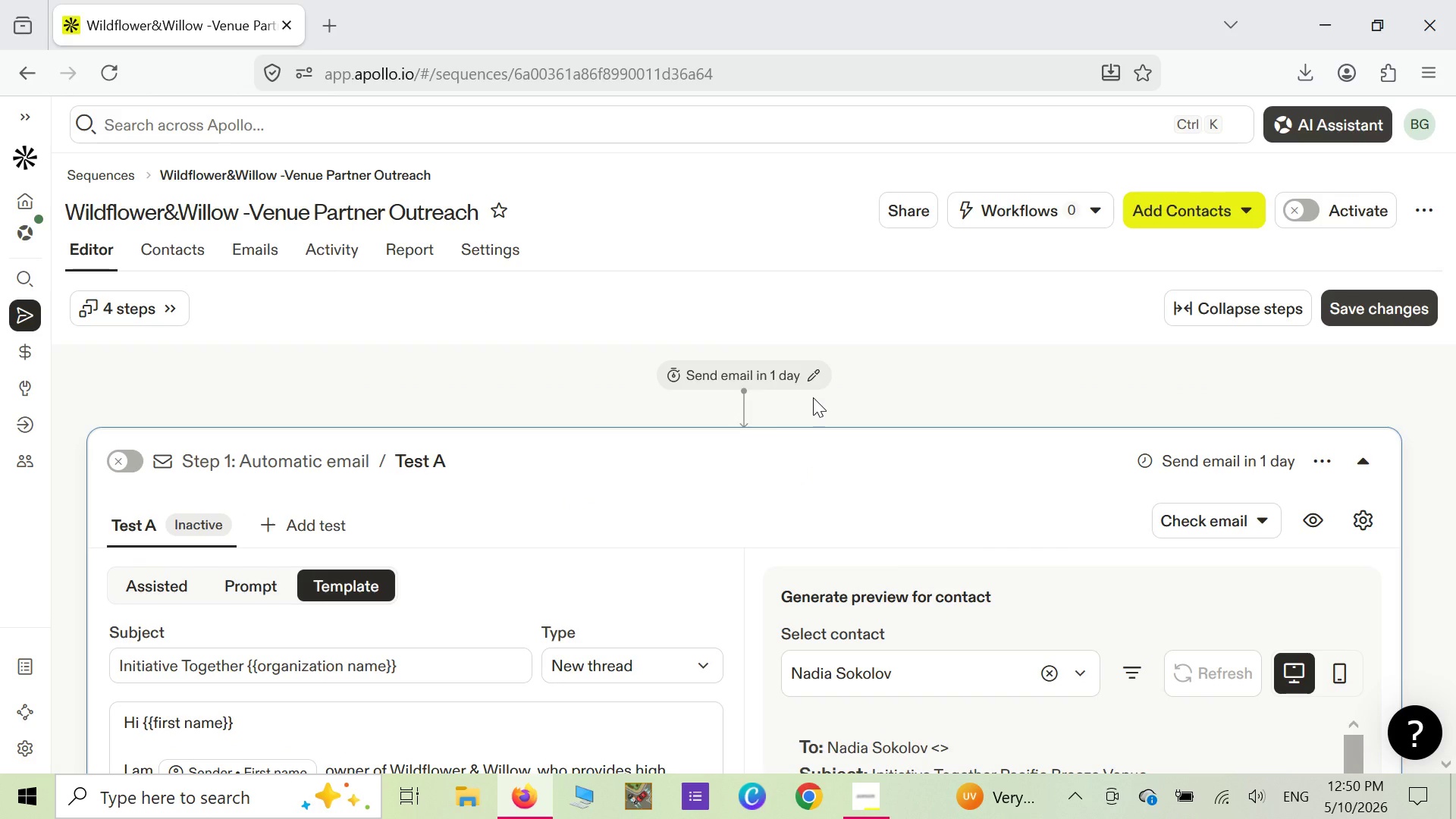 
wait(6.06)
 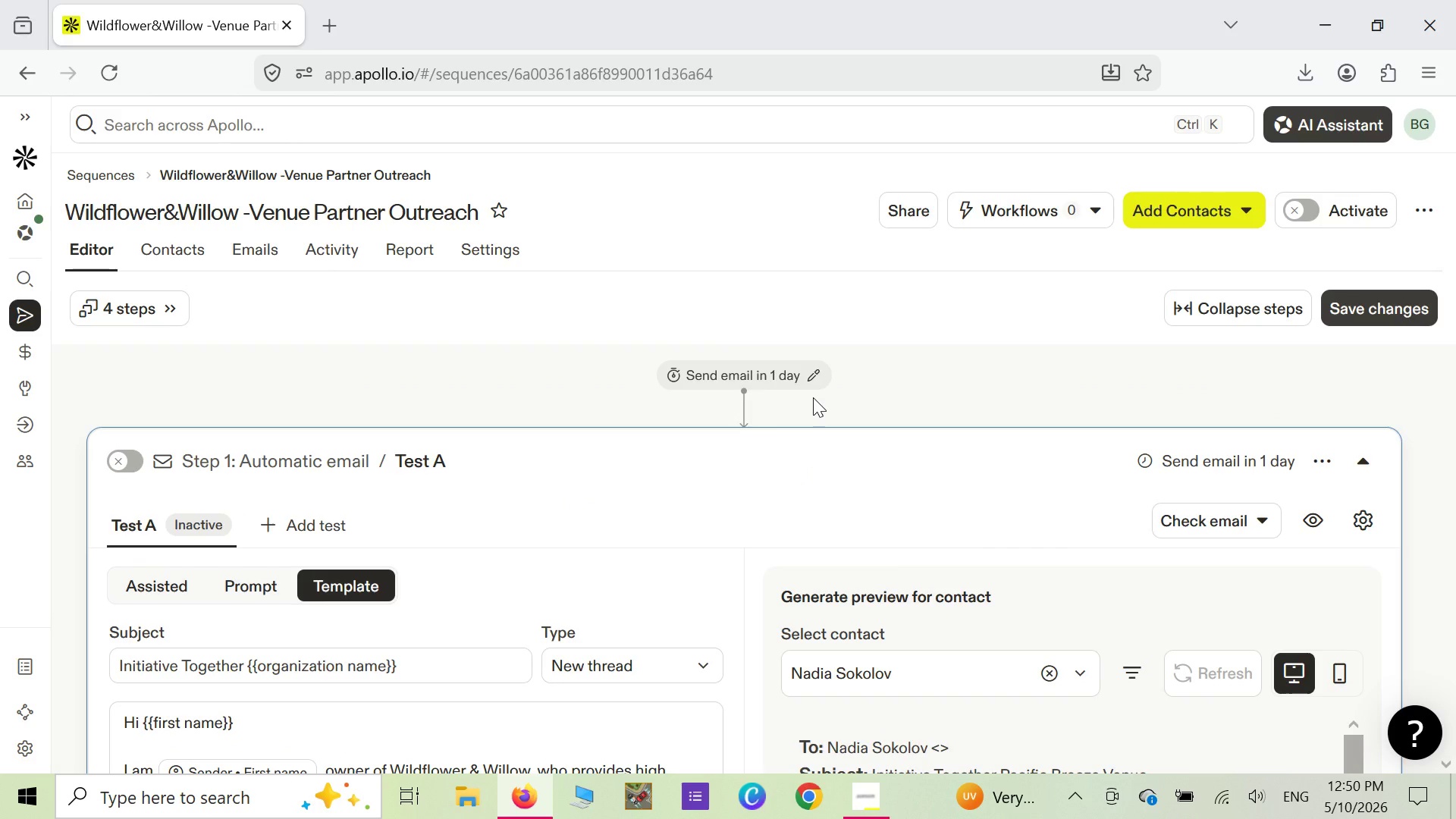 
key(Alt+Meta+R)
 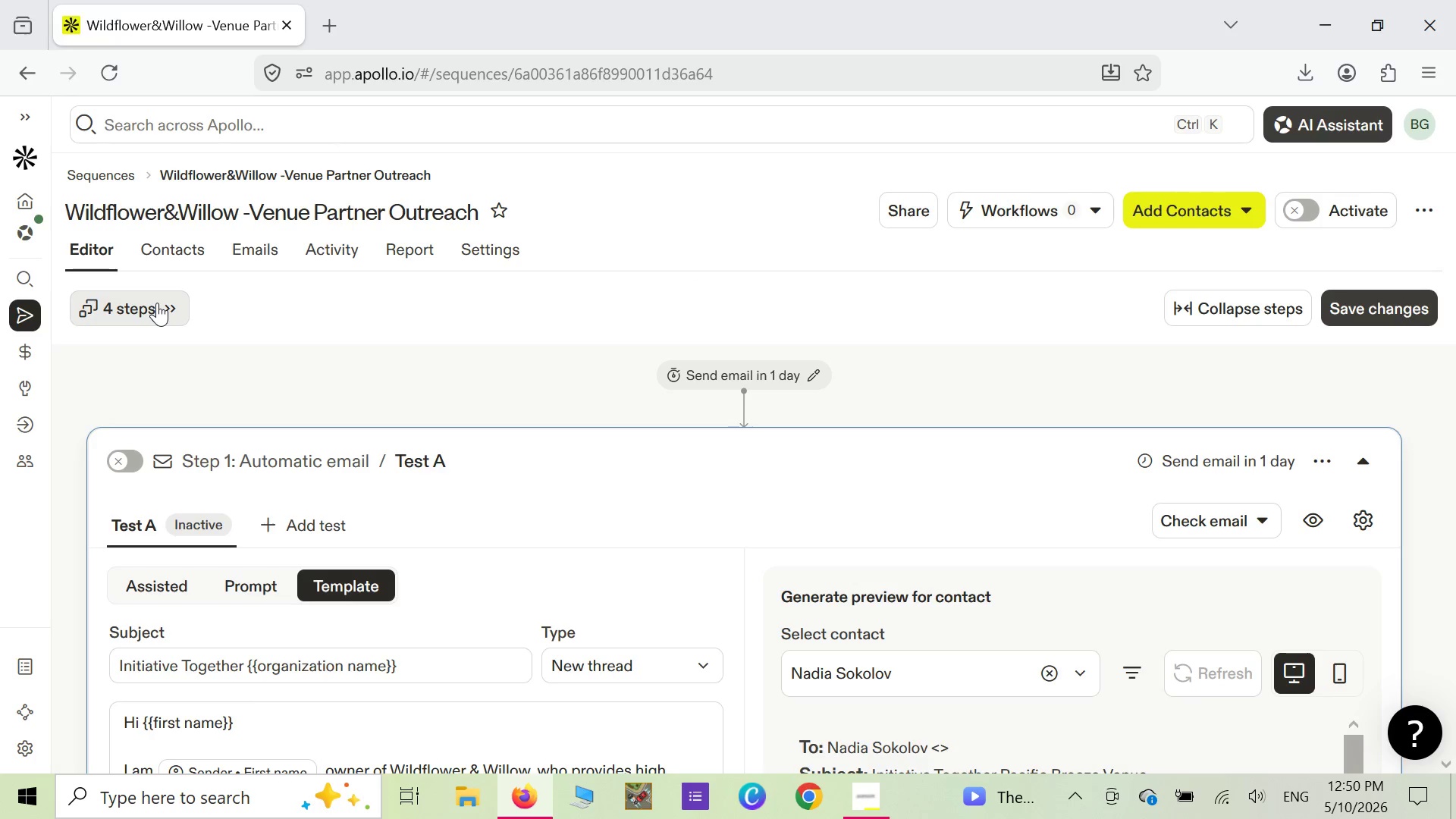 
wait(11.8)
 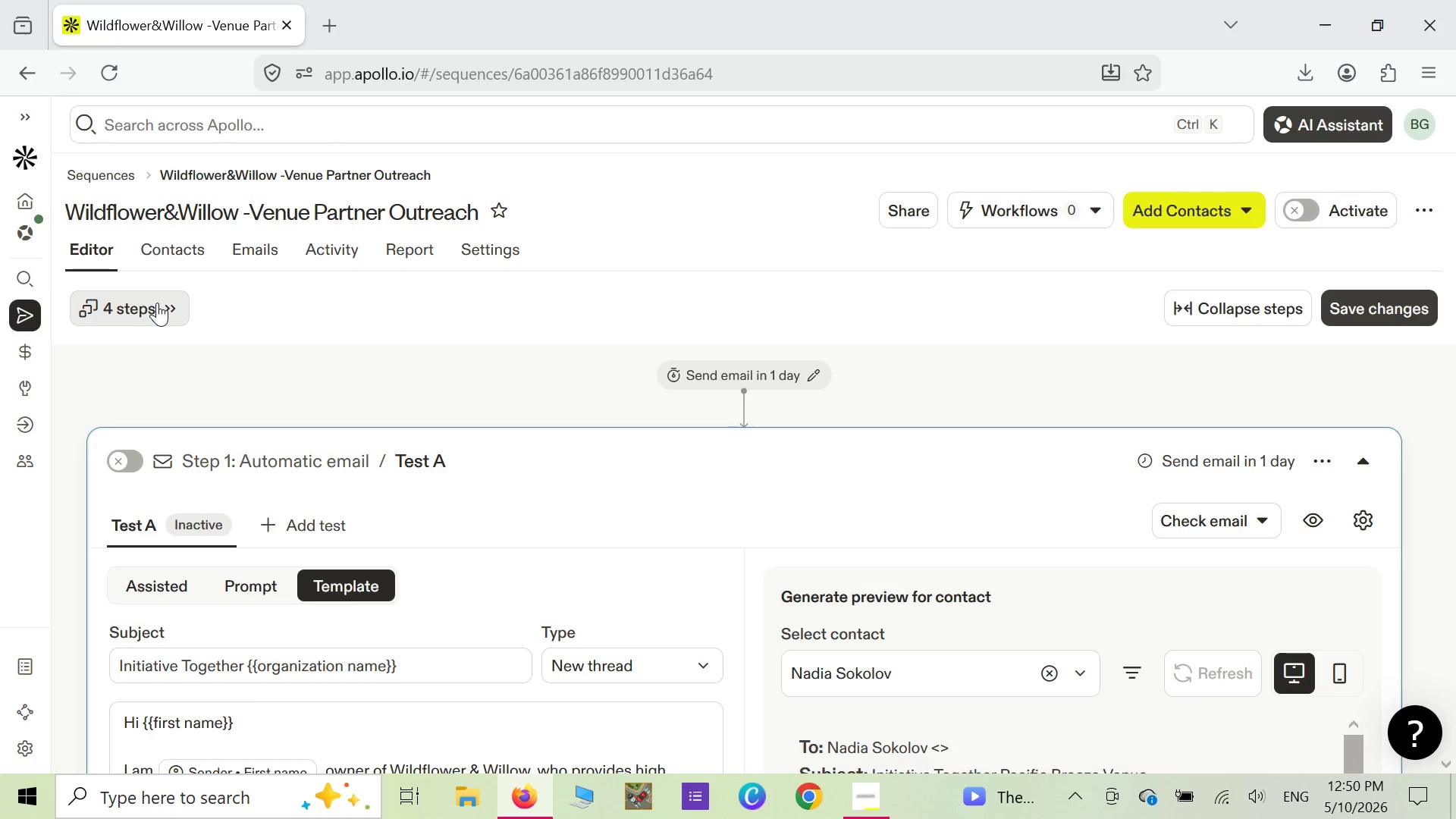 
scroll: coordinate [400, 552], scroll_direction: down, amount: 5.0
 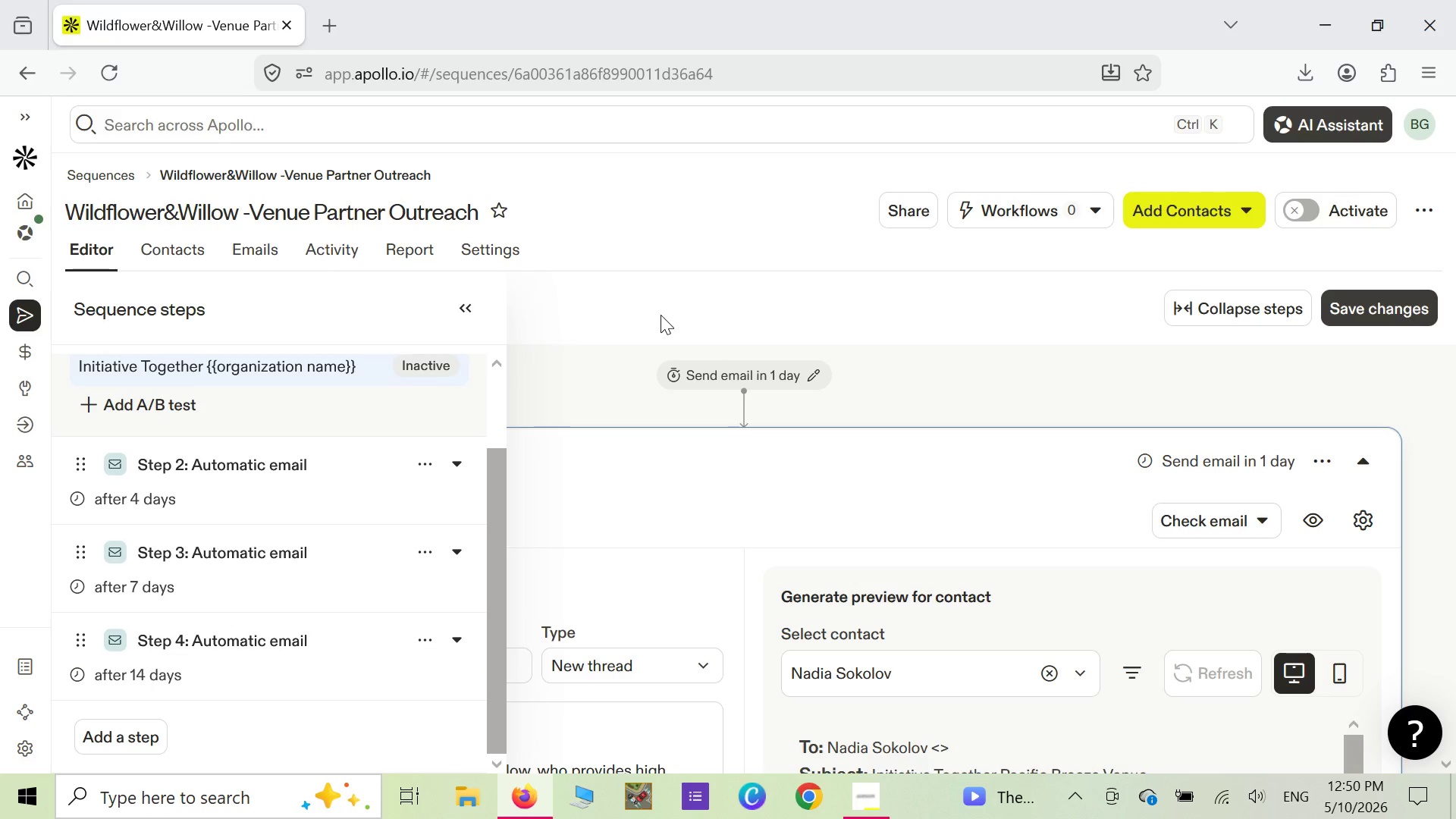 
left_click([661, 315])
 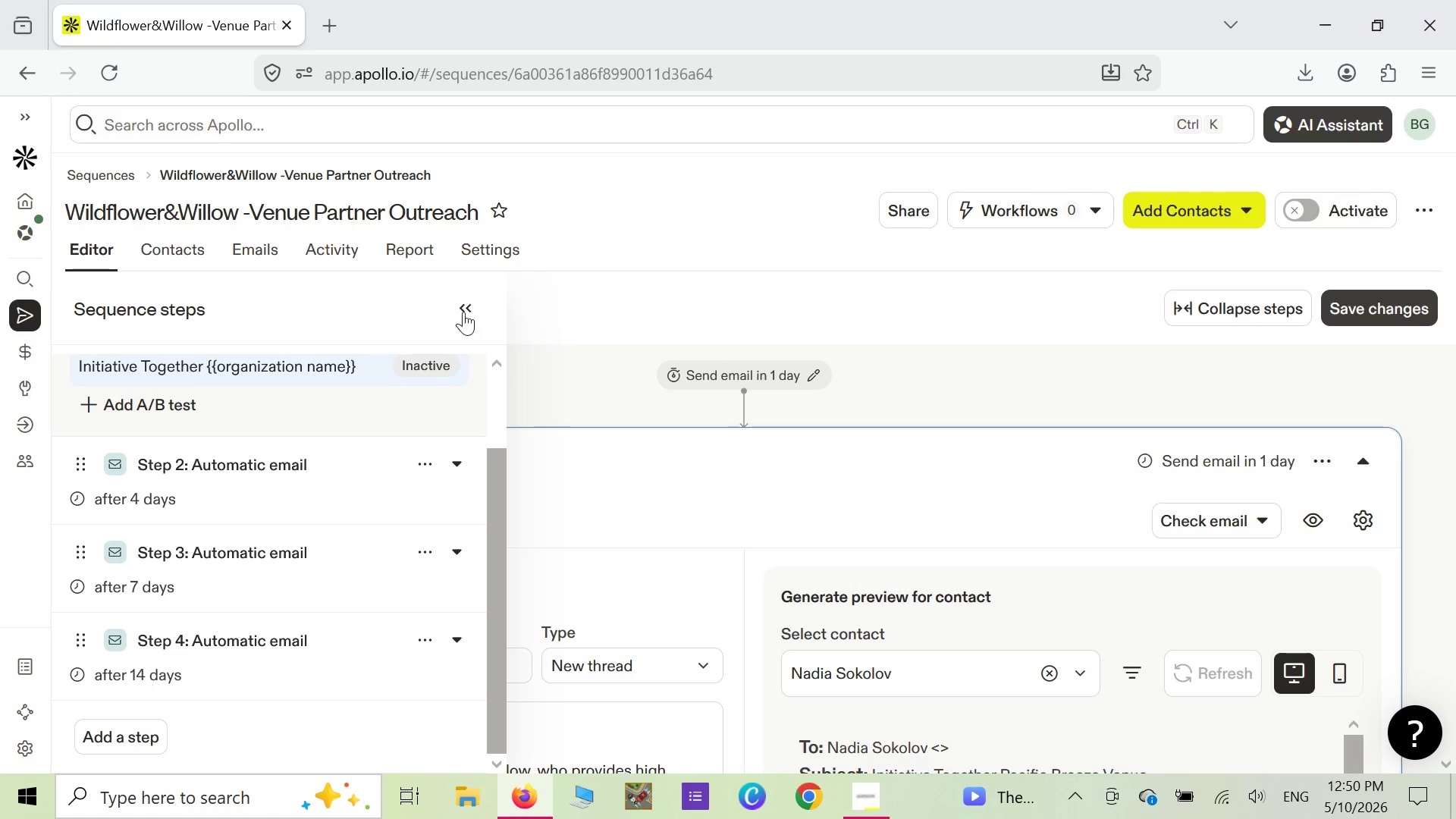 
left_click([463, 312])
 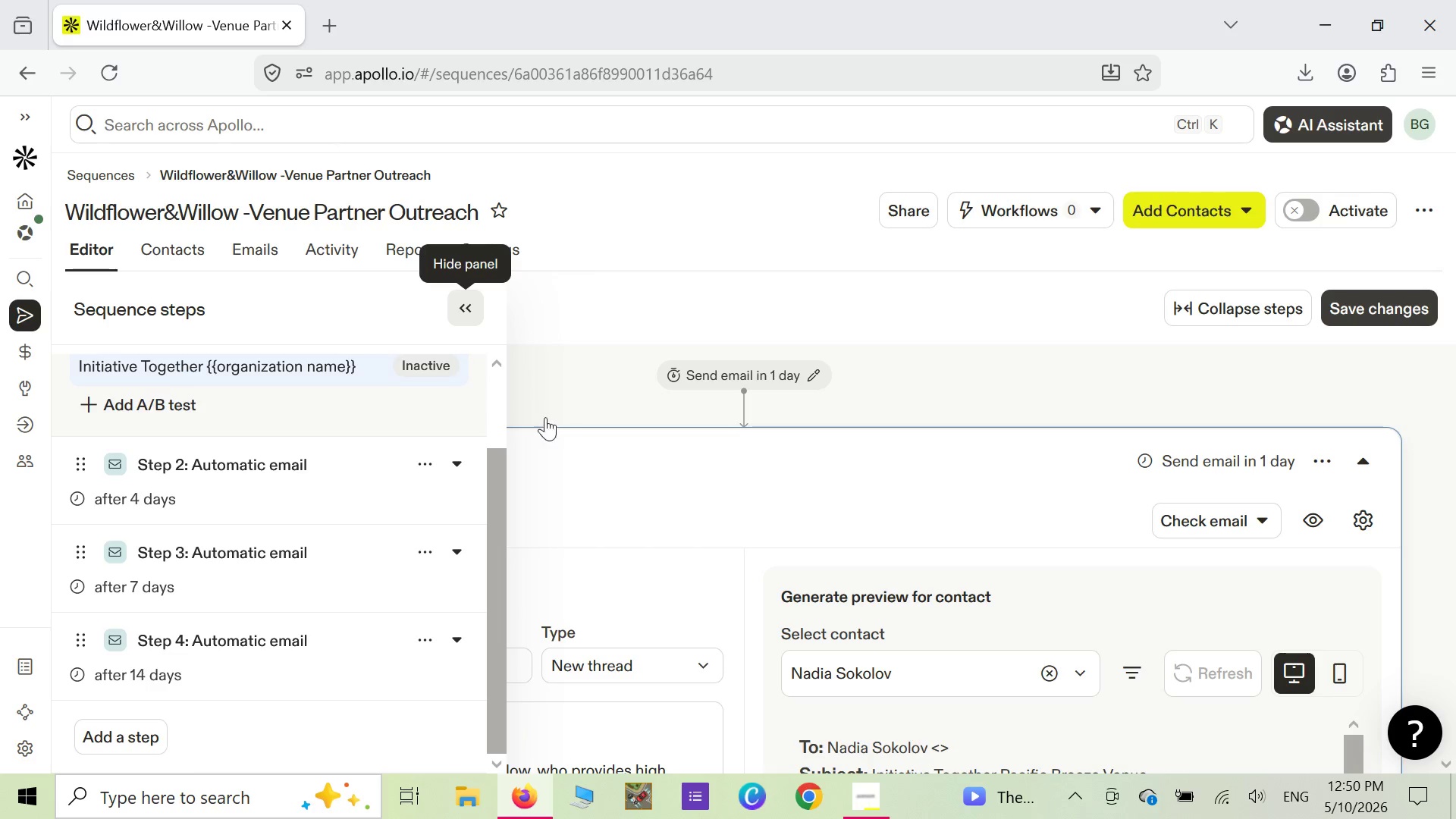 
scroll: coordinate [568, 431], scroll_direction: down, amount: 6.0
 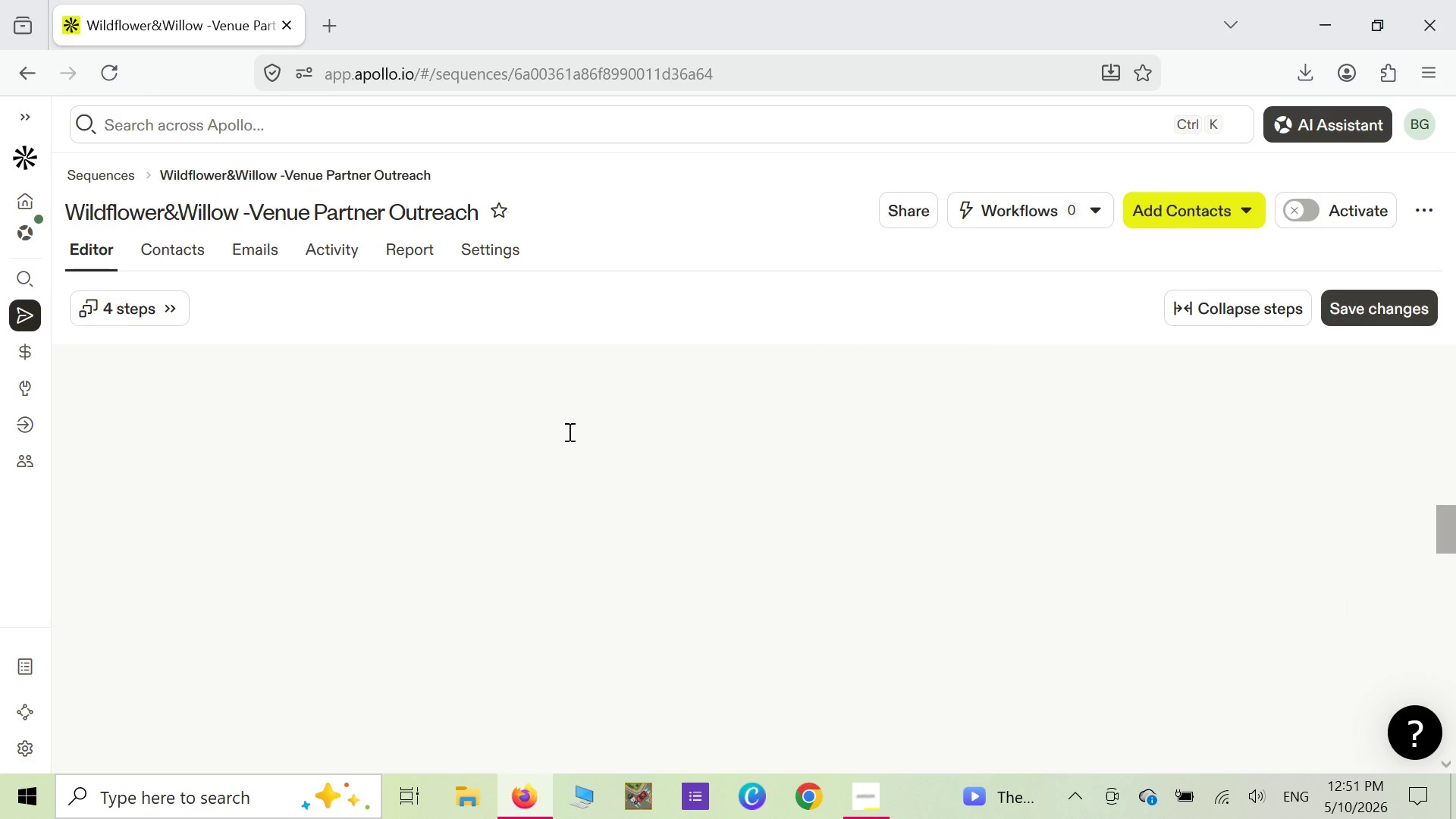 
scroll: coordinate [570, 432], scroll_direction: none, amount: 0.0
 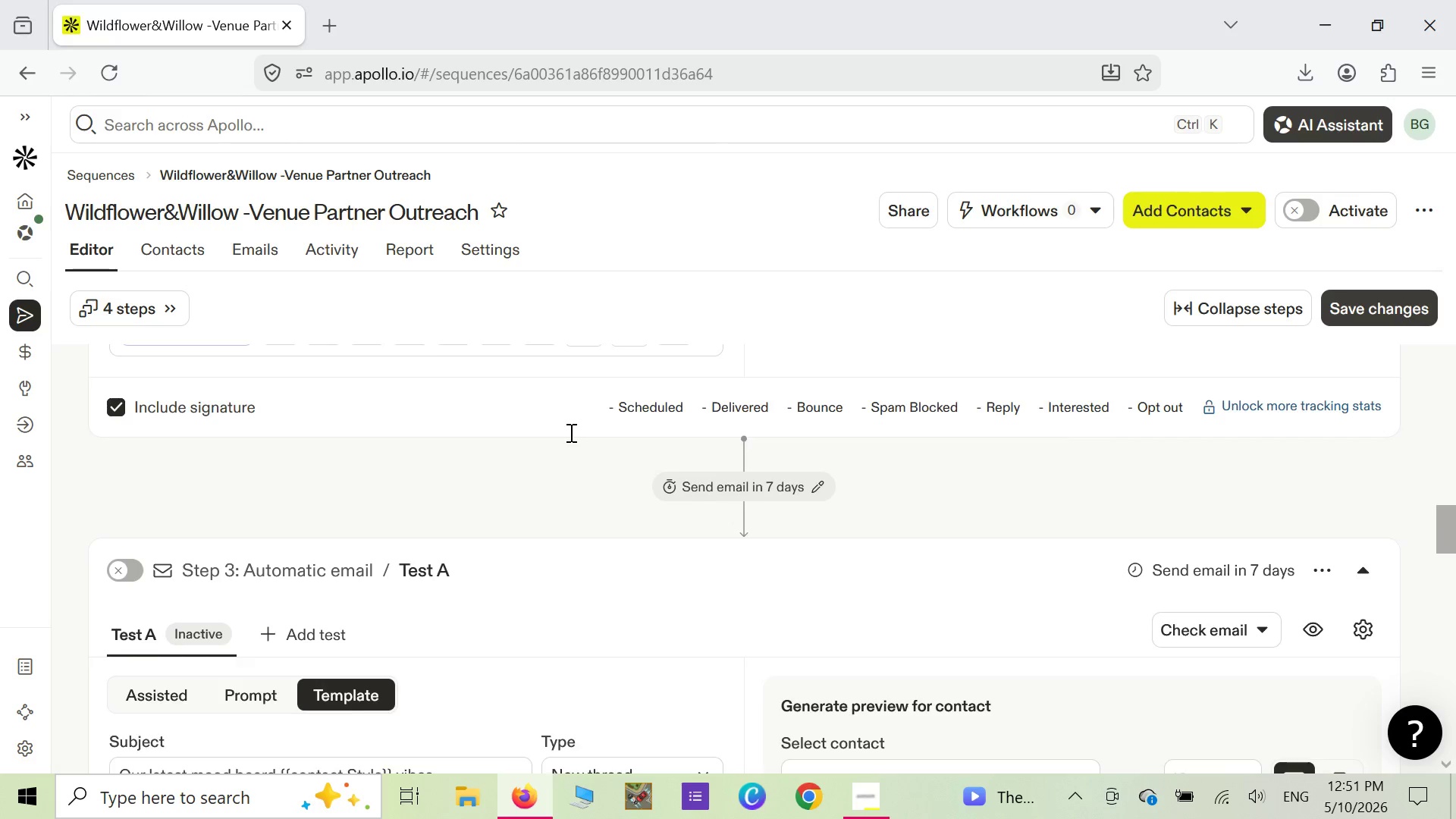 
scroll: coordinate [573, 433], scroll_direction: up, amount: 8.0
 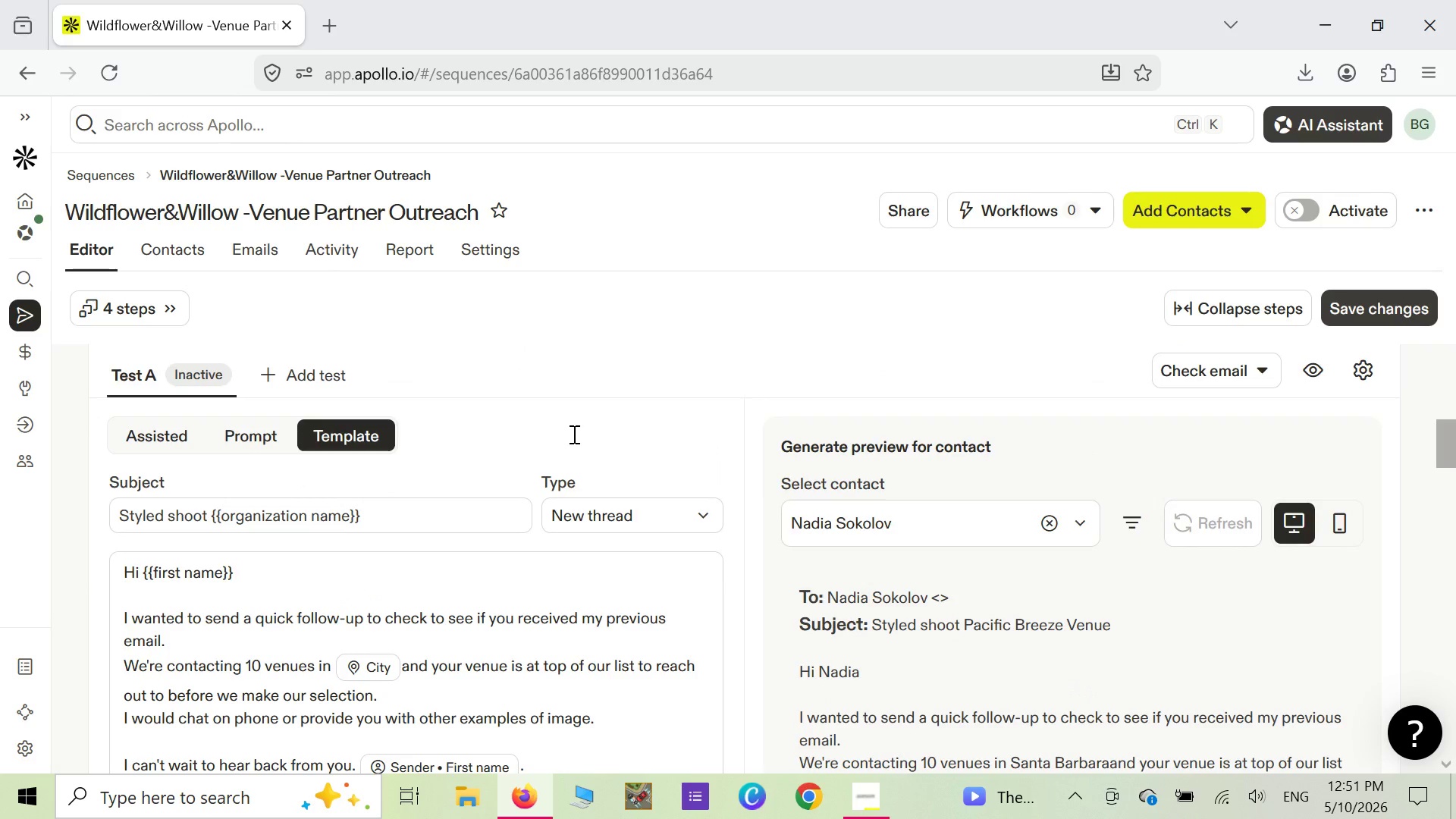 
scroll: coordinate [573, 434], scroll_direction: down, amount: 14.0
 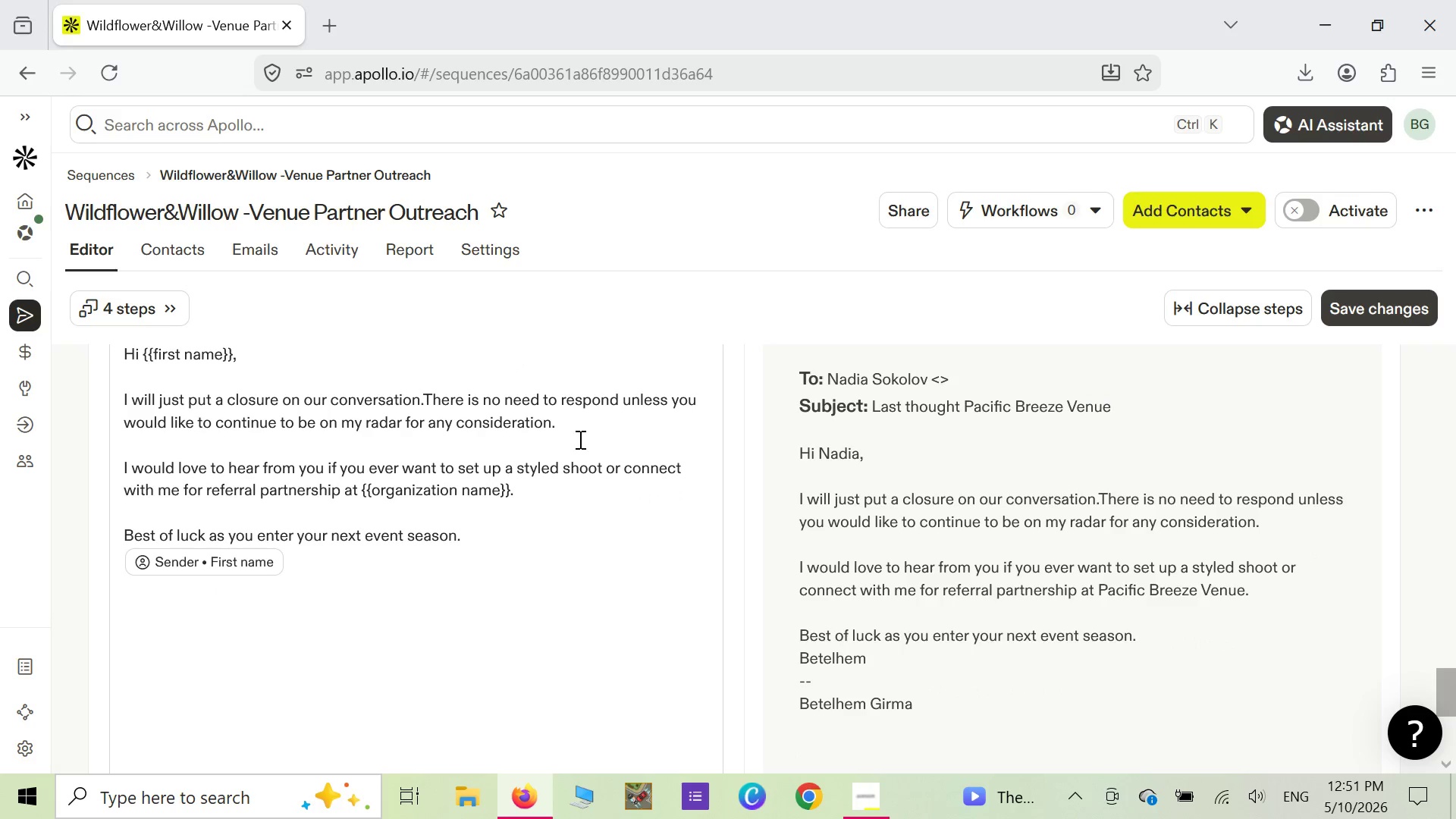 
key(Alt+Meta+R)
 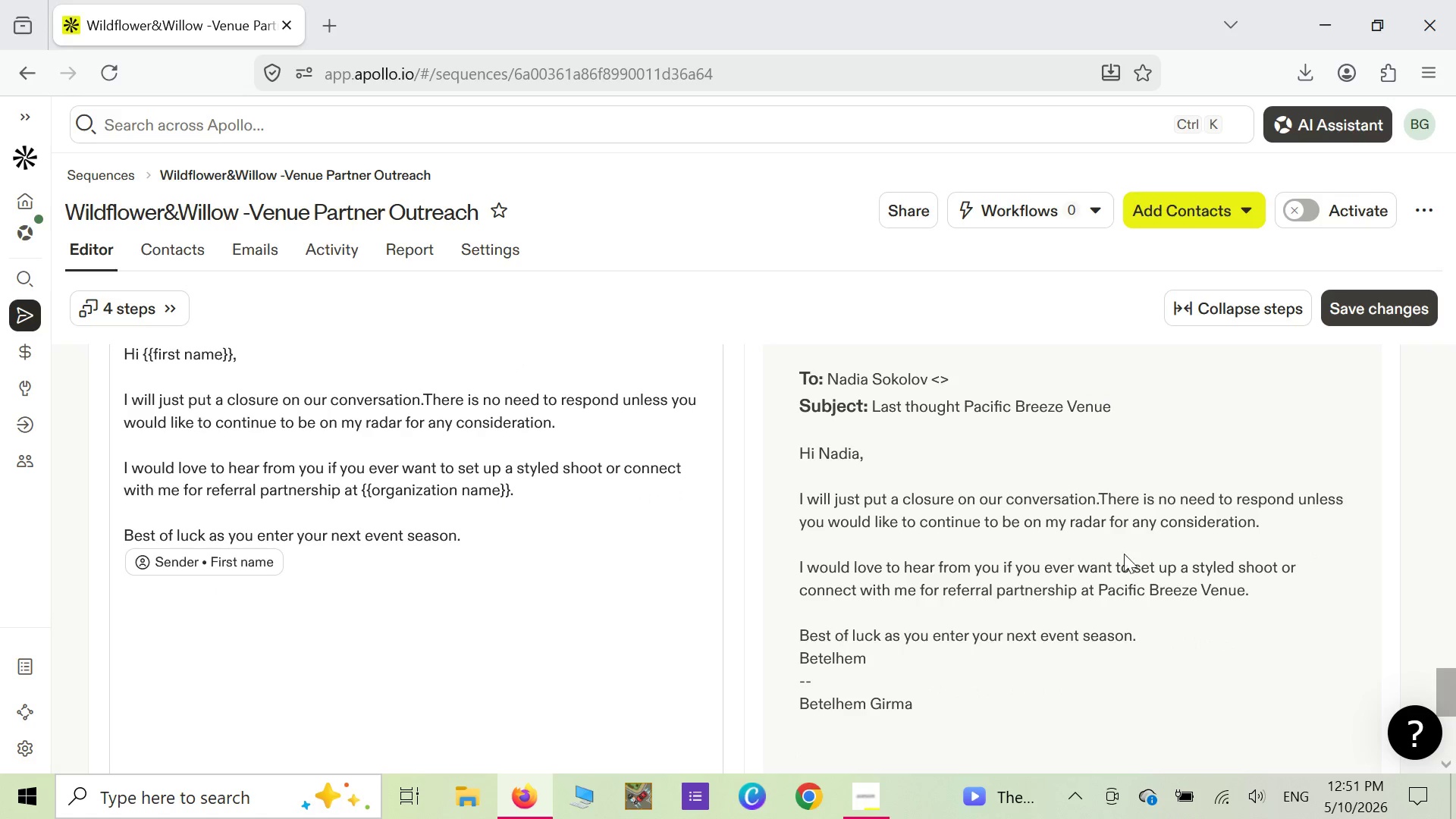 
left_click([1210, 435])
 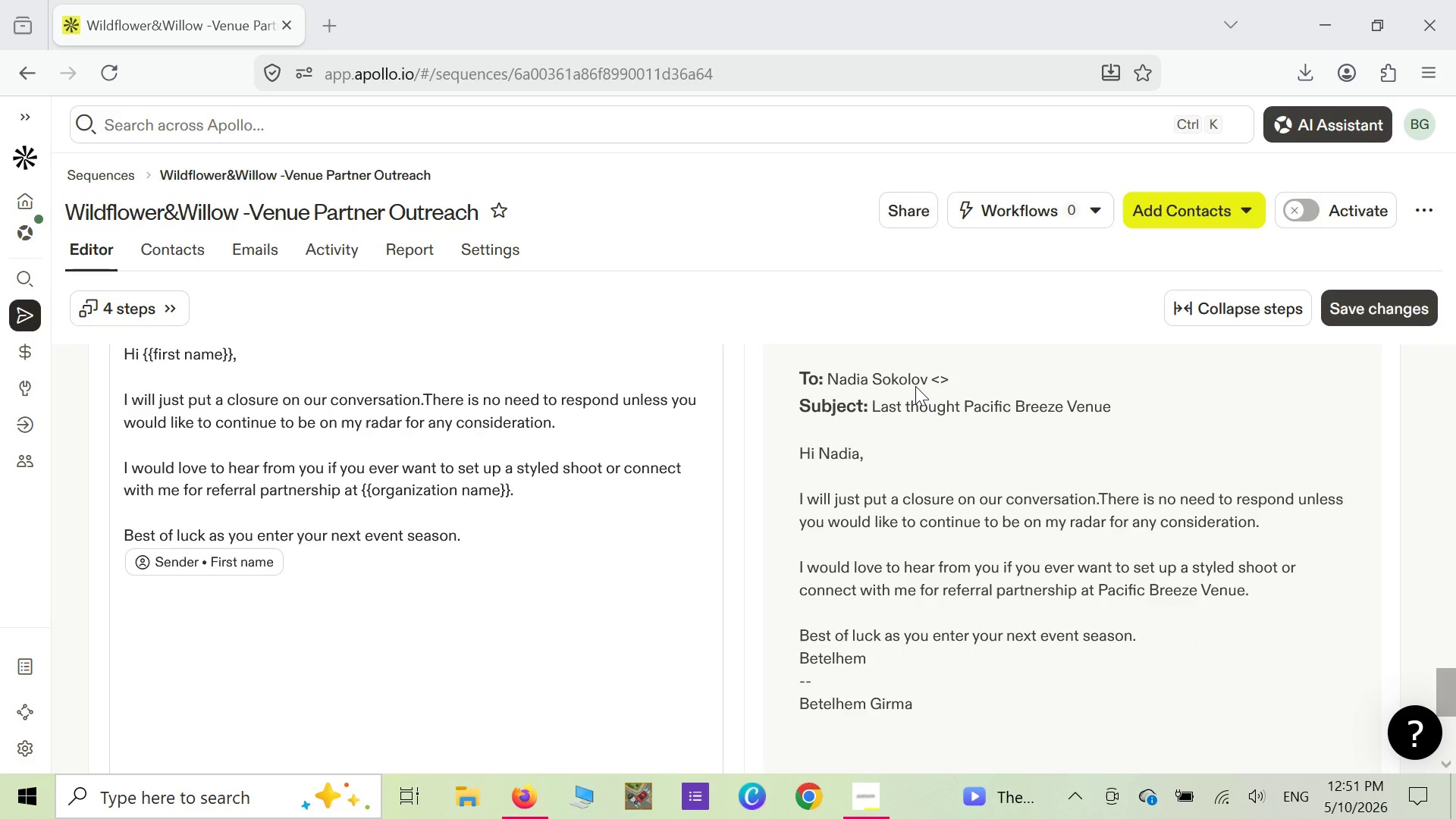 
wait(8.52)
 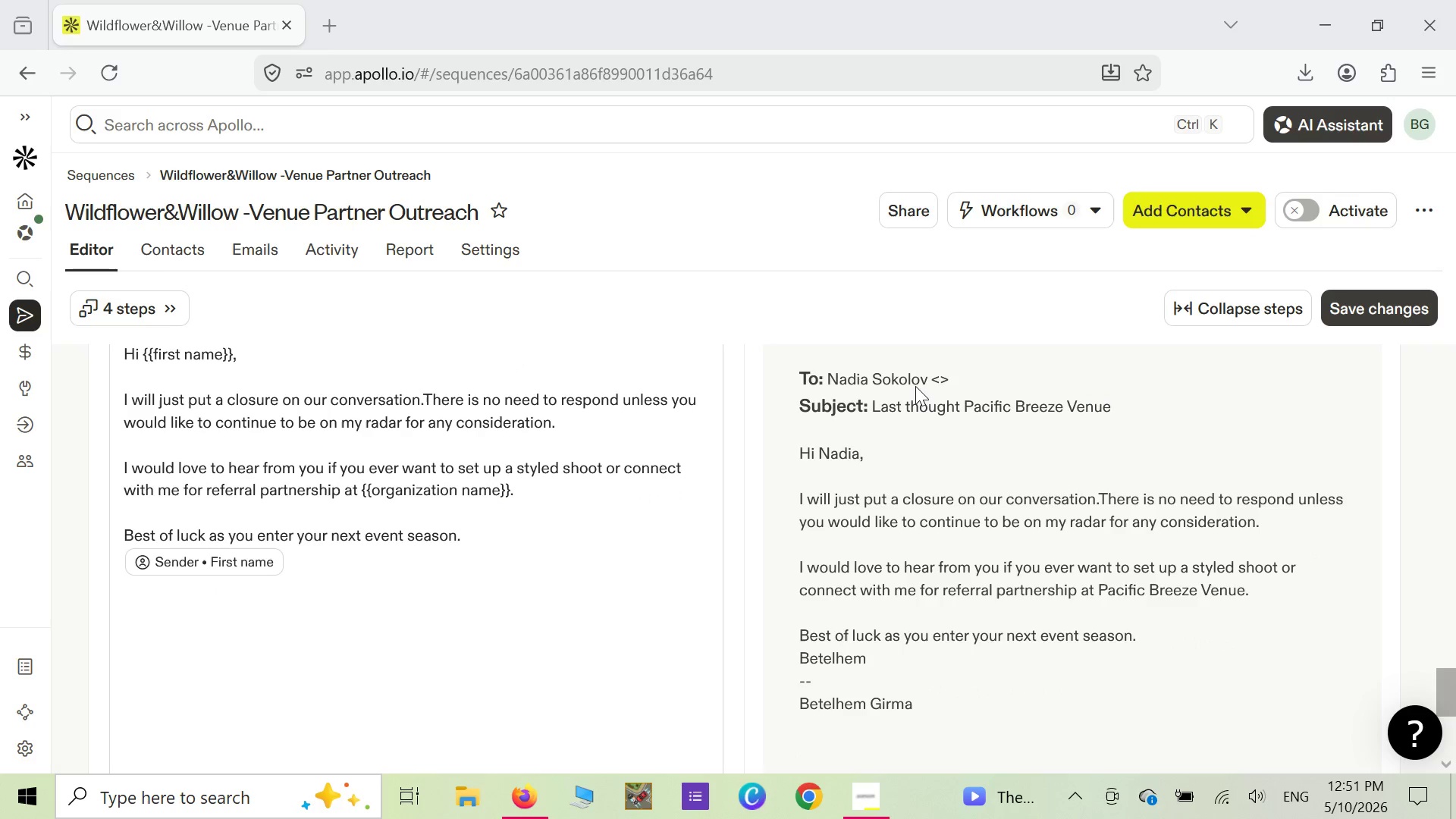 
left_click([493, 188])
 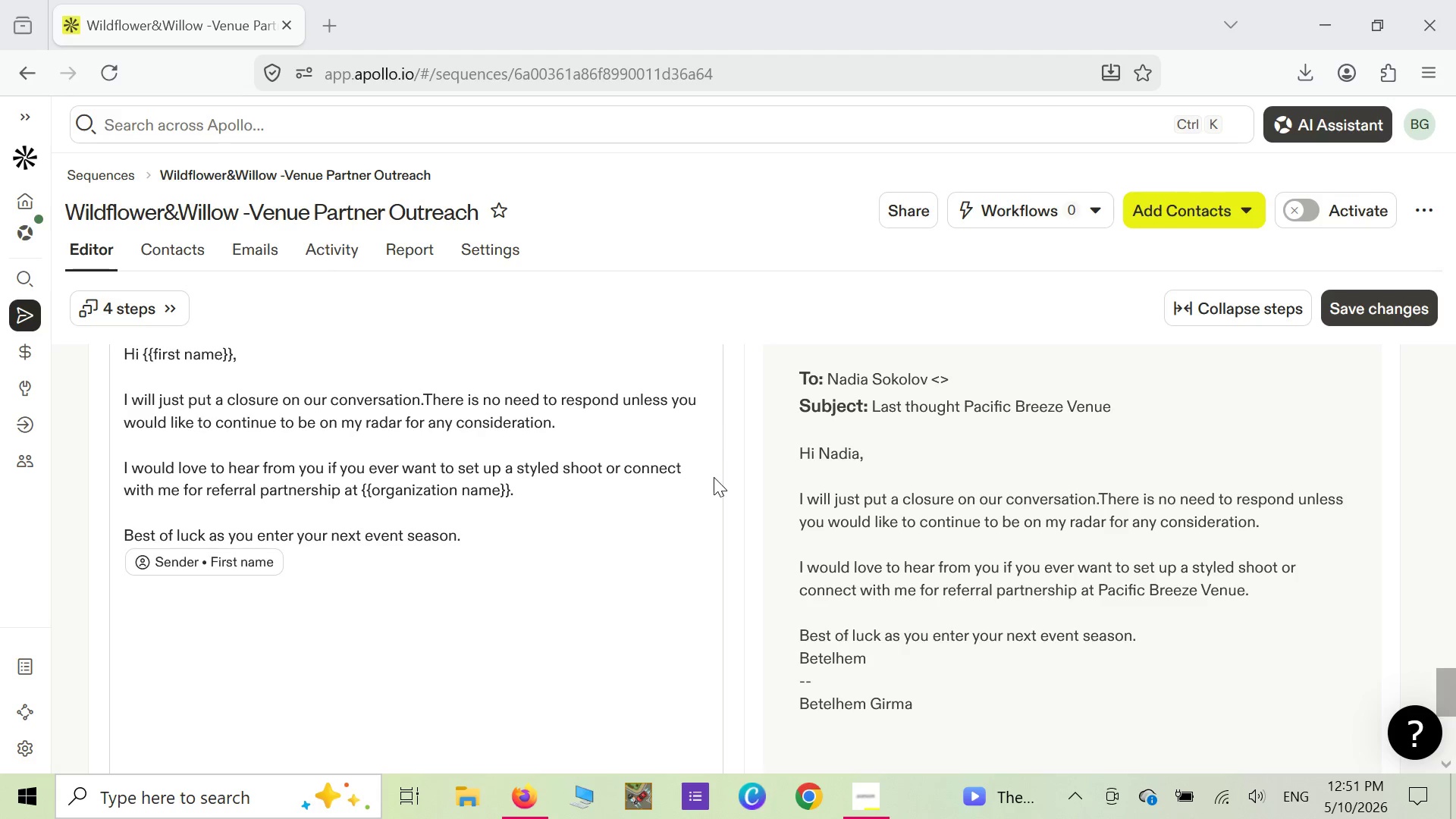 
left_click([667, 457])
 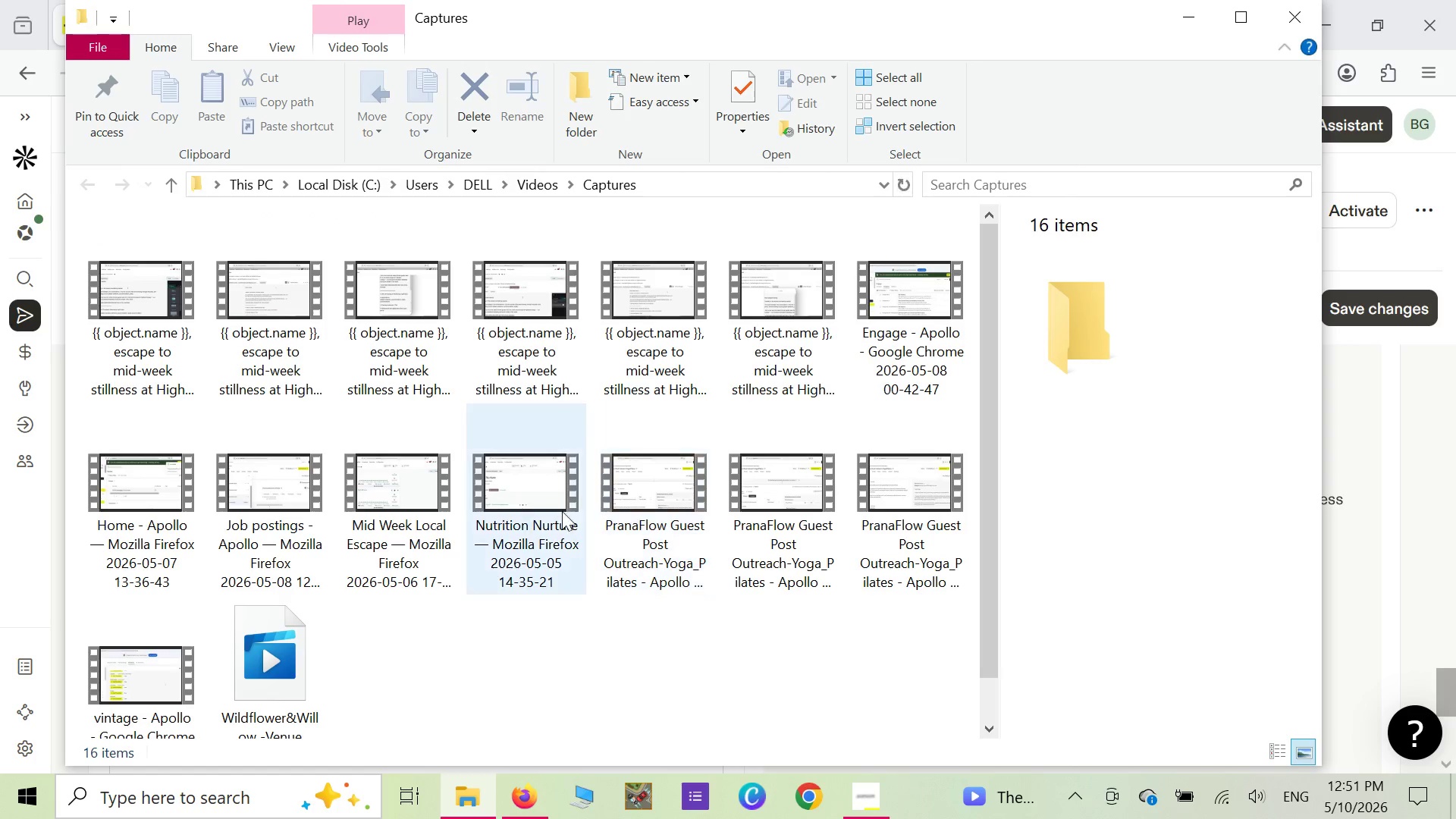 
wait(5.21)
 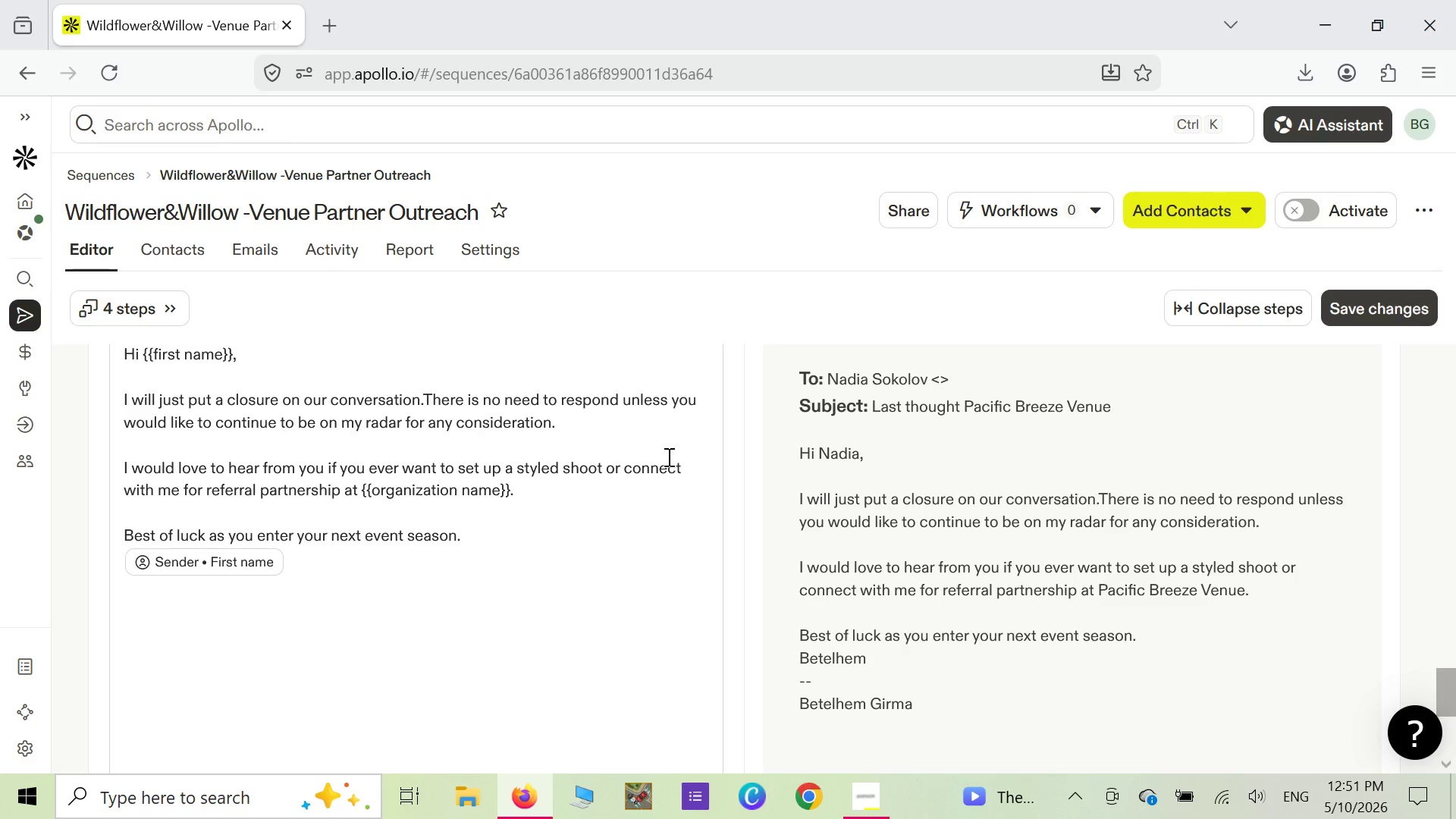 
mouse_move([902, 539])
 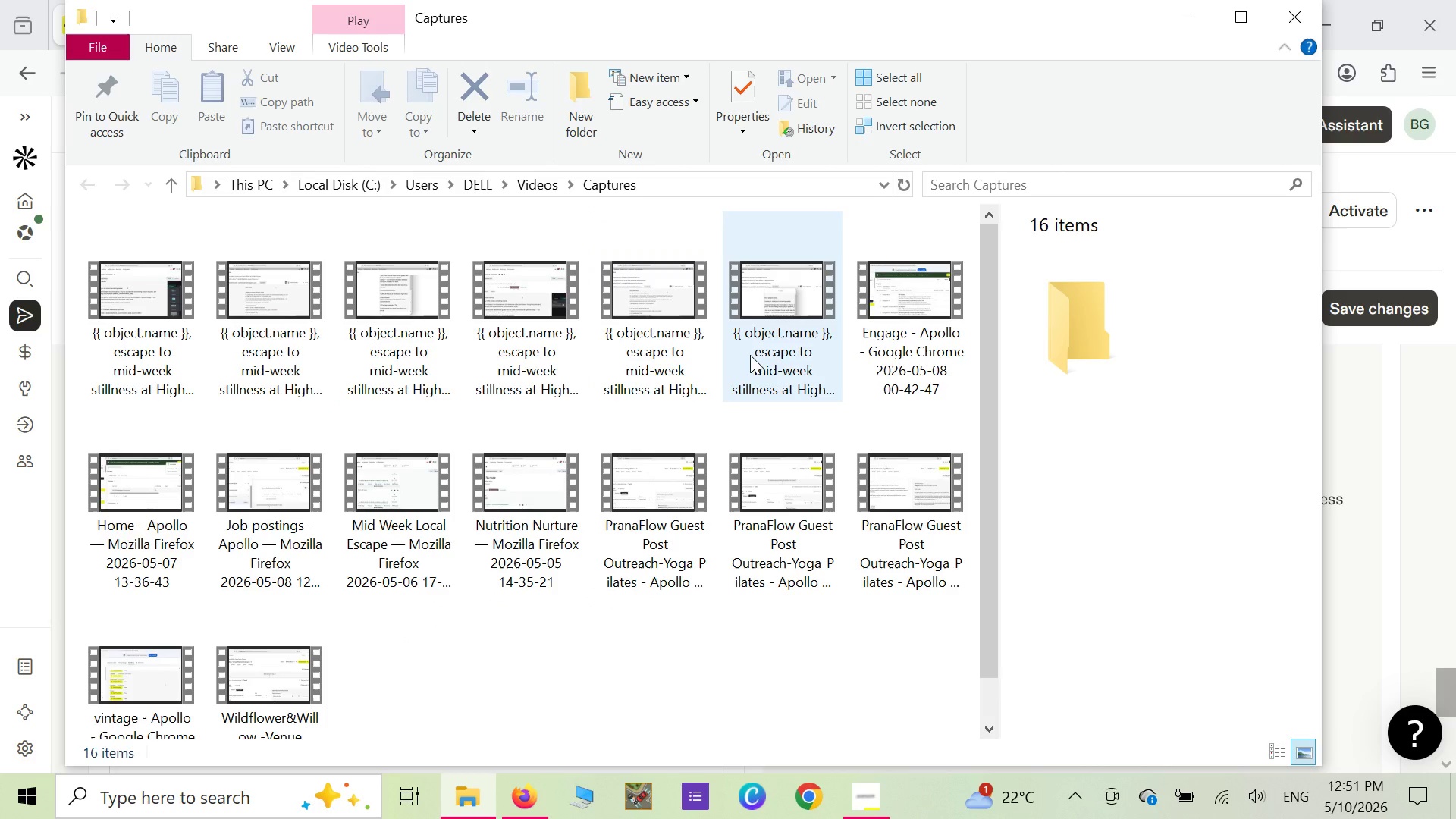 
wait(14.79)
 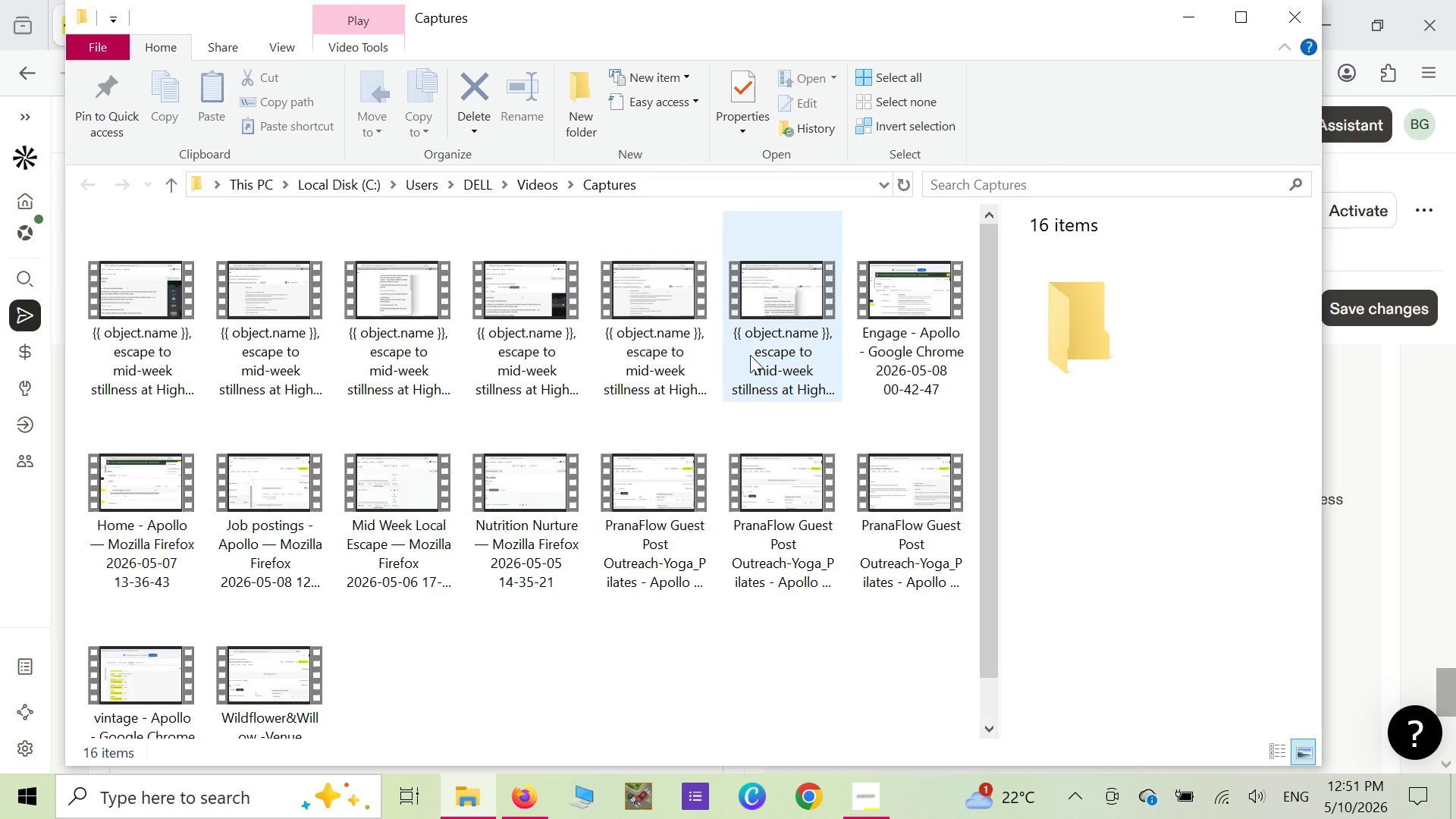 
left_click([792, 499])
 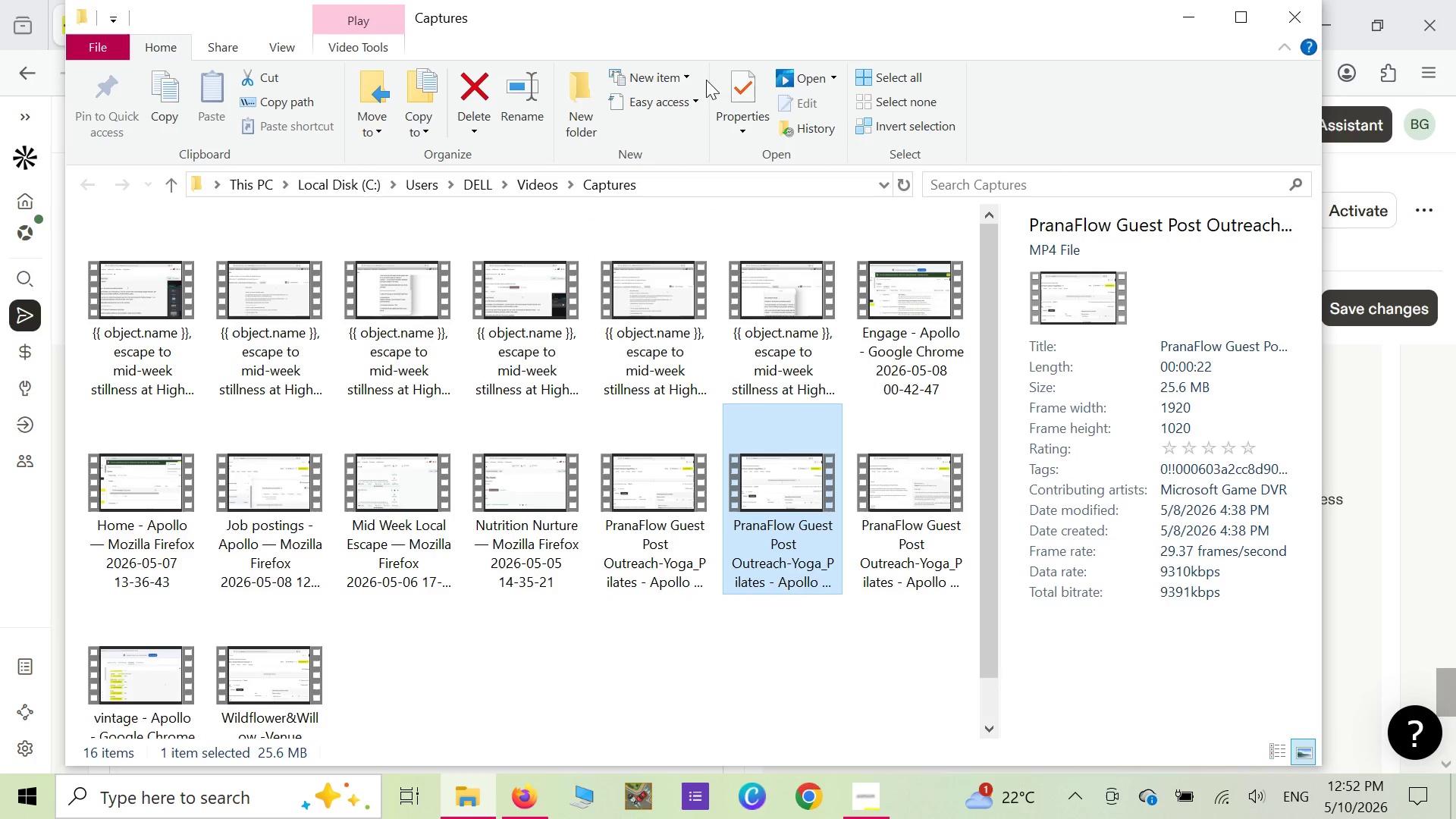 
left_click([788, 83])
 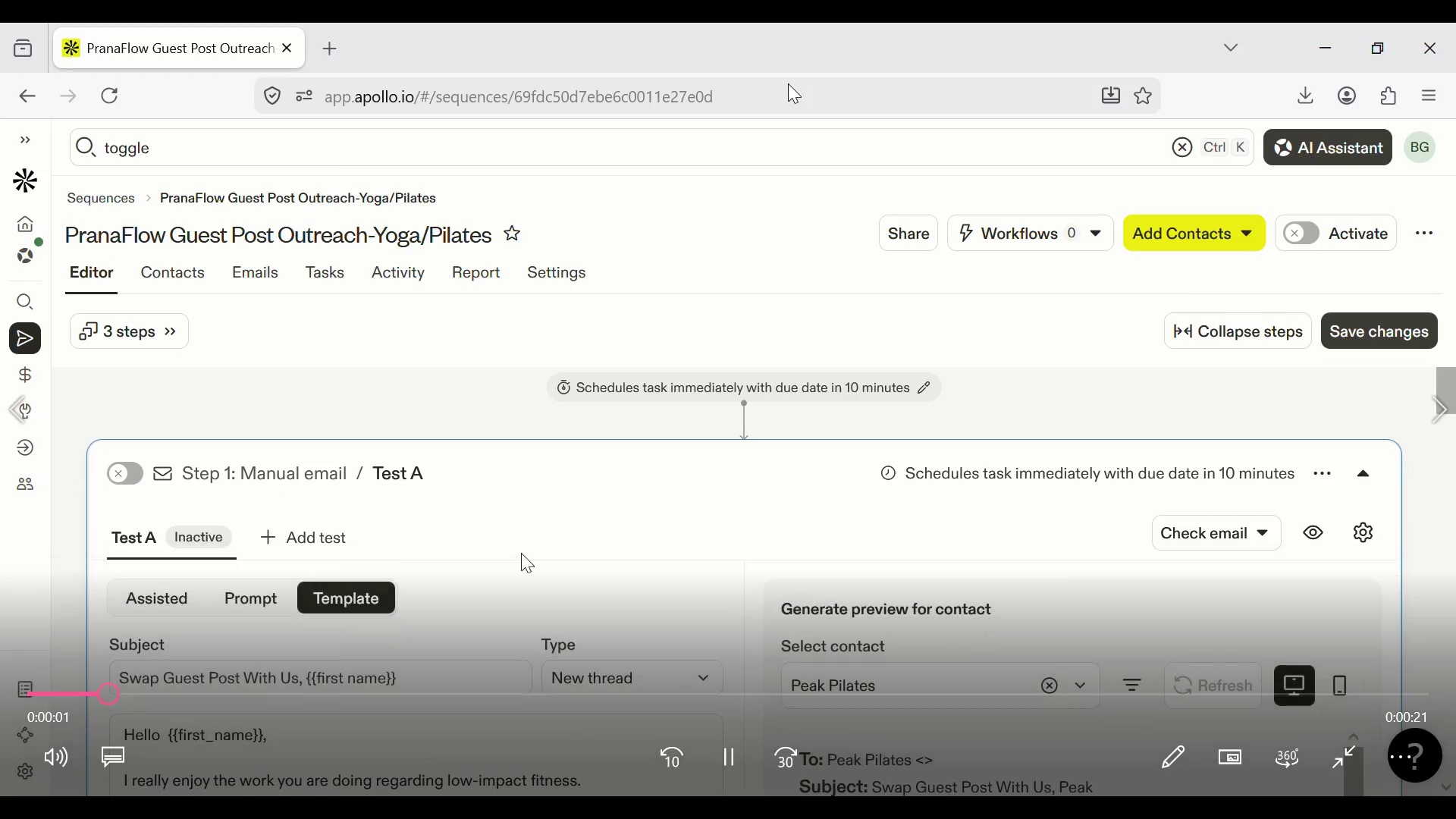 
wait(8.42)
 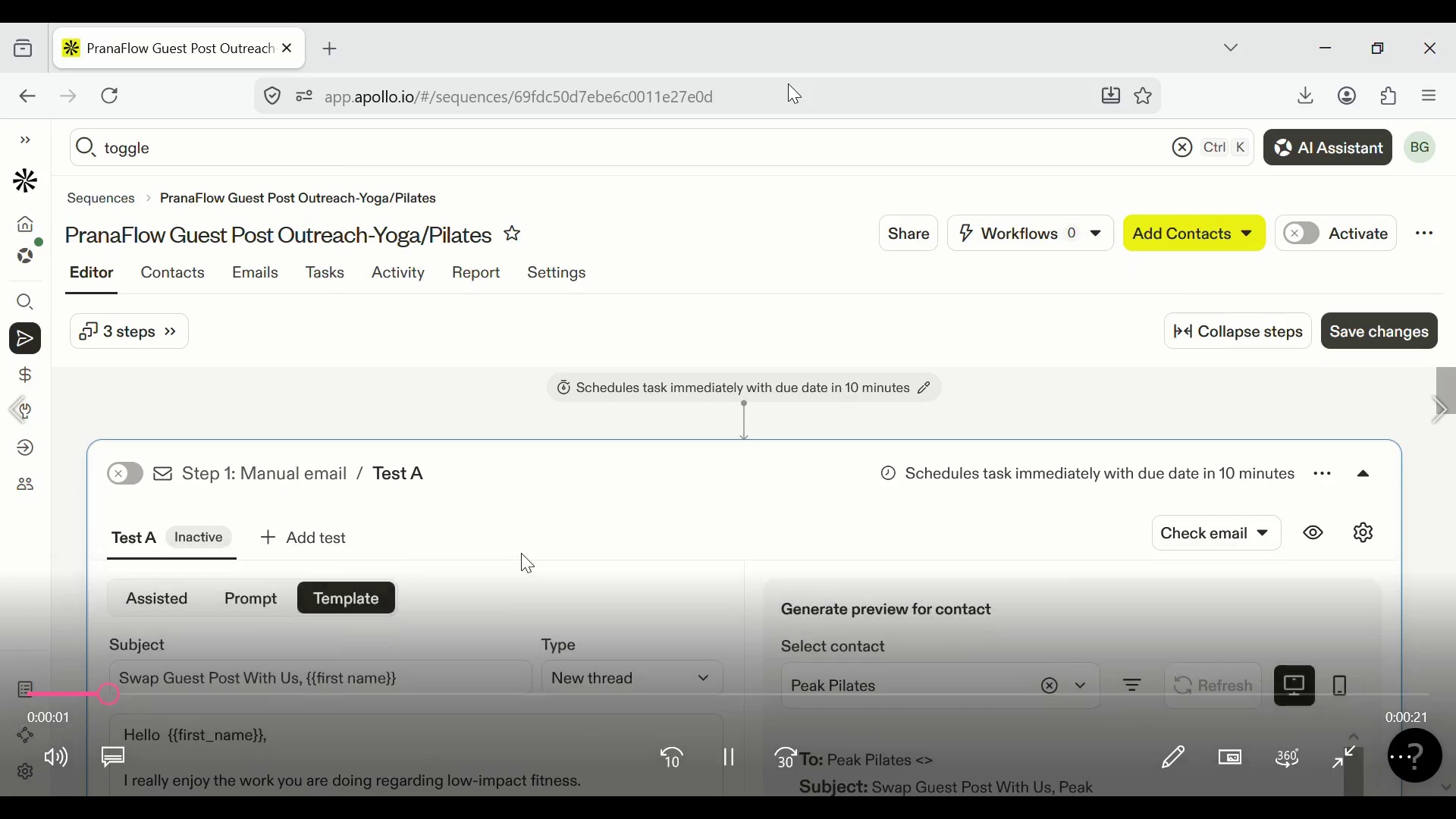 
left_click([1423, 24])
 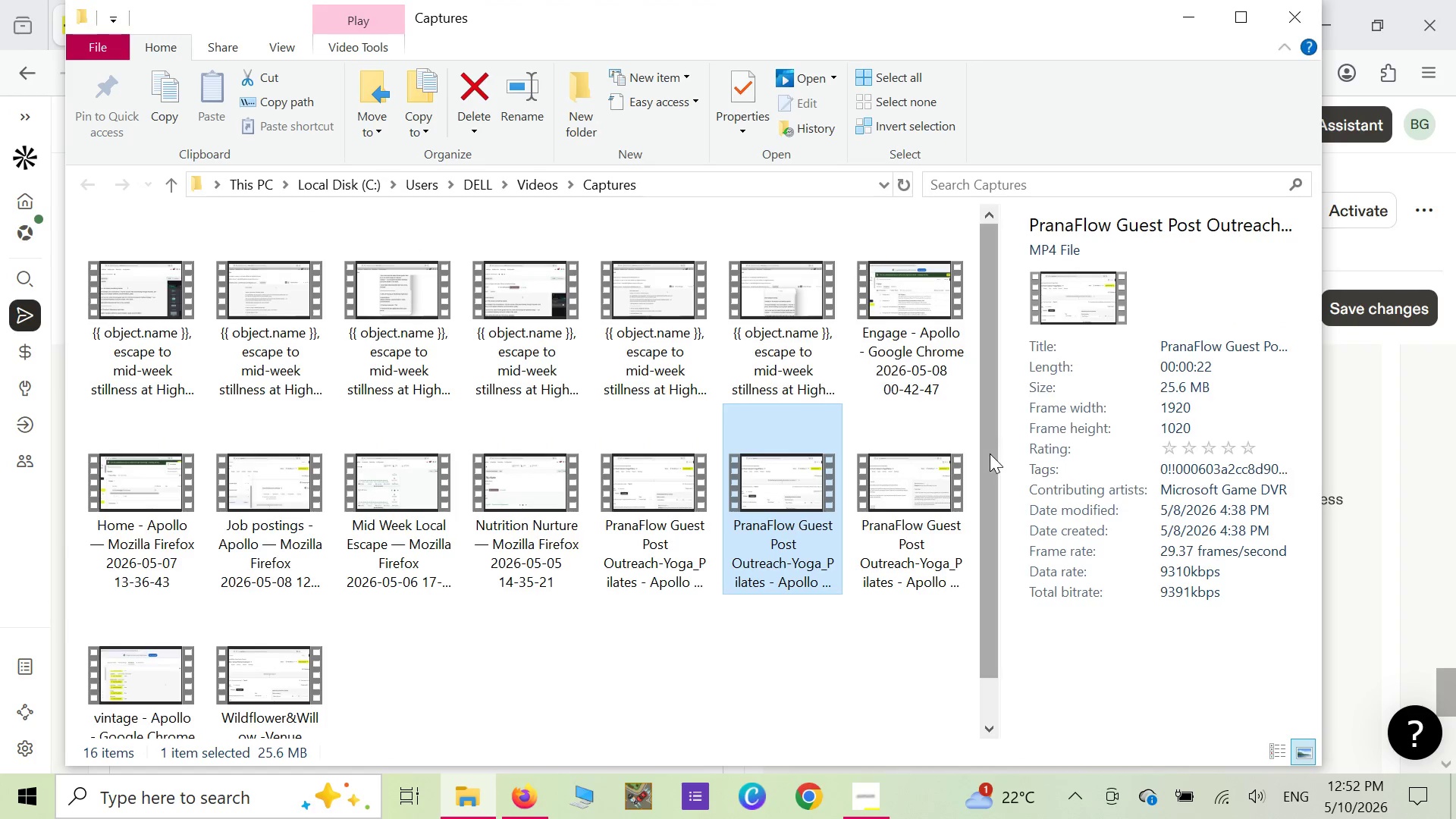 
mouse_move([934, 492])
 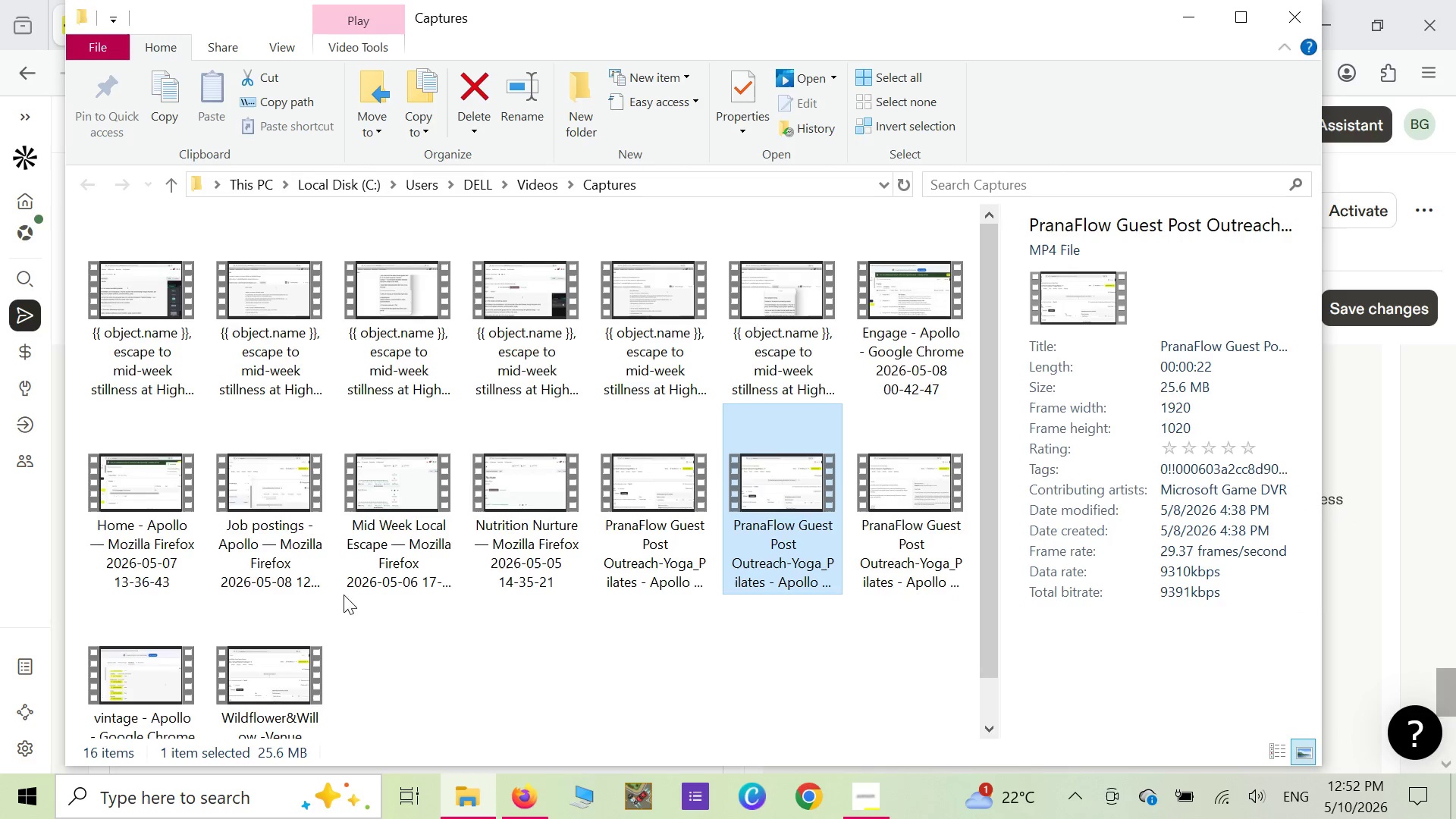 
scroll: coordinate [359, 587], scroll_direction: down, amount: 2.0
 